 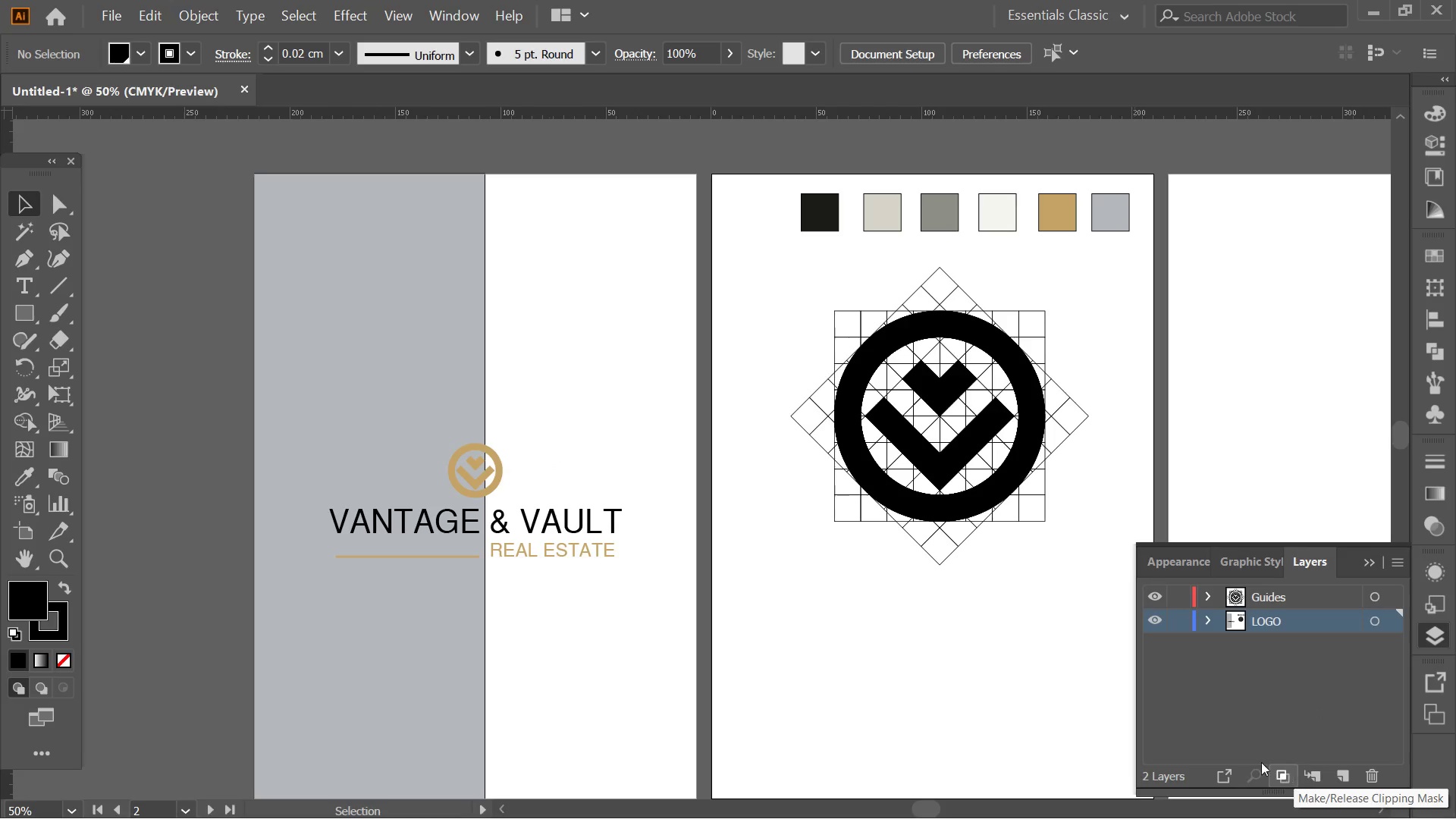 
left_click_drag(start_coordinate=[639, 582], to_coordinate=[393, 432])
 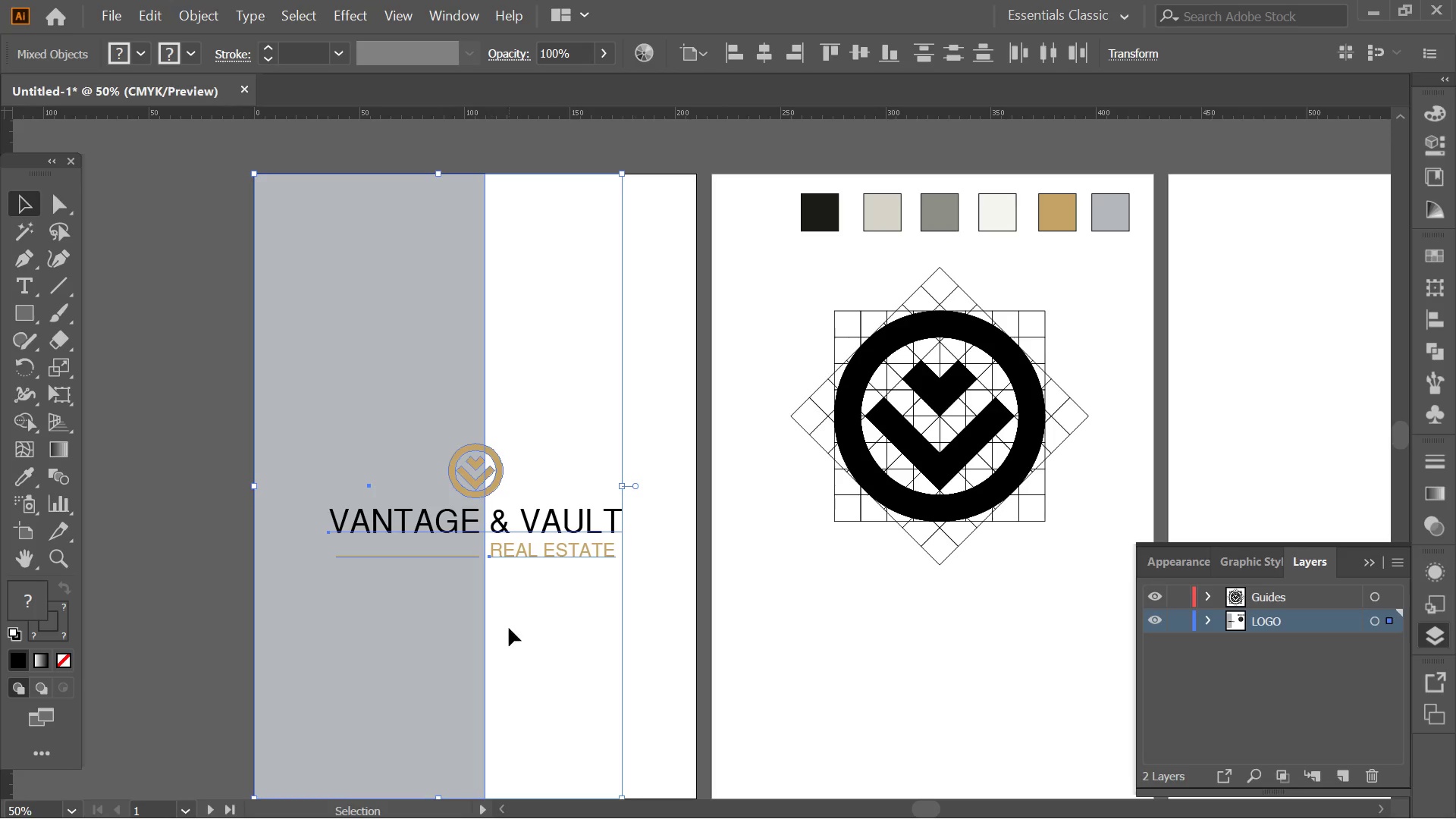 
hold_key(key=ShiftLeft, duration=0.53)
left_click([484, 641])
 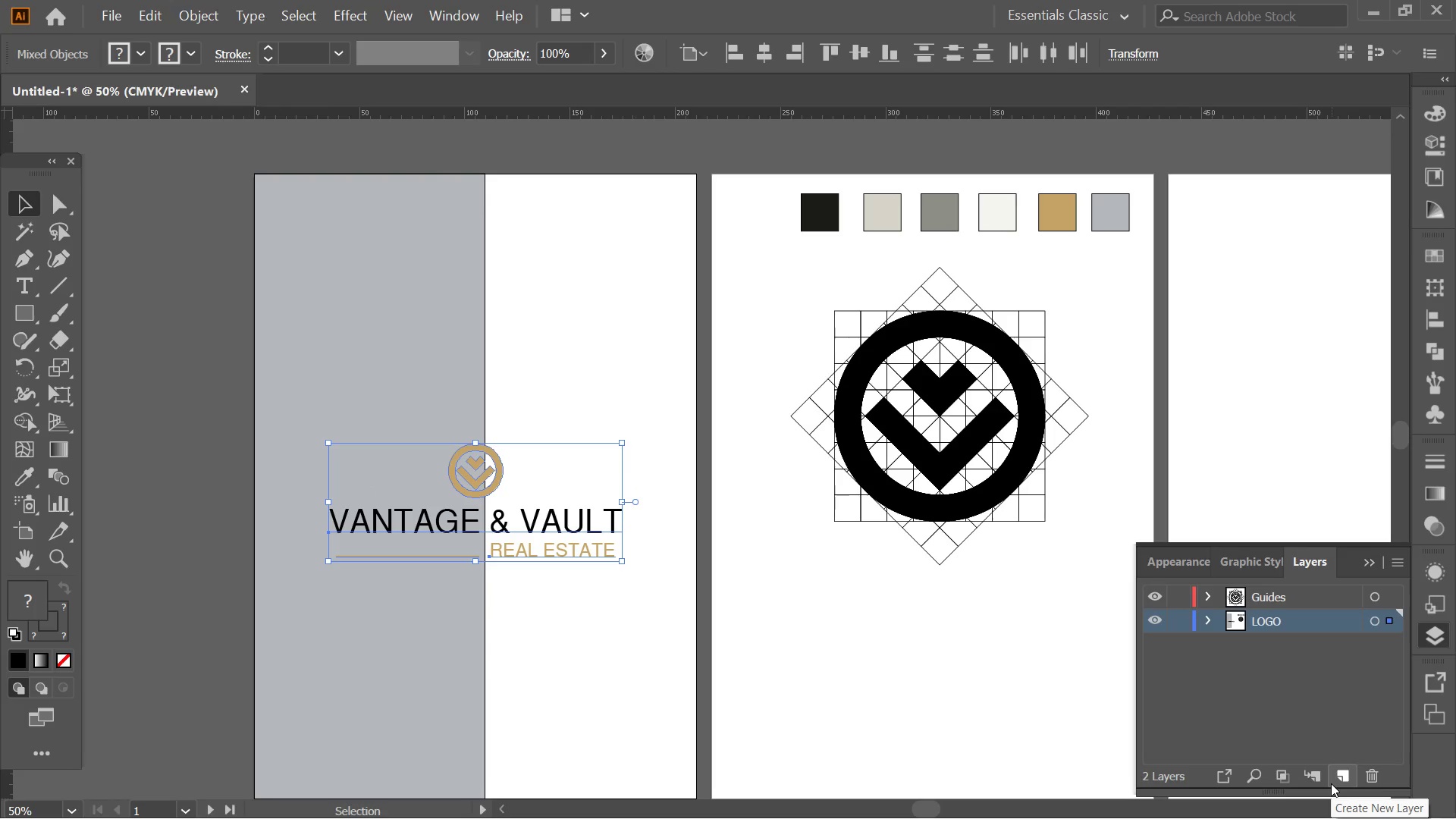 
left_click([1331, 783])
 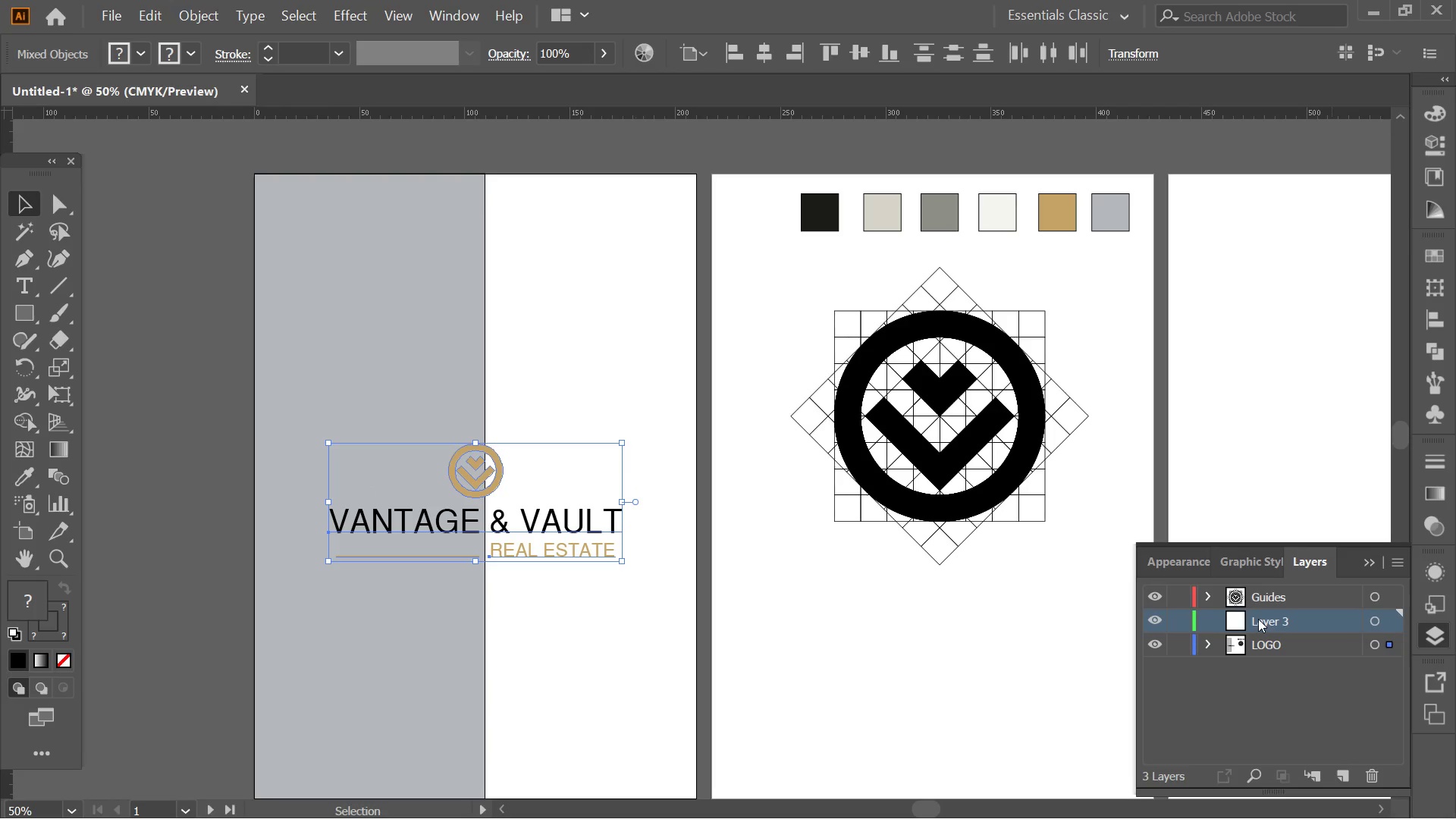 
double_click([1266, 618])
 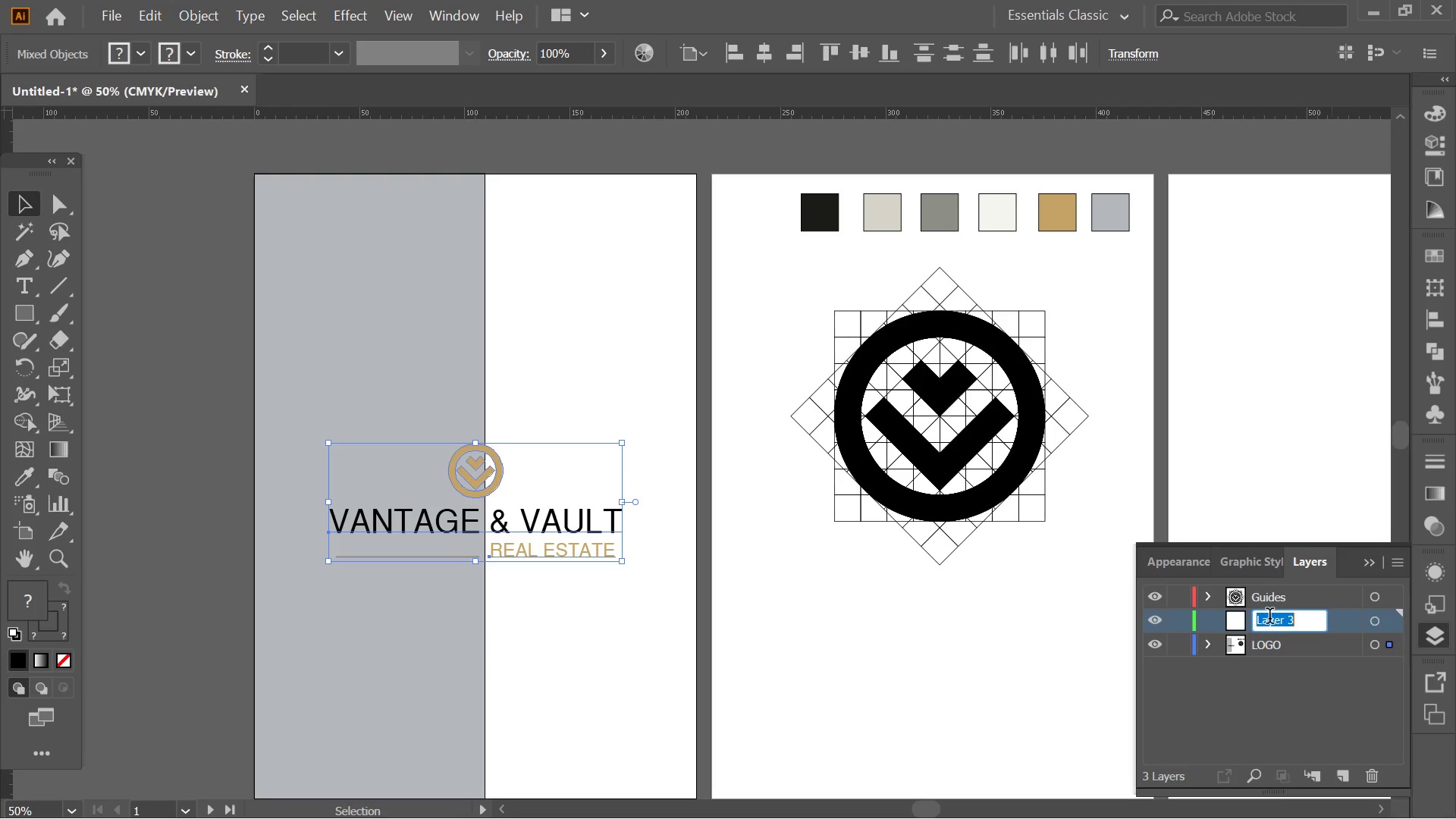 
type(TEXT)
 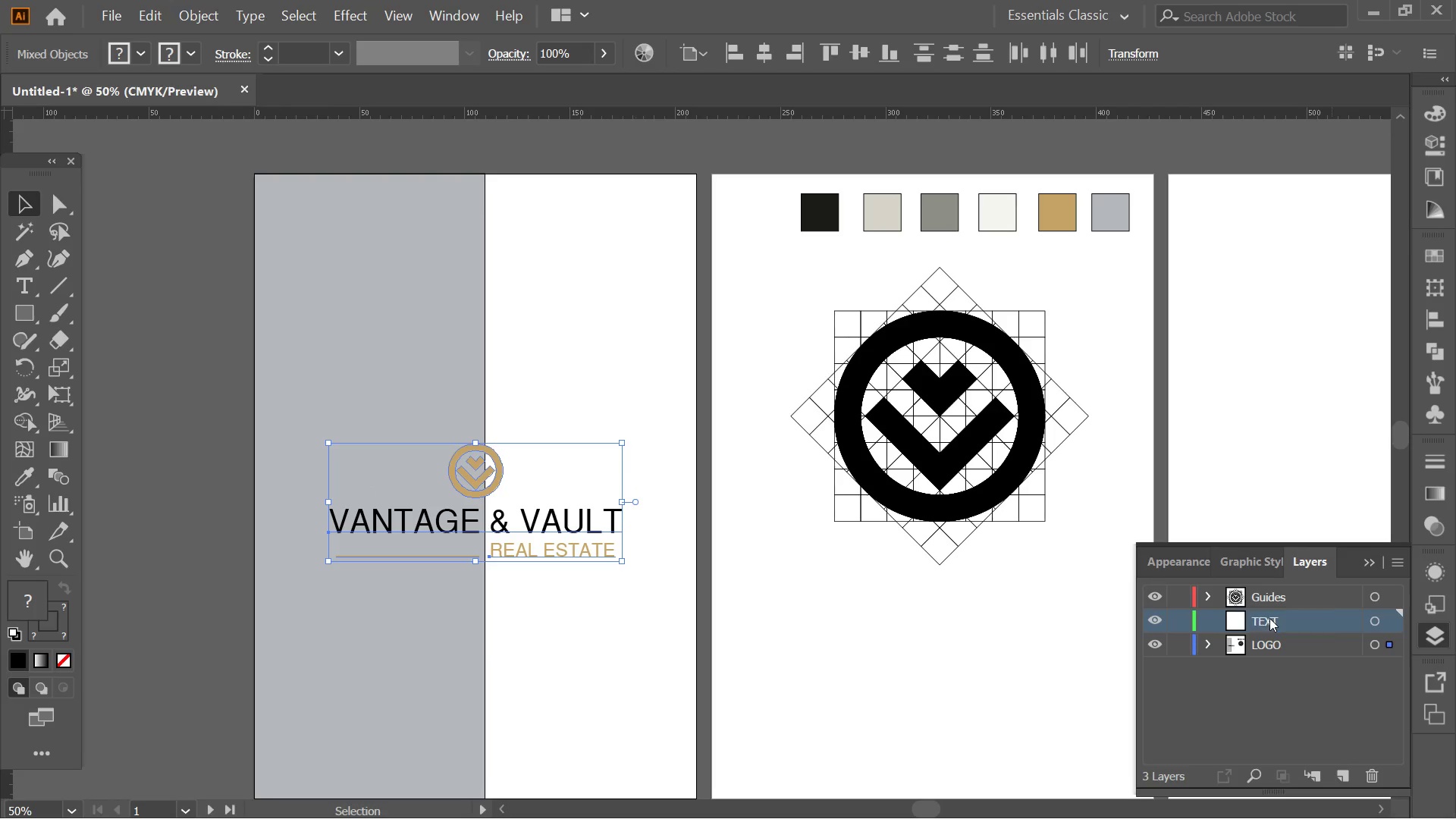 
key(Enter)
 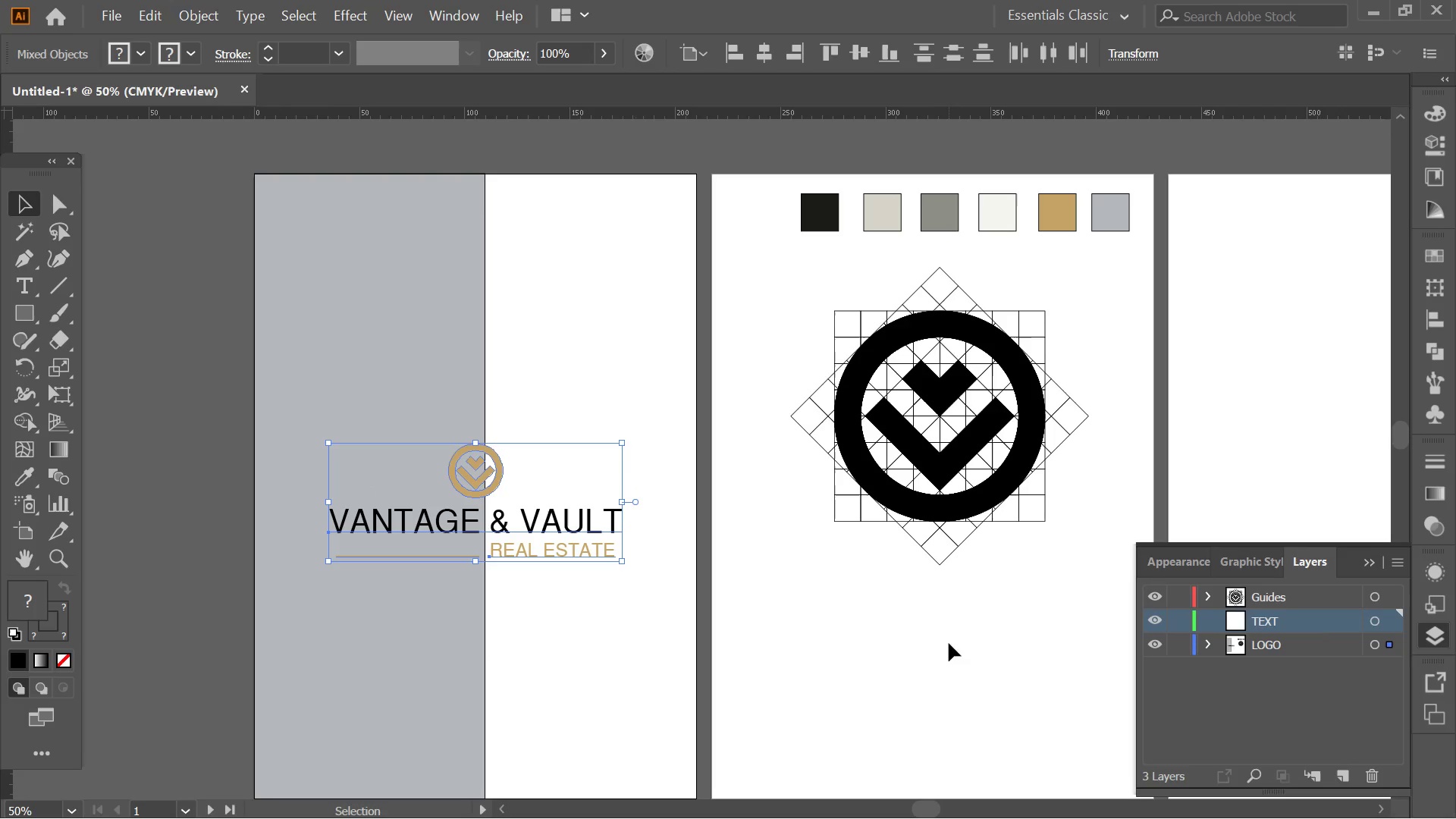 
left_click([856, 613])
 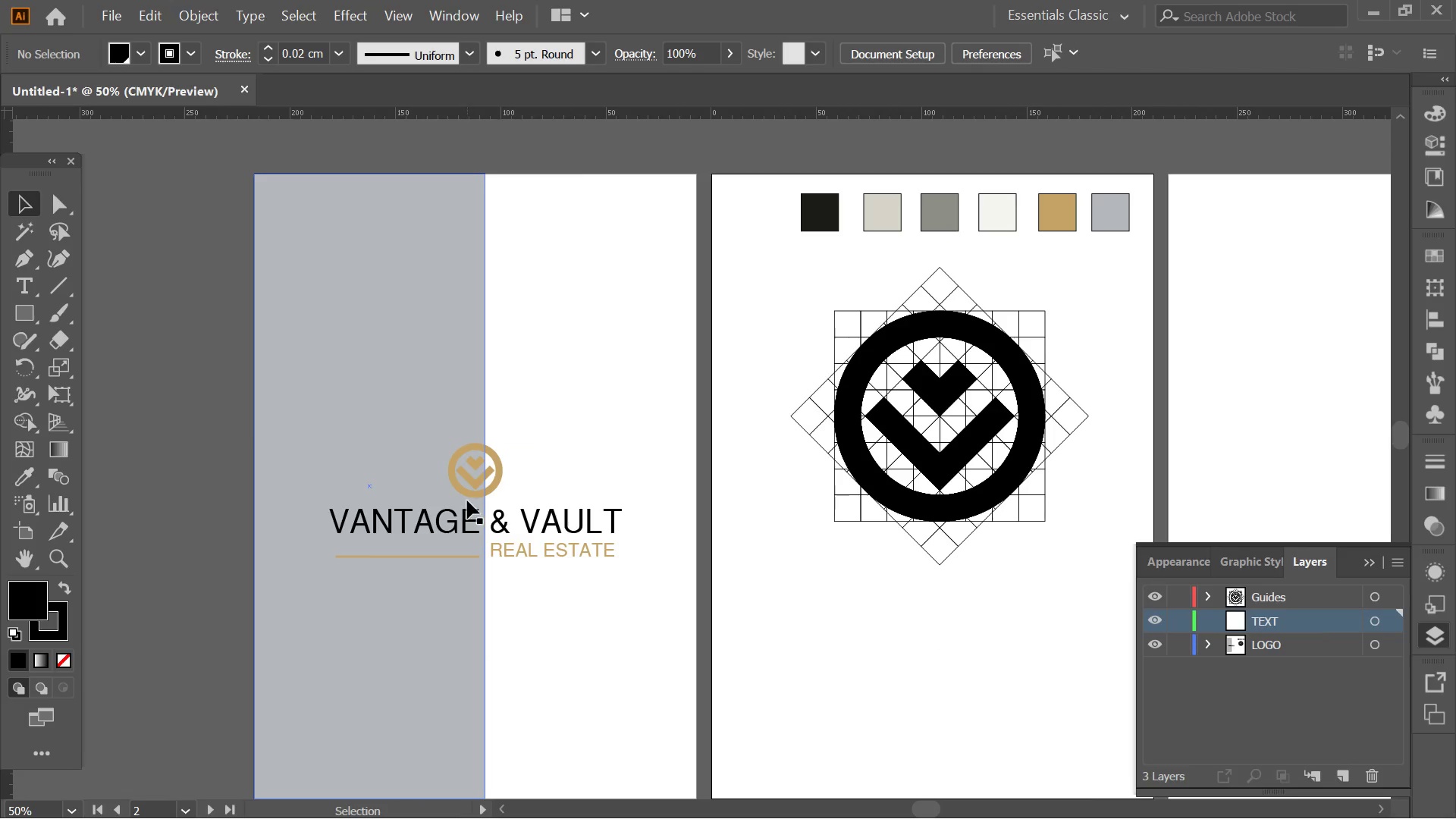 
left_click([504, 519])
 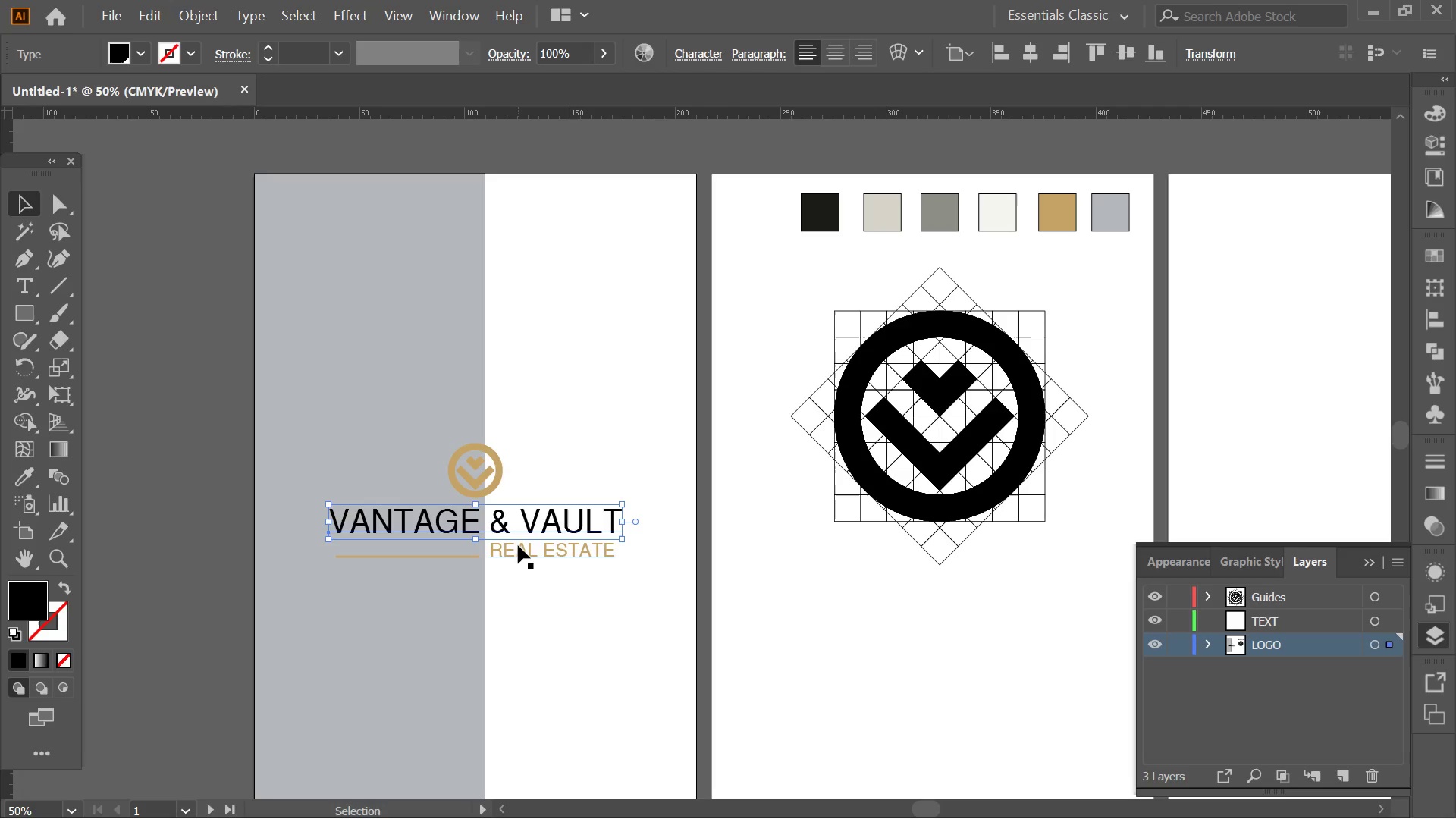 
hold_key(key=ControlLeft, duration=0.5)
left_click([518, 545])
 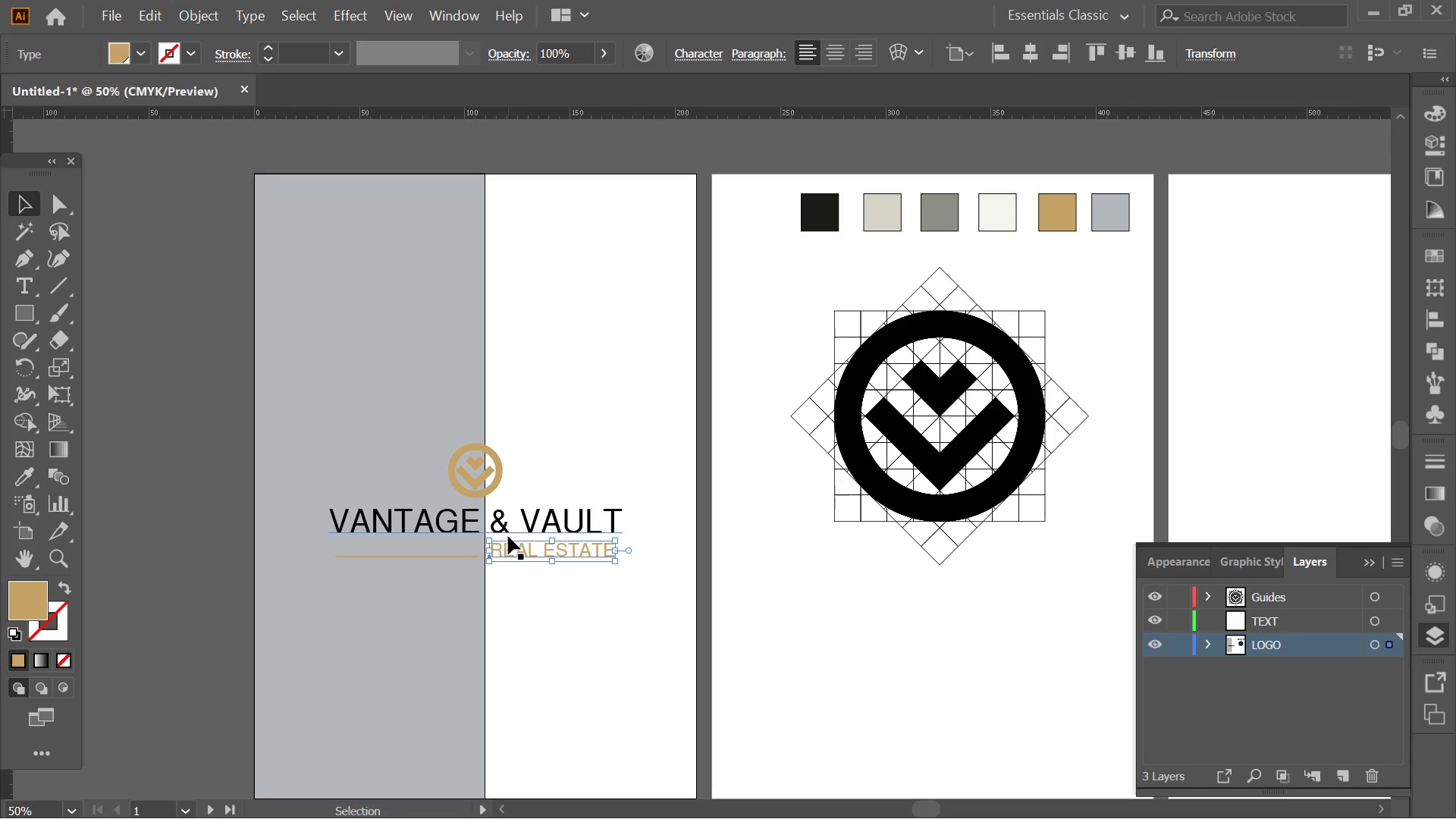 
hold_key(key=ShiftLeft, duration=0.75)
left_click([508, 525])
 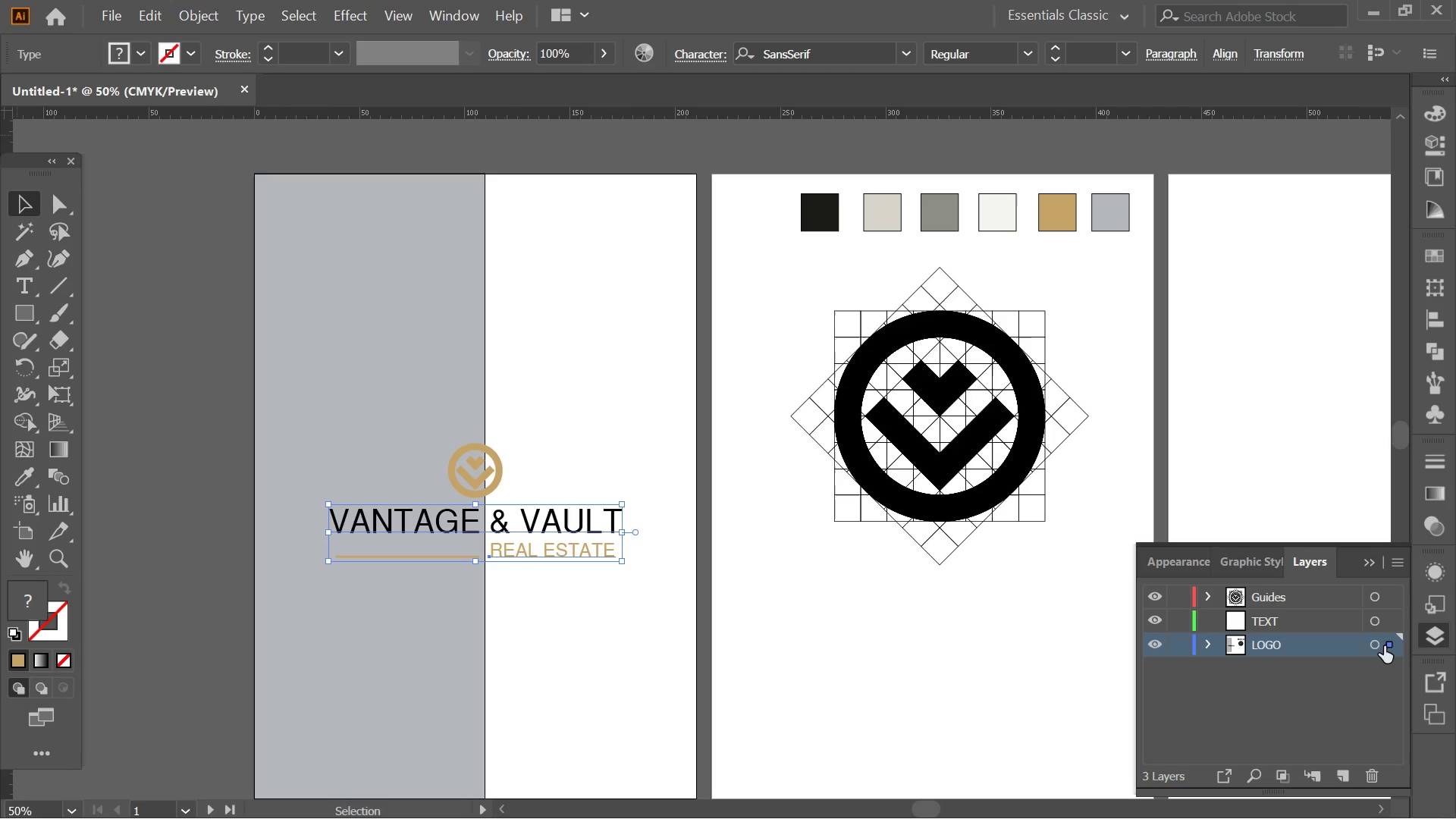 
left_click_drag(start_coordinate=[1382, 648], to_coordinate=[1392, 654])
 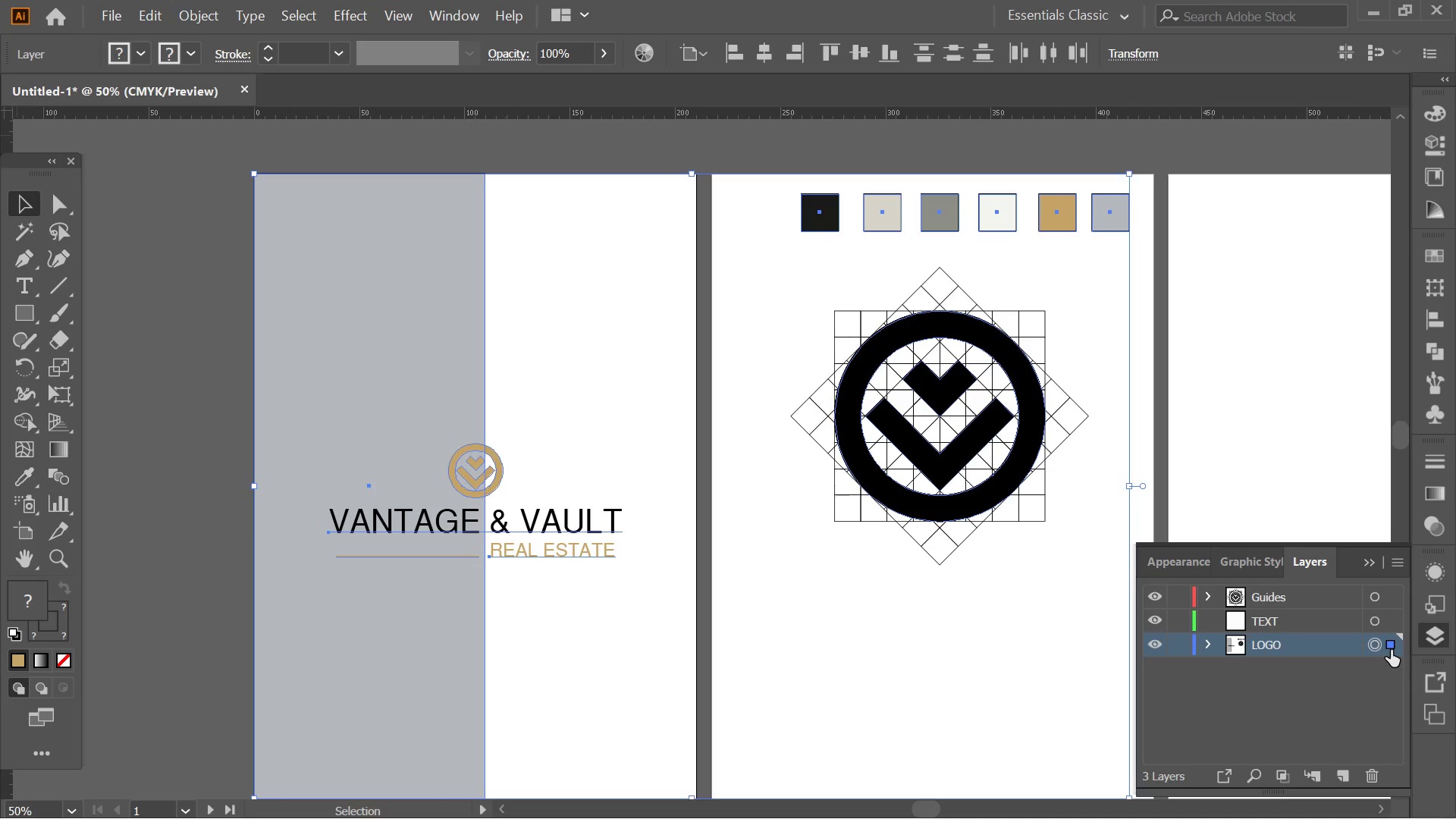 
left_click_drag(start_coordinate=[1391, 650], to_coordinate=[1395, 621])
 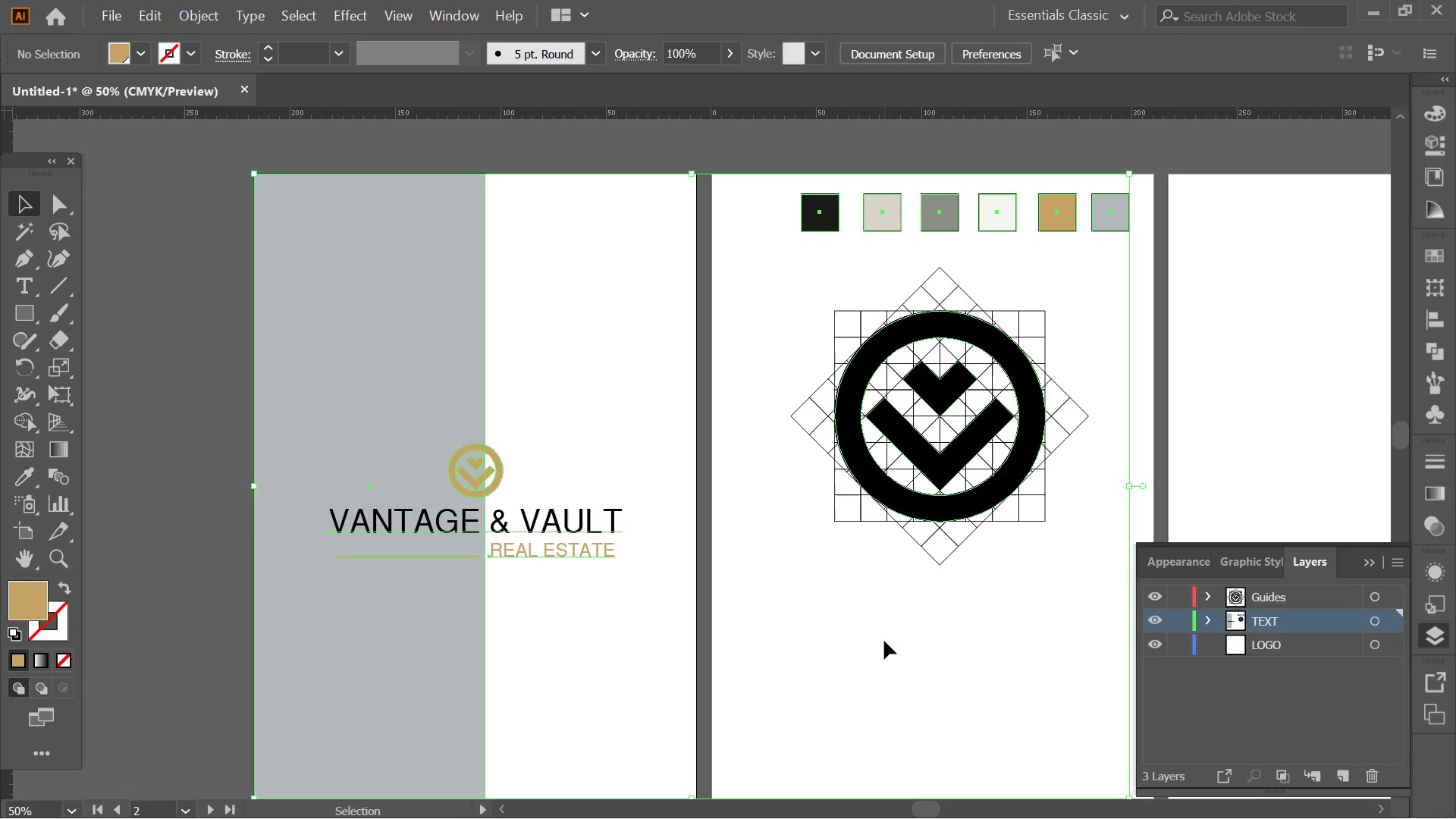 
double_click([884, 641])
 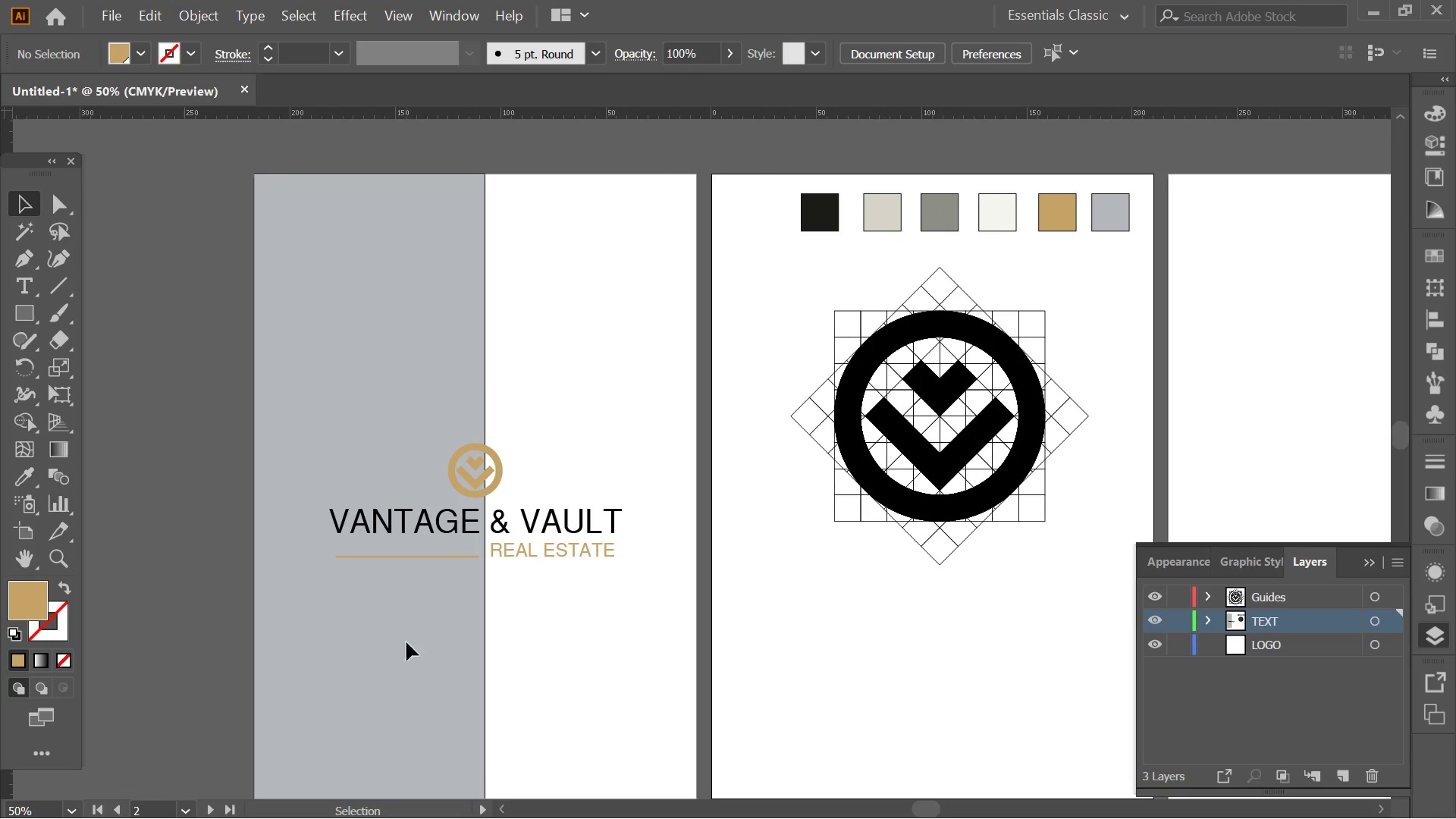 
triple_click([372, 645])
 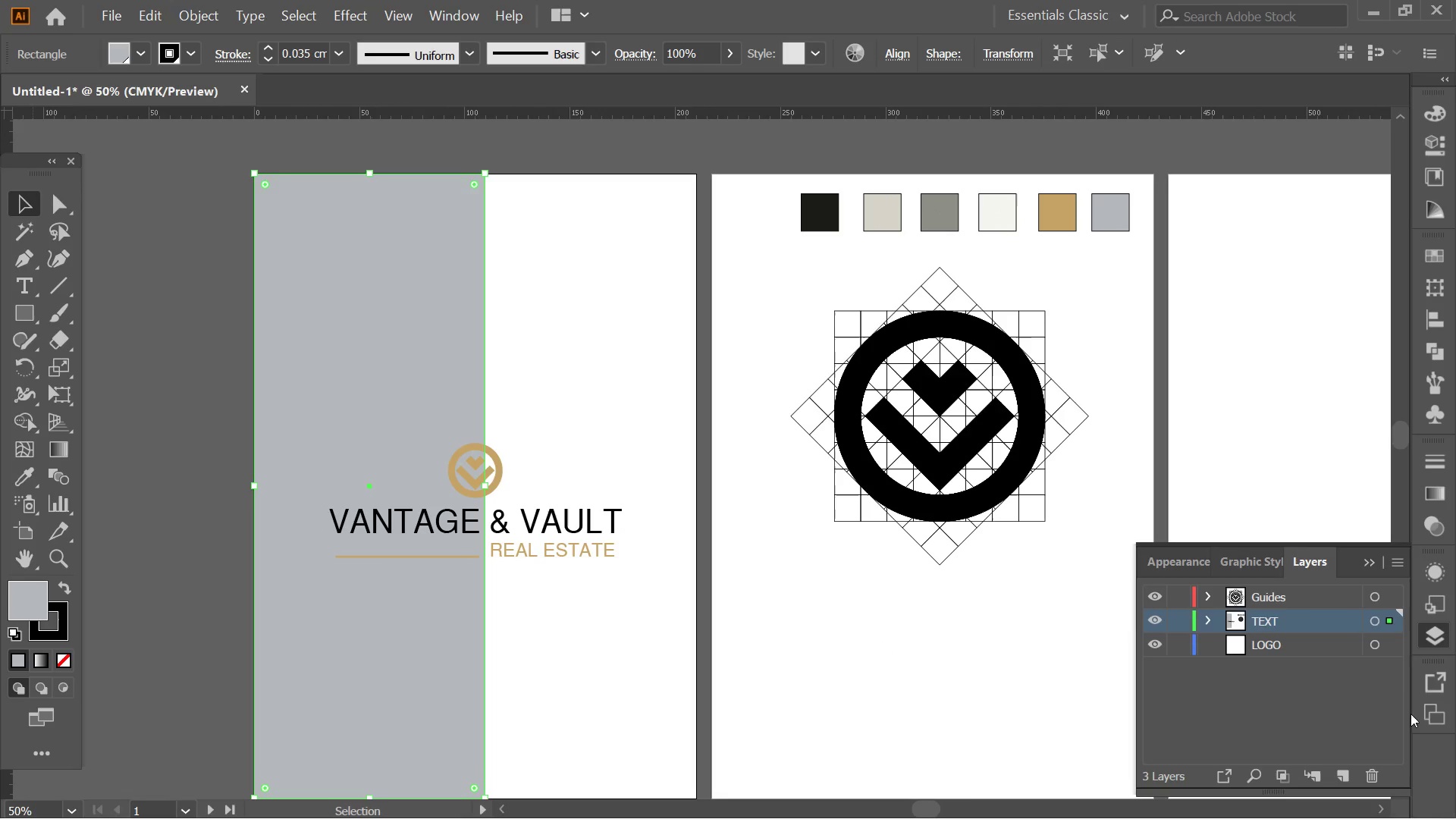 
mouse_move([1373, 661])
 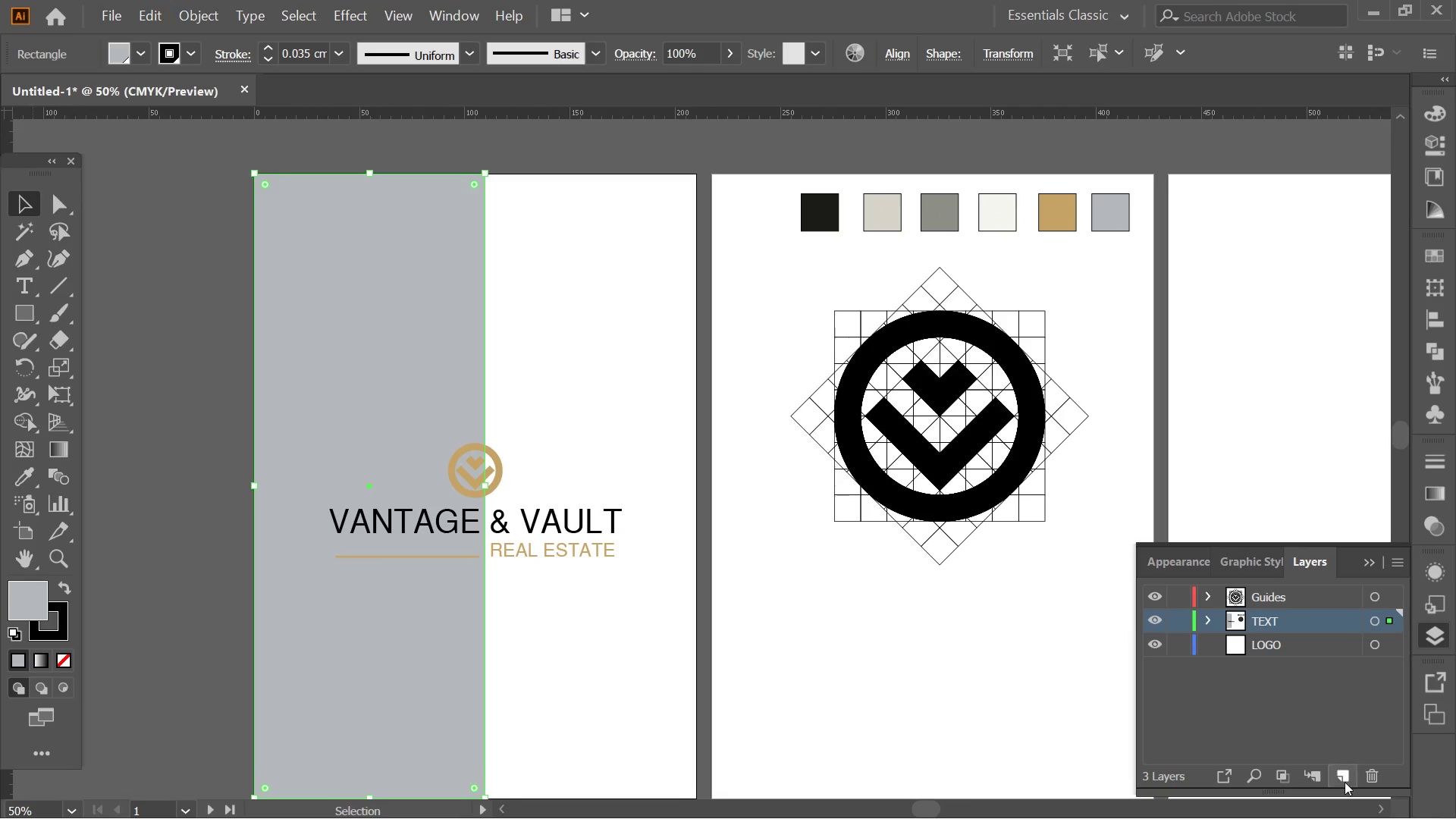 
left_click([1345, 778])
 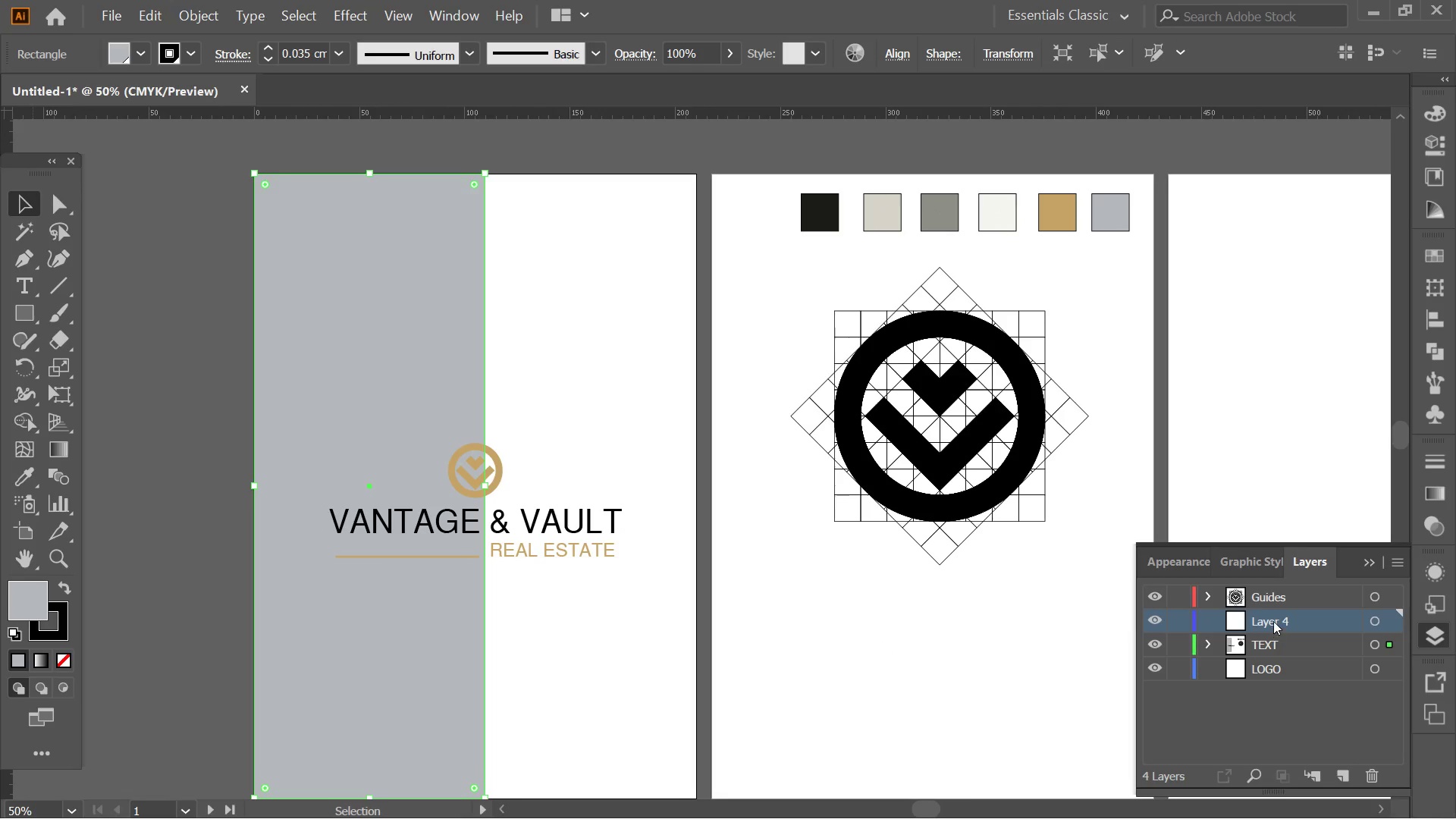 
double_click([1273, 619])
 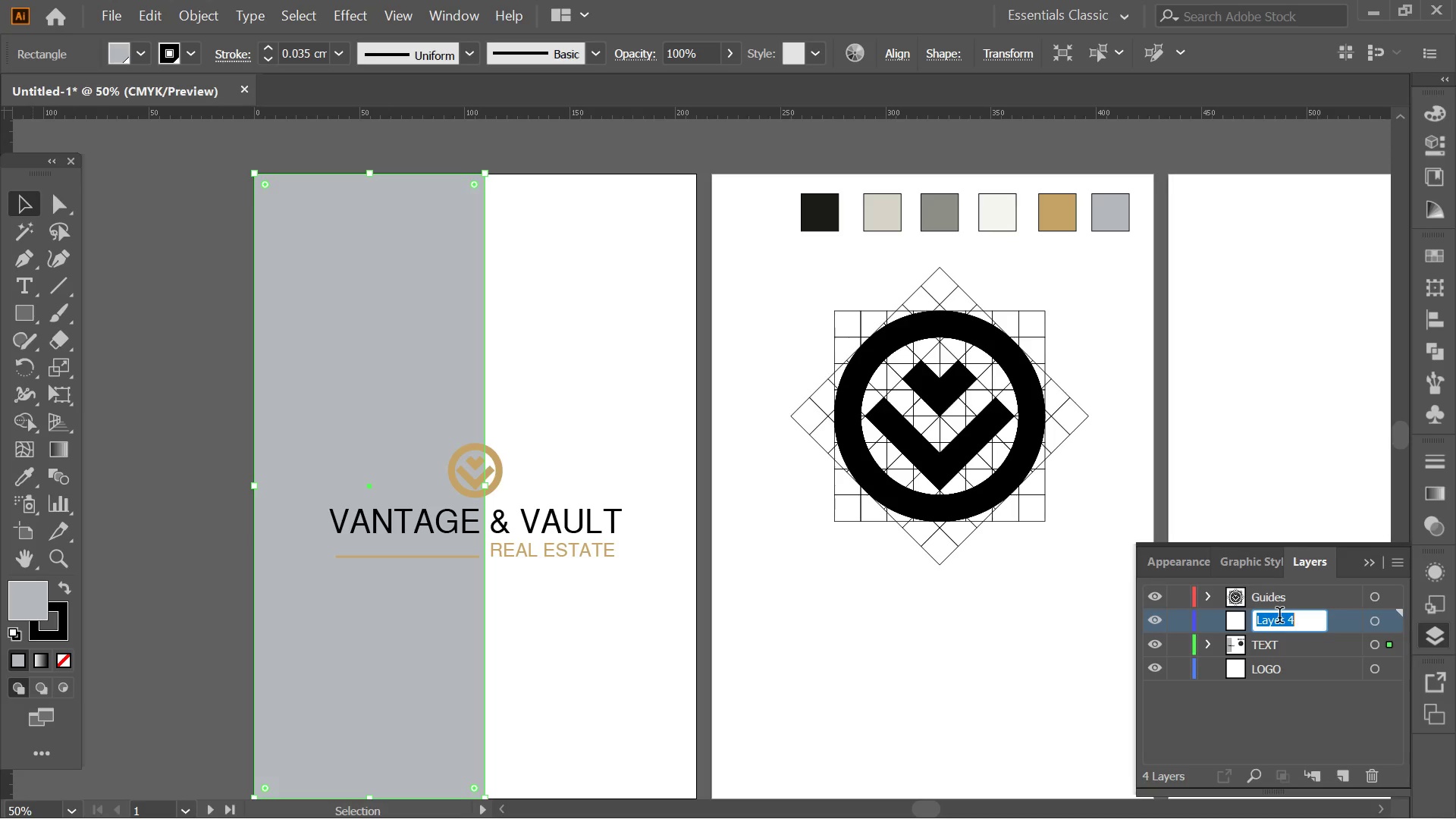 
type(ACKGROUND)
 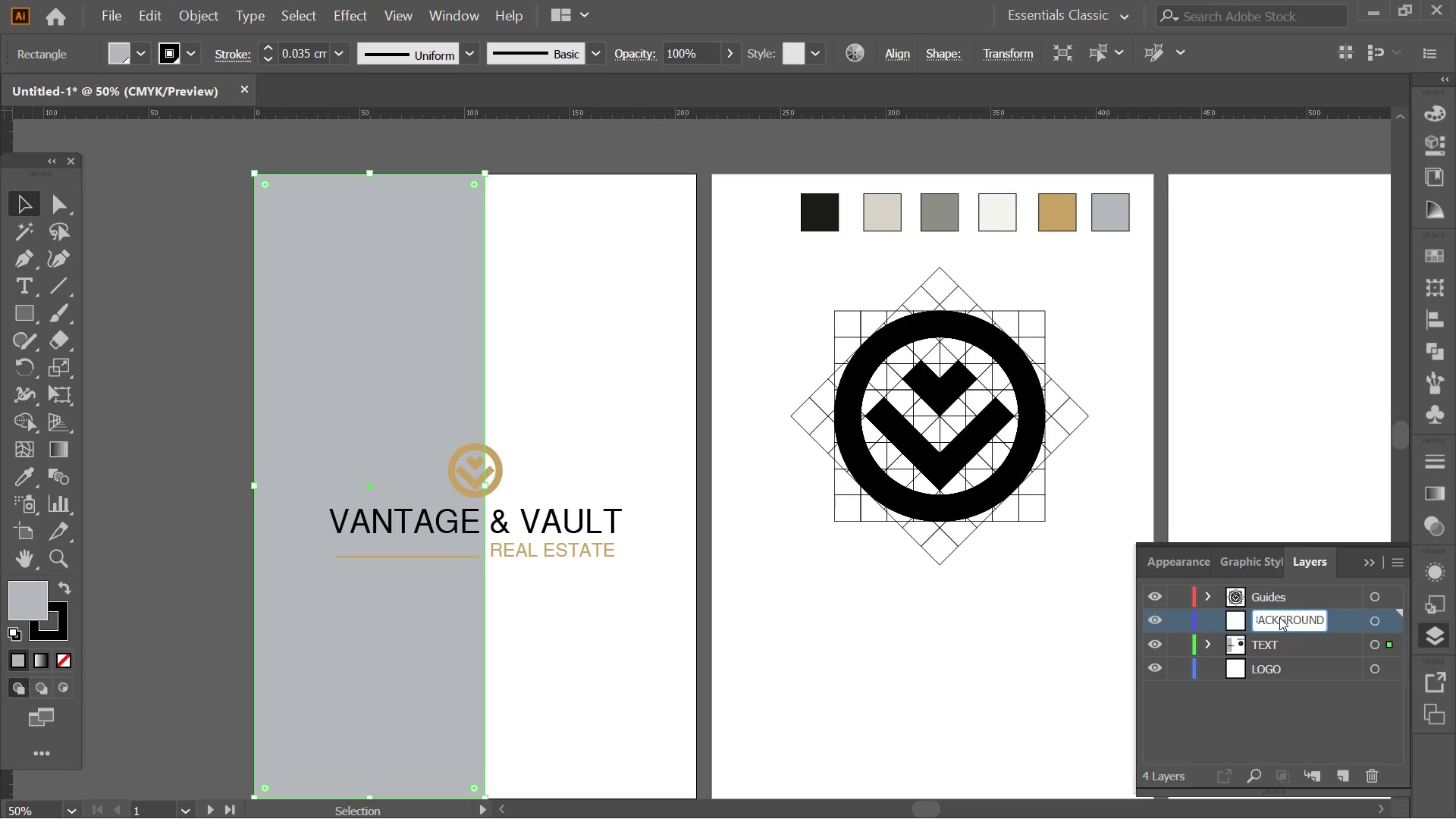 
key(Enter)
 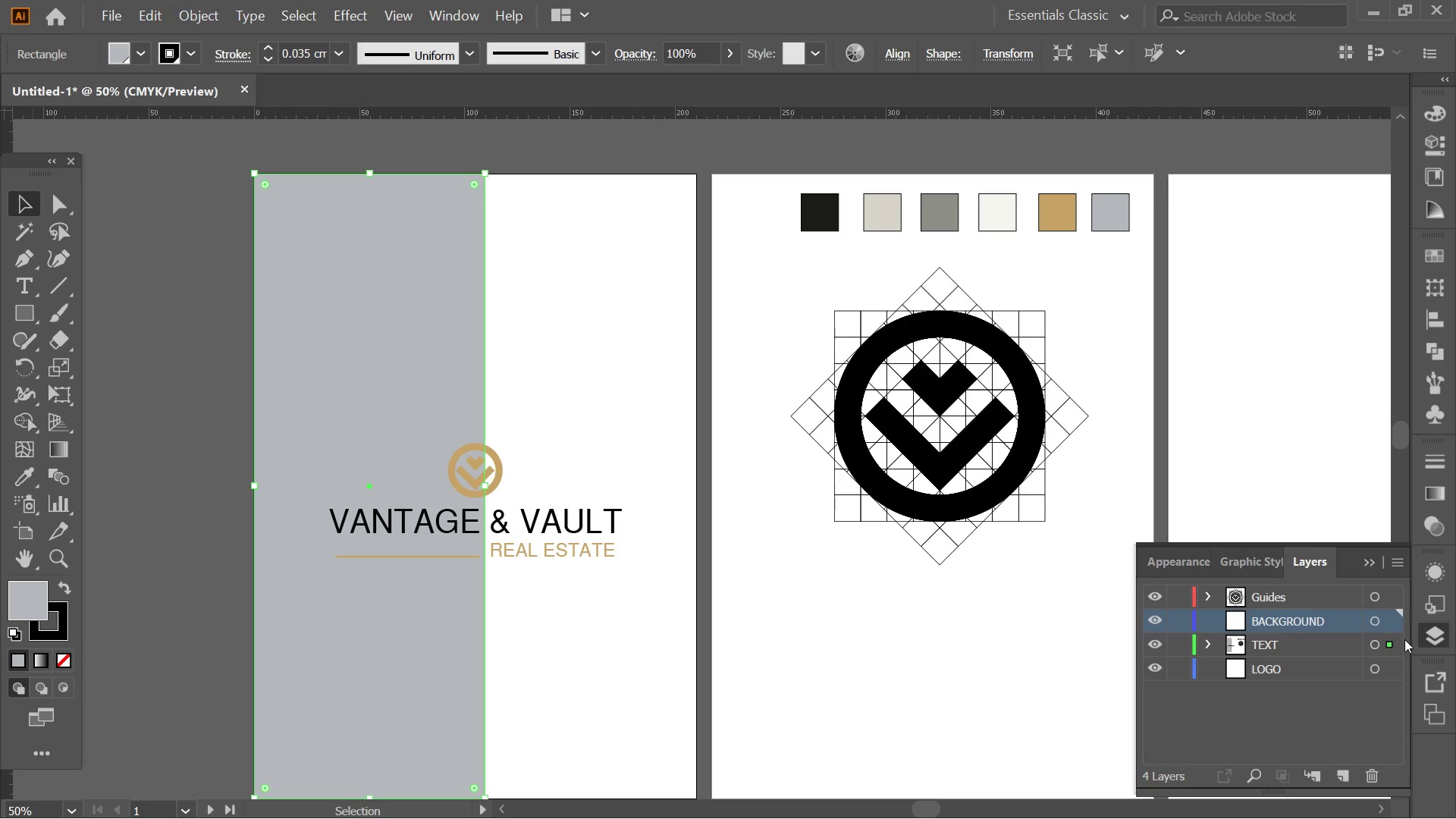 
left_click_drag(start_coordinate=[1385, 644], to_coordinate=[1393, 629])
 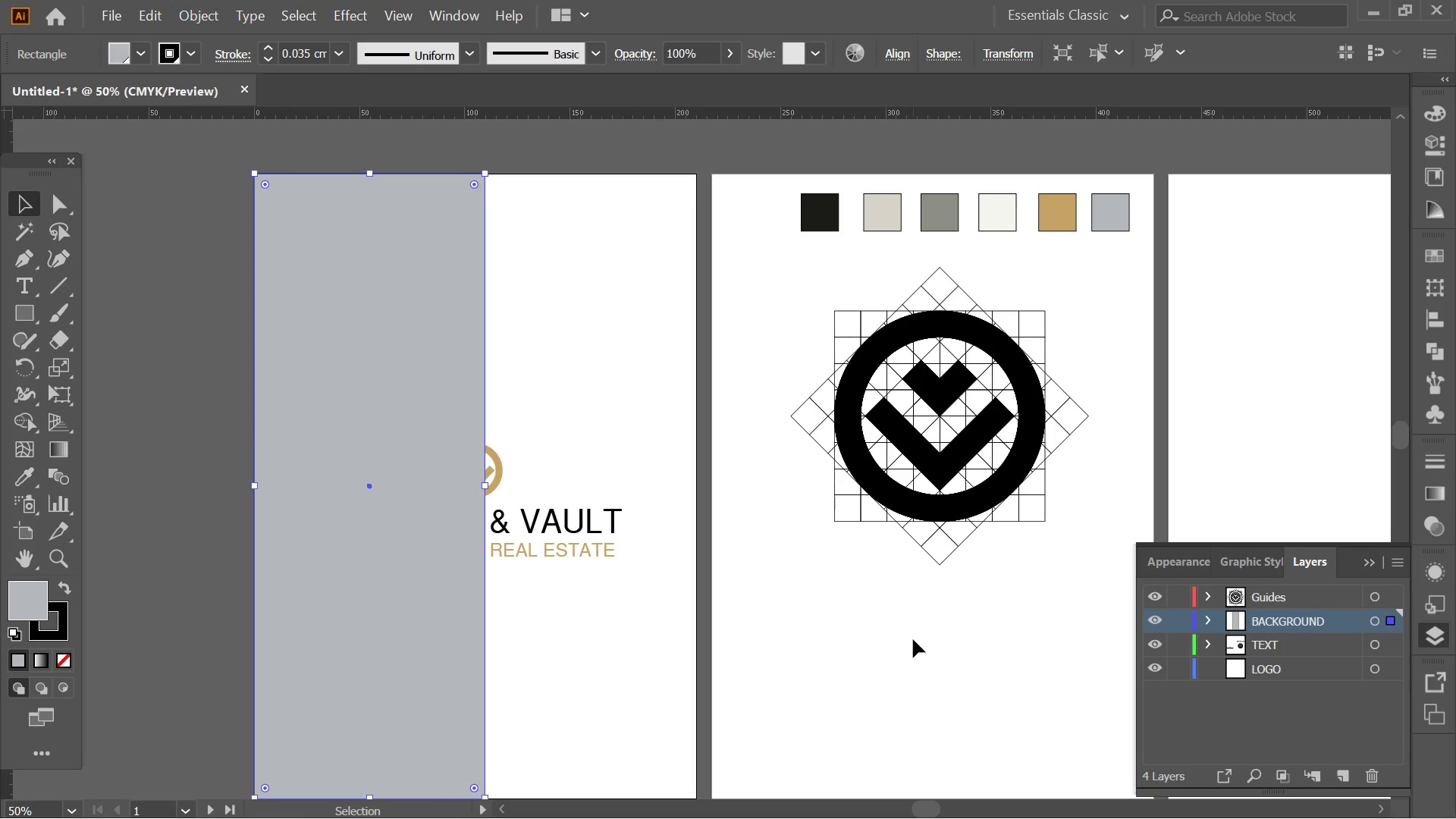 
left_click([913, 639])
 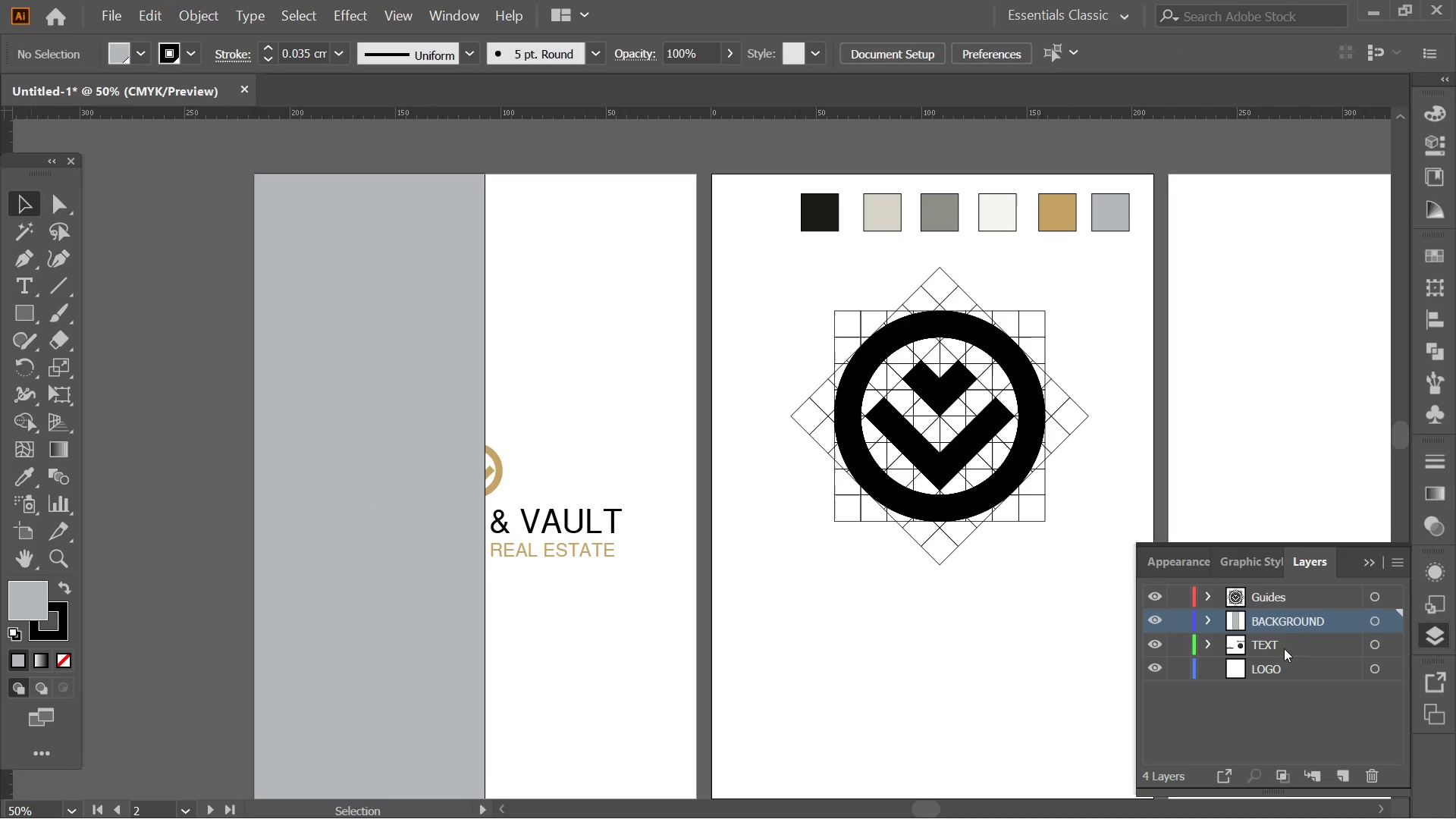 
left_click_drag(start_coordinate=[1264, 648], to_coordinate=[1268, 586])
 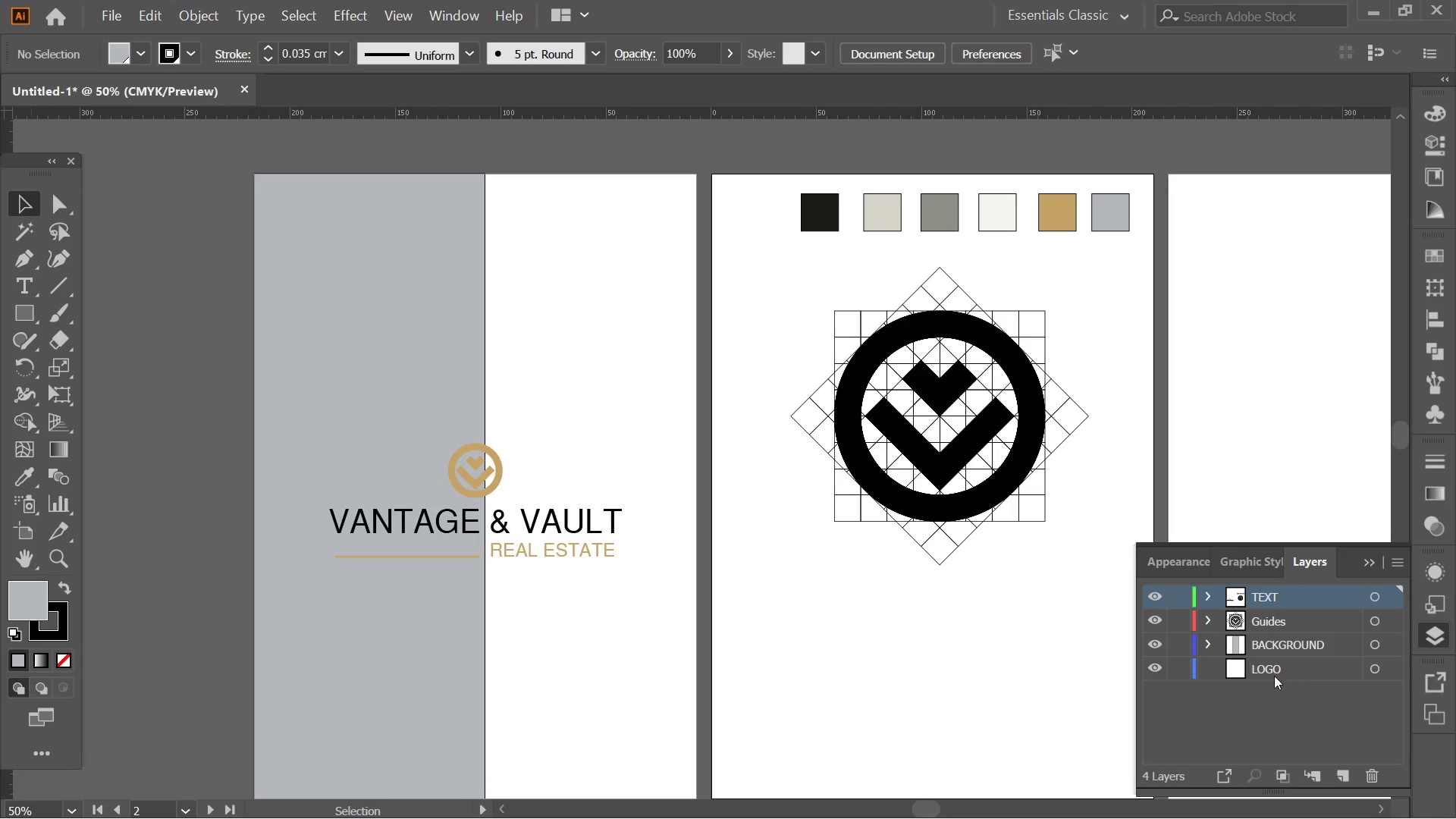 
left_click([1274, 676])
 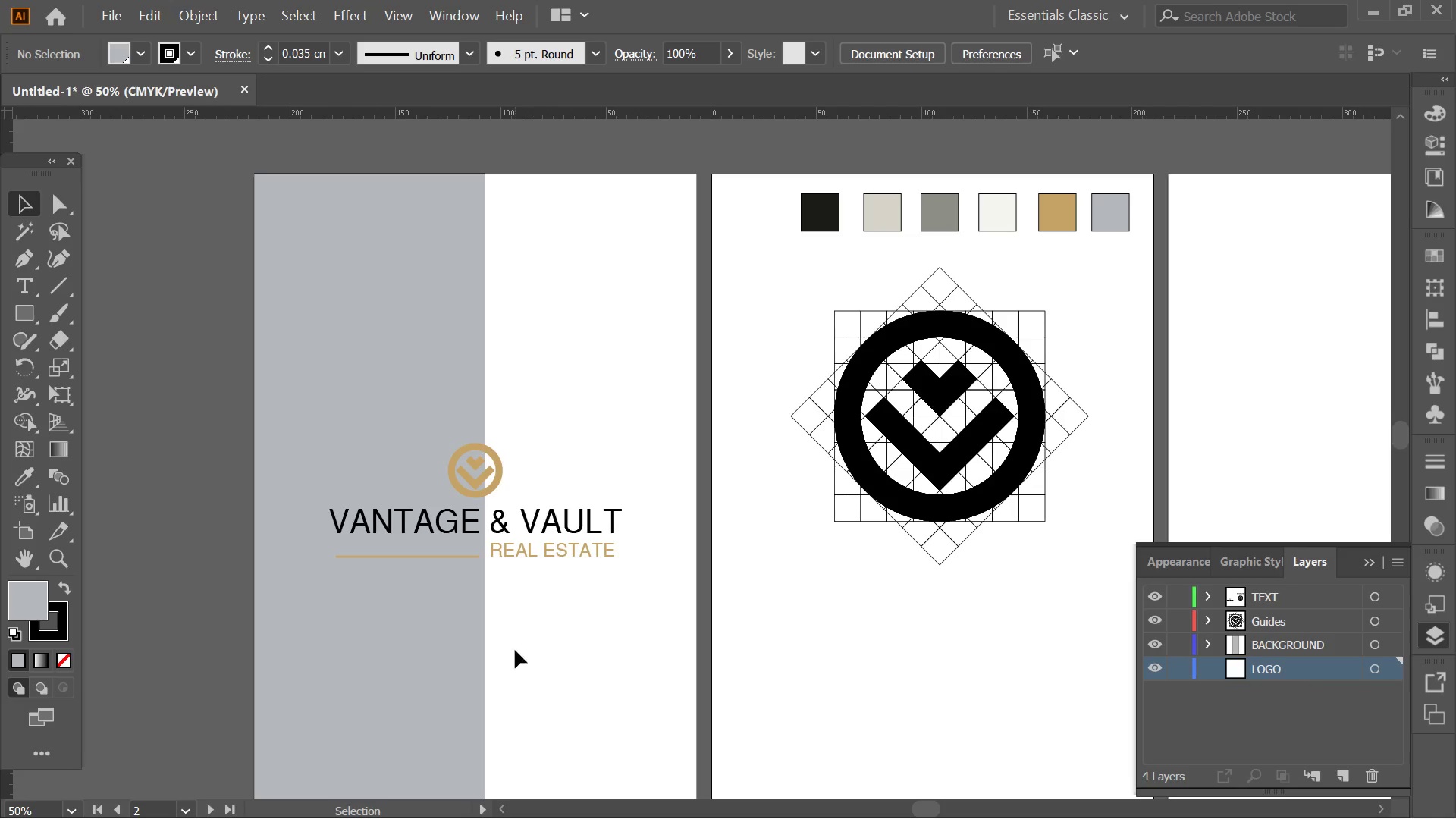 
left_click([401, 624])
 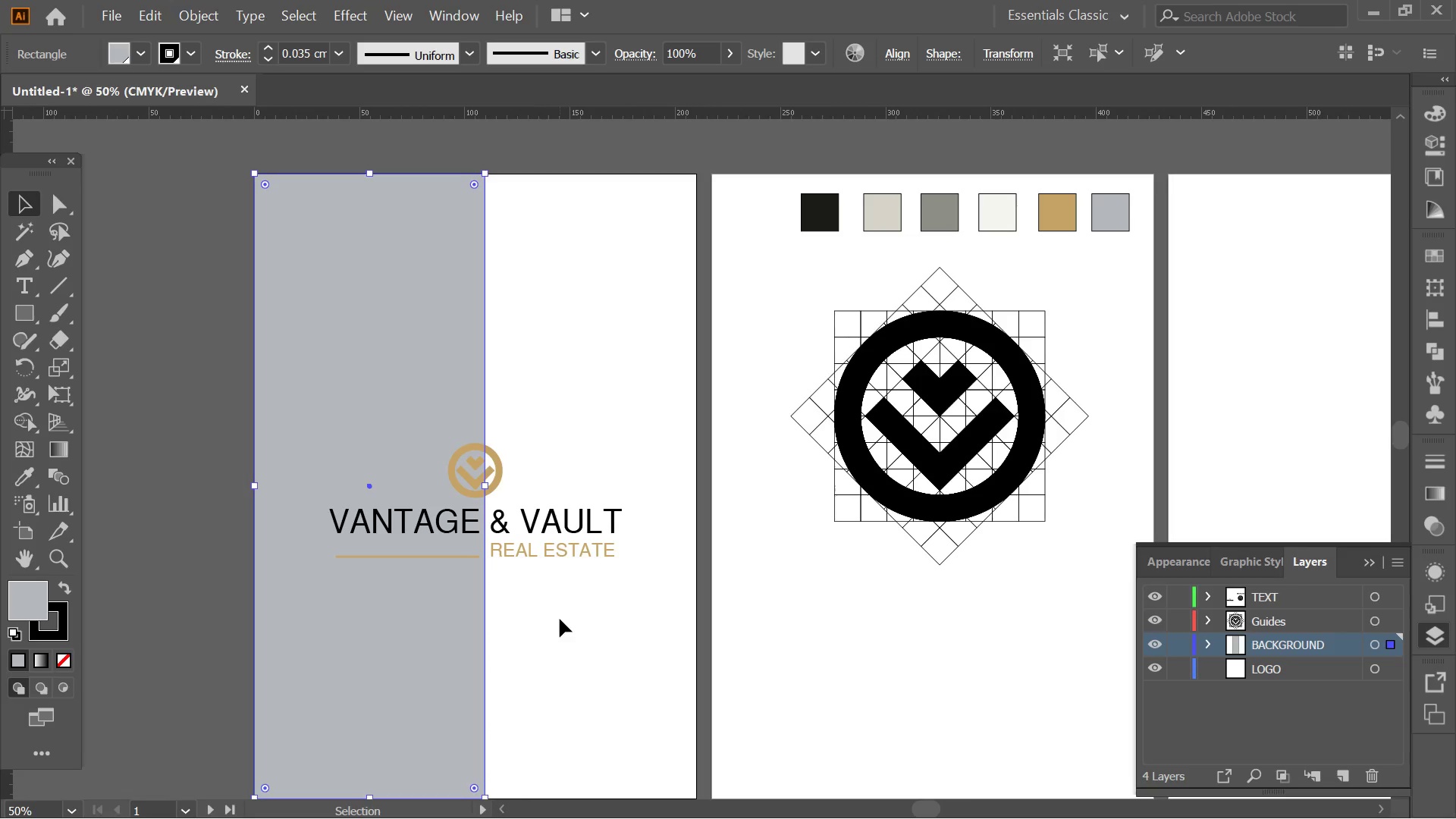 
left_click([560, 619])
 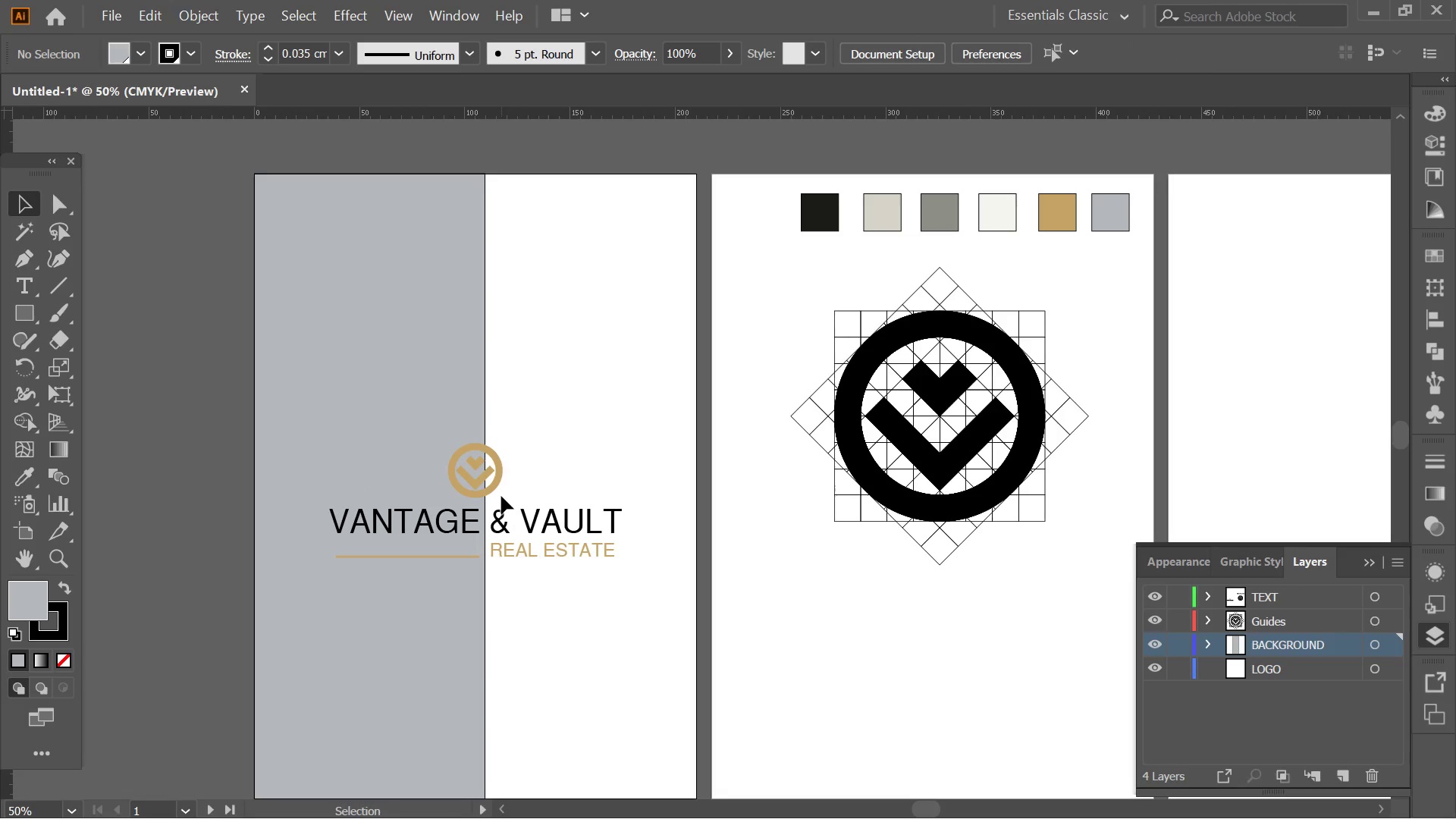 
double_click([497, 485])
 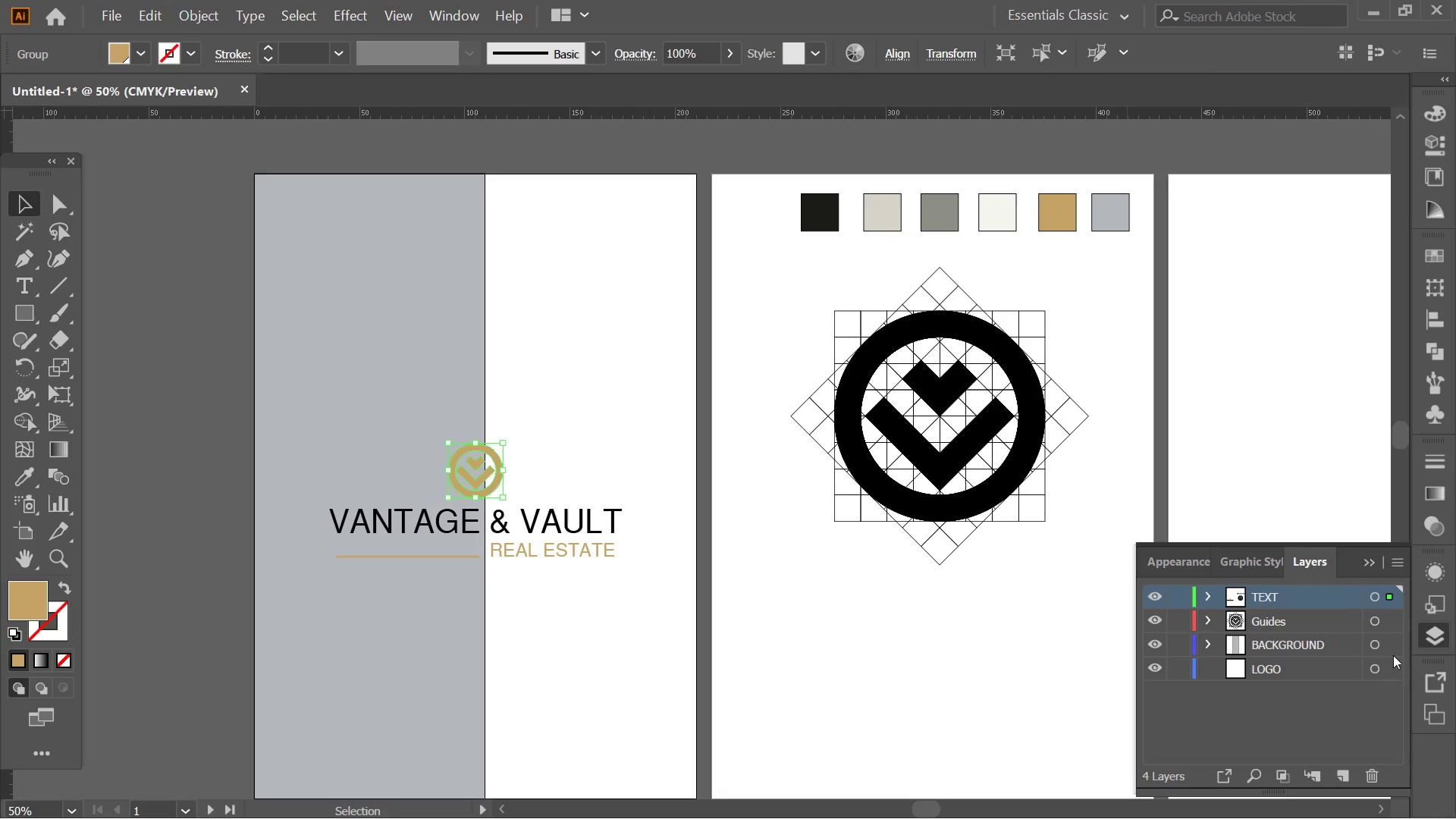 
left_click_drag(start_coordinate=[1392, 598], to_coordinate=[1388, 673])
 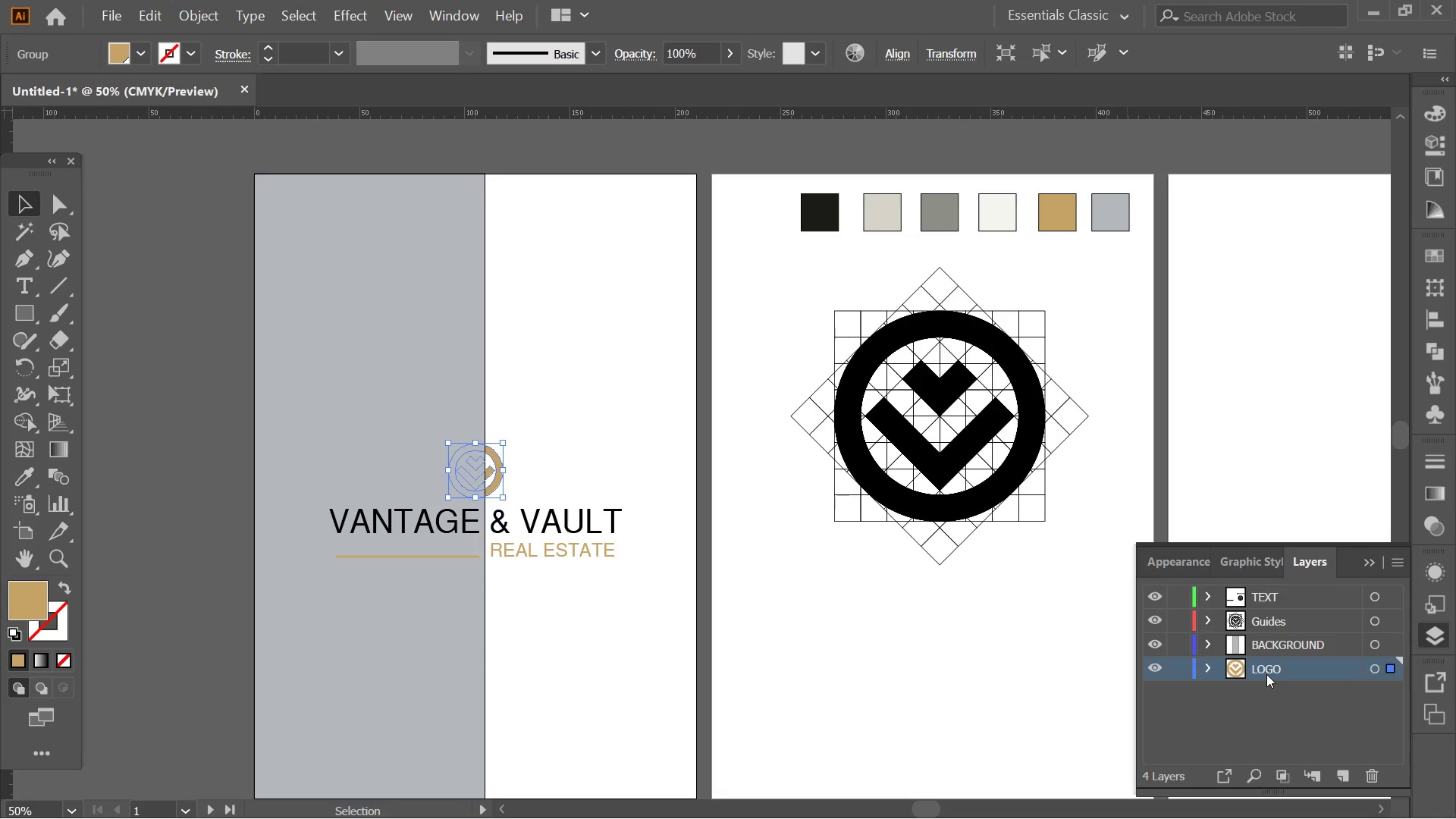 
left_click_drag(start_coordinate=[1266, 673], to_coordinate=[1259, 610])
 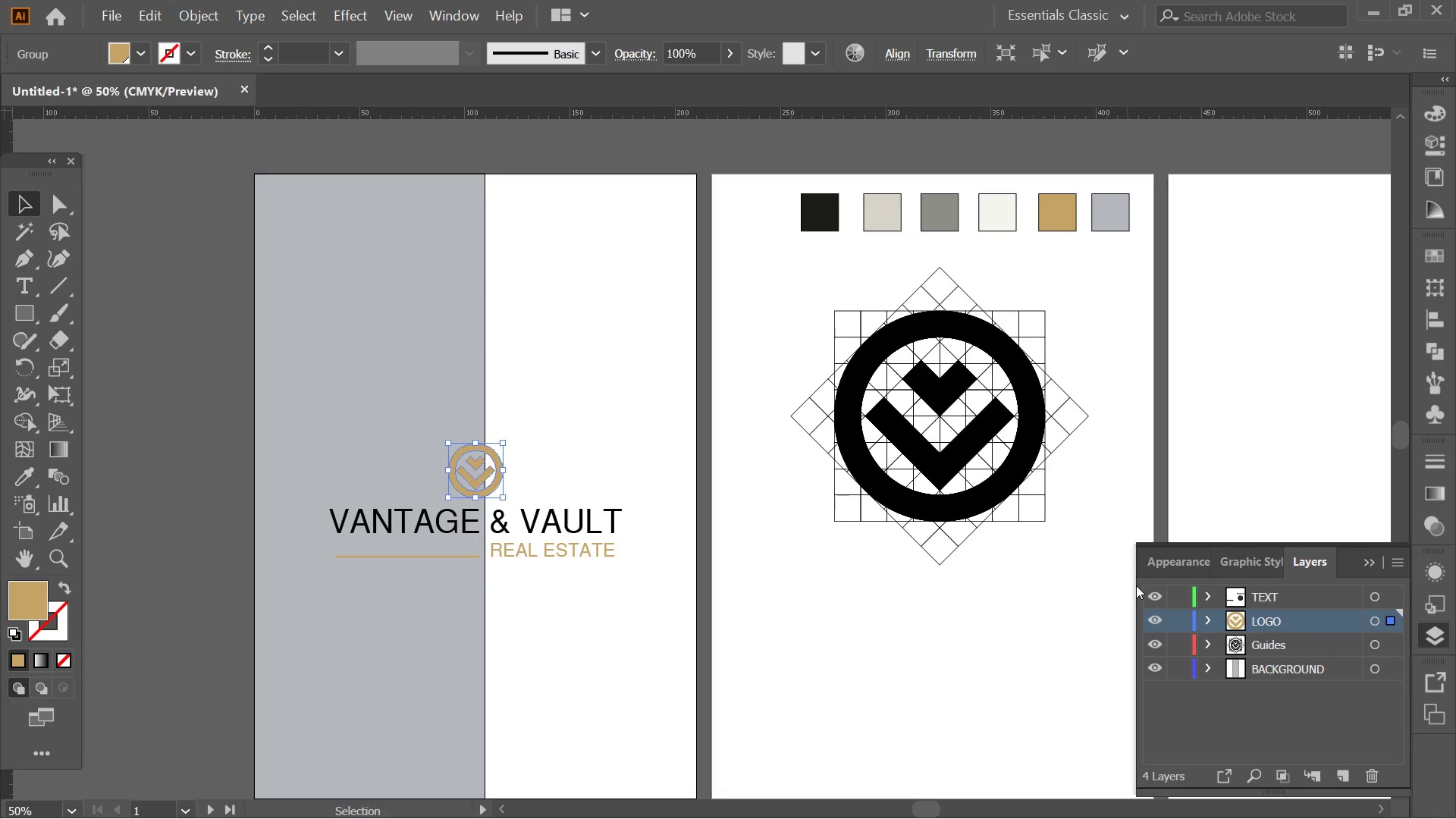 
left_click_drag(start_coordinate=[968, 621], to_coordinate=[975, 622])
 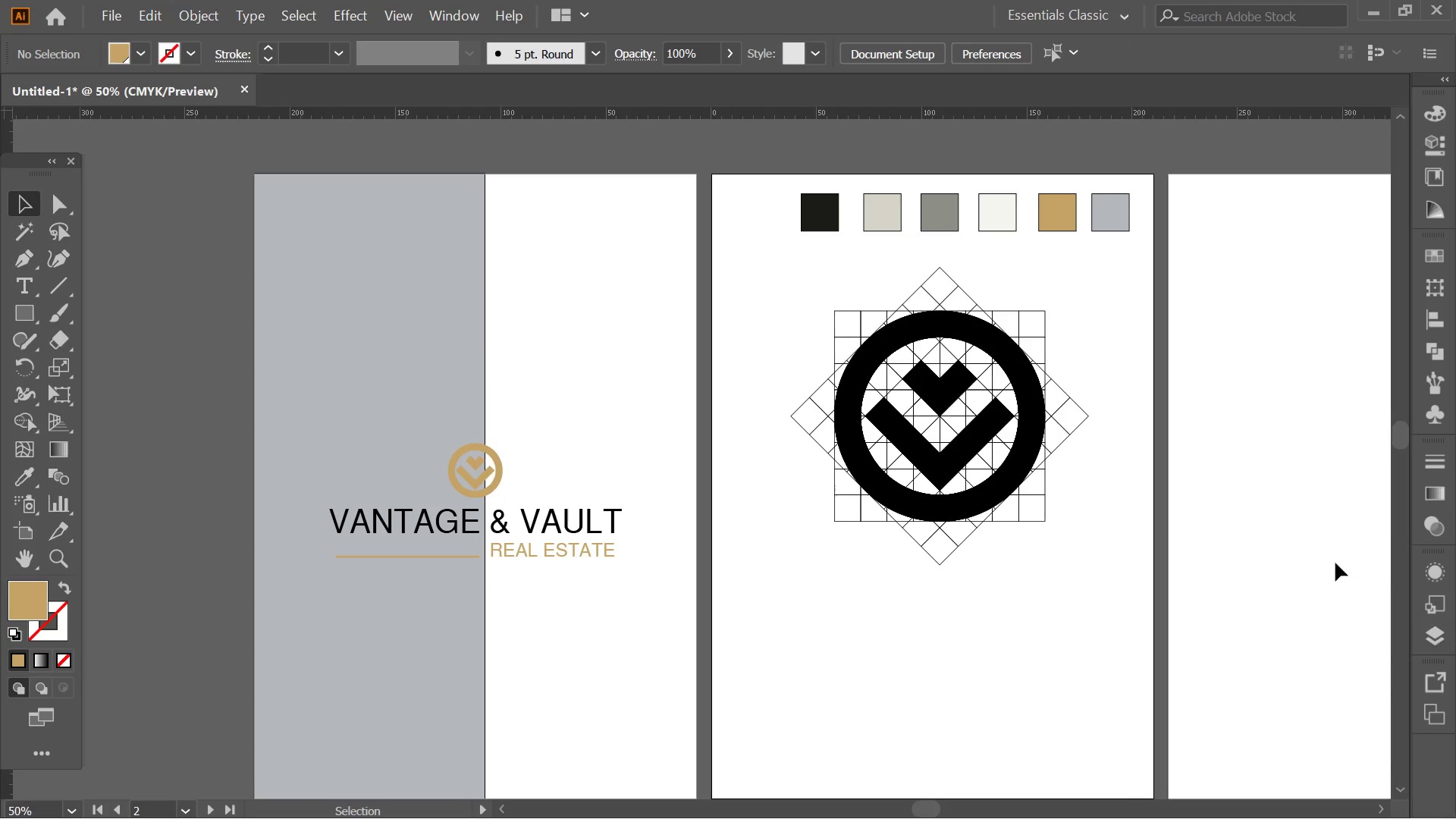 
double_click([808, 641])
 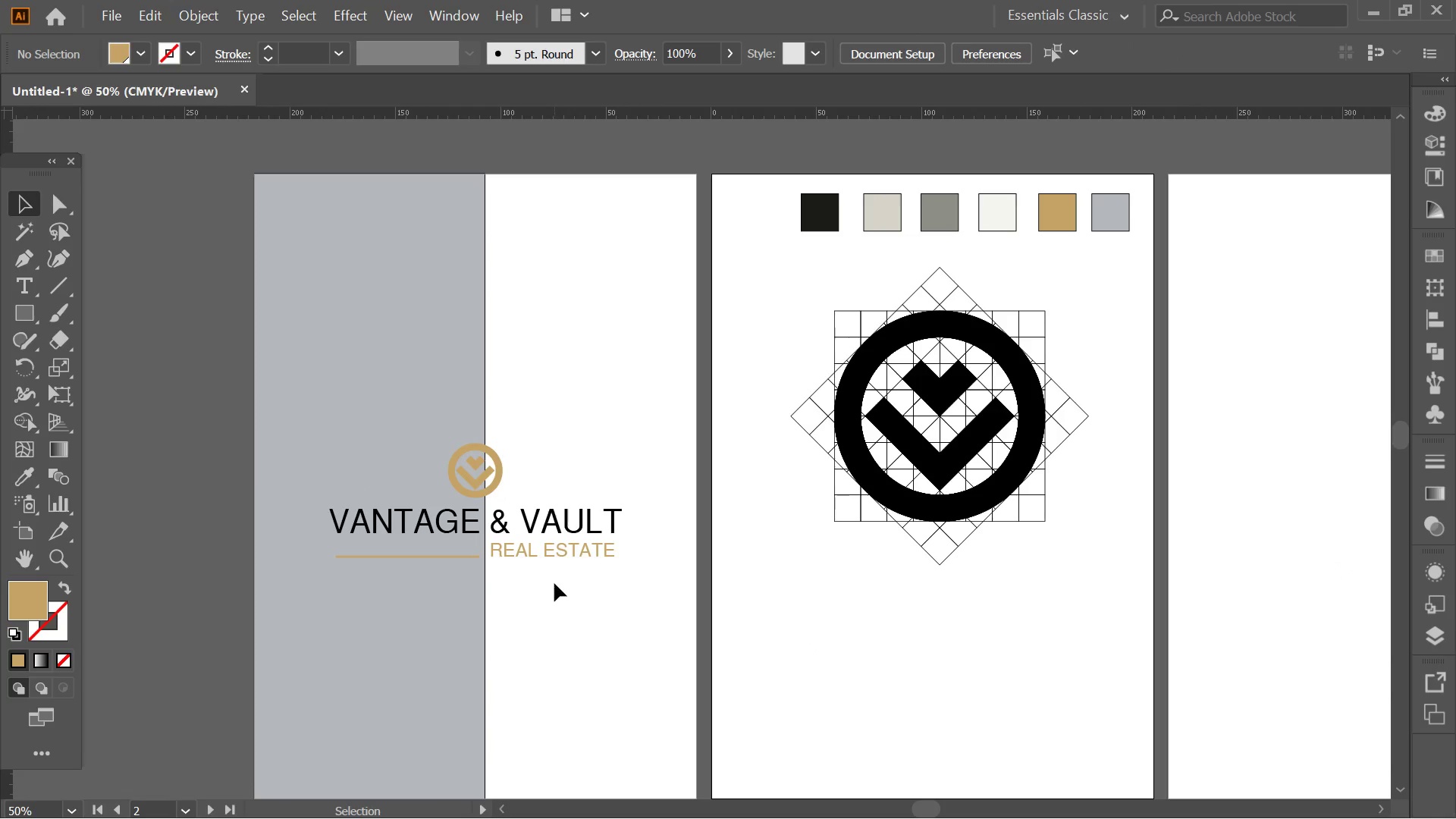 
left_click([557, 533])
 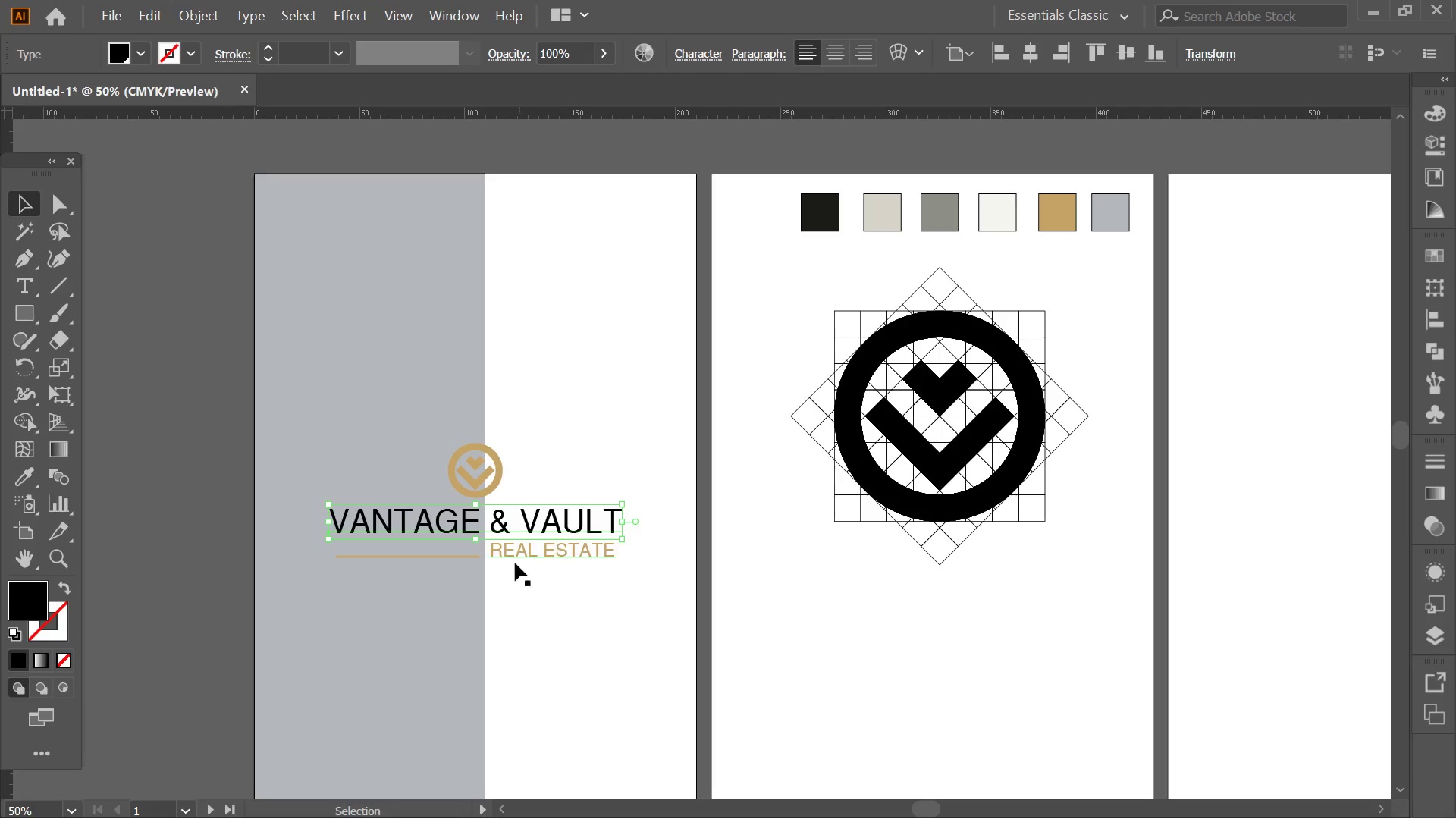 
hold_key(key=ShiftLeft, duration=1.0)
double_click([444, 558])
 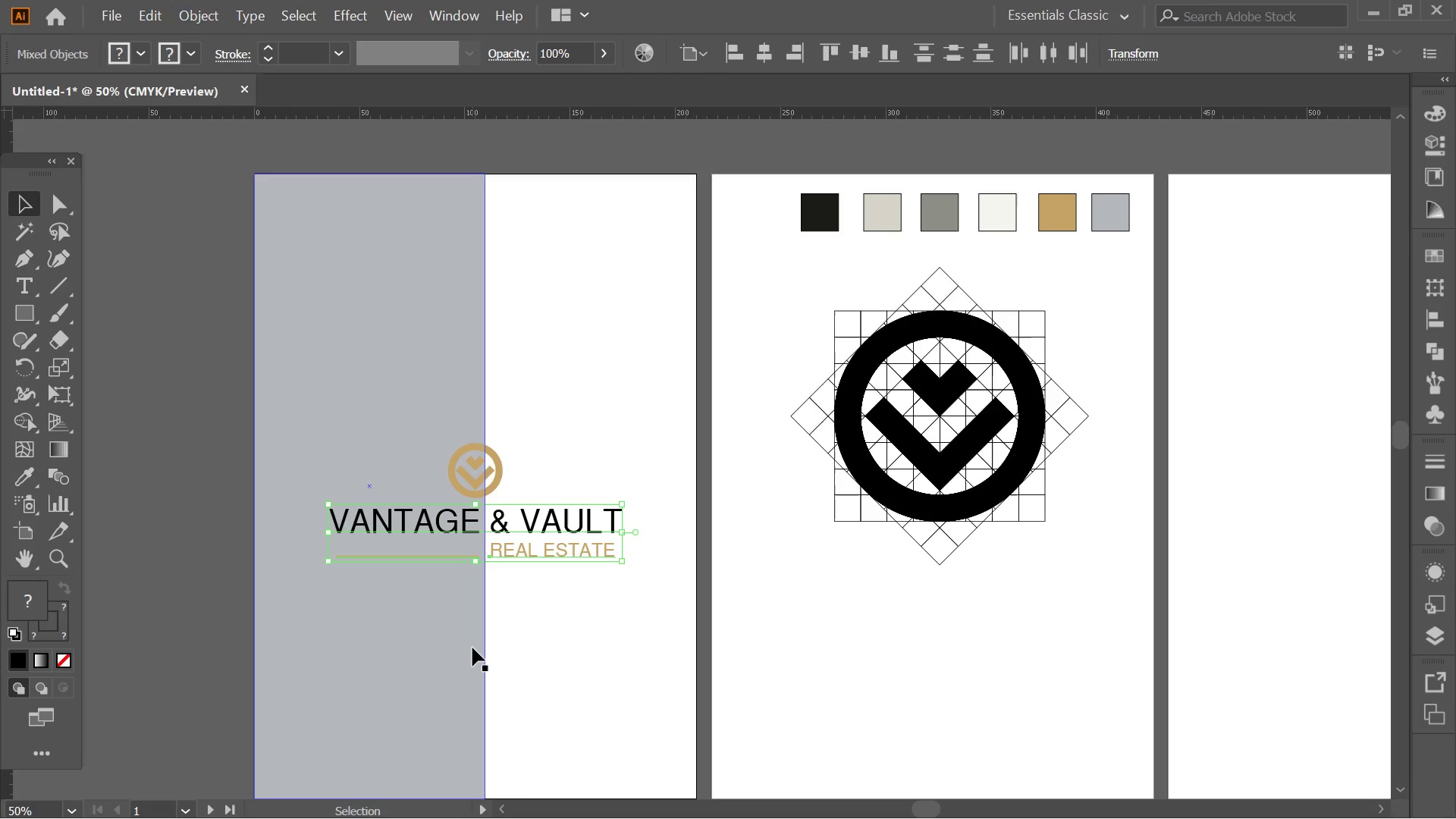 
left_click([472, 648])
 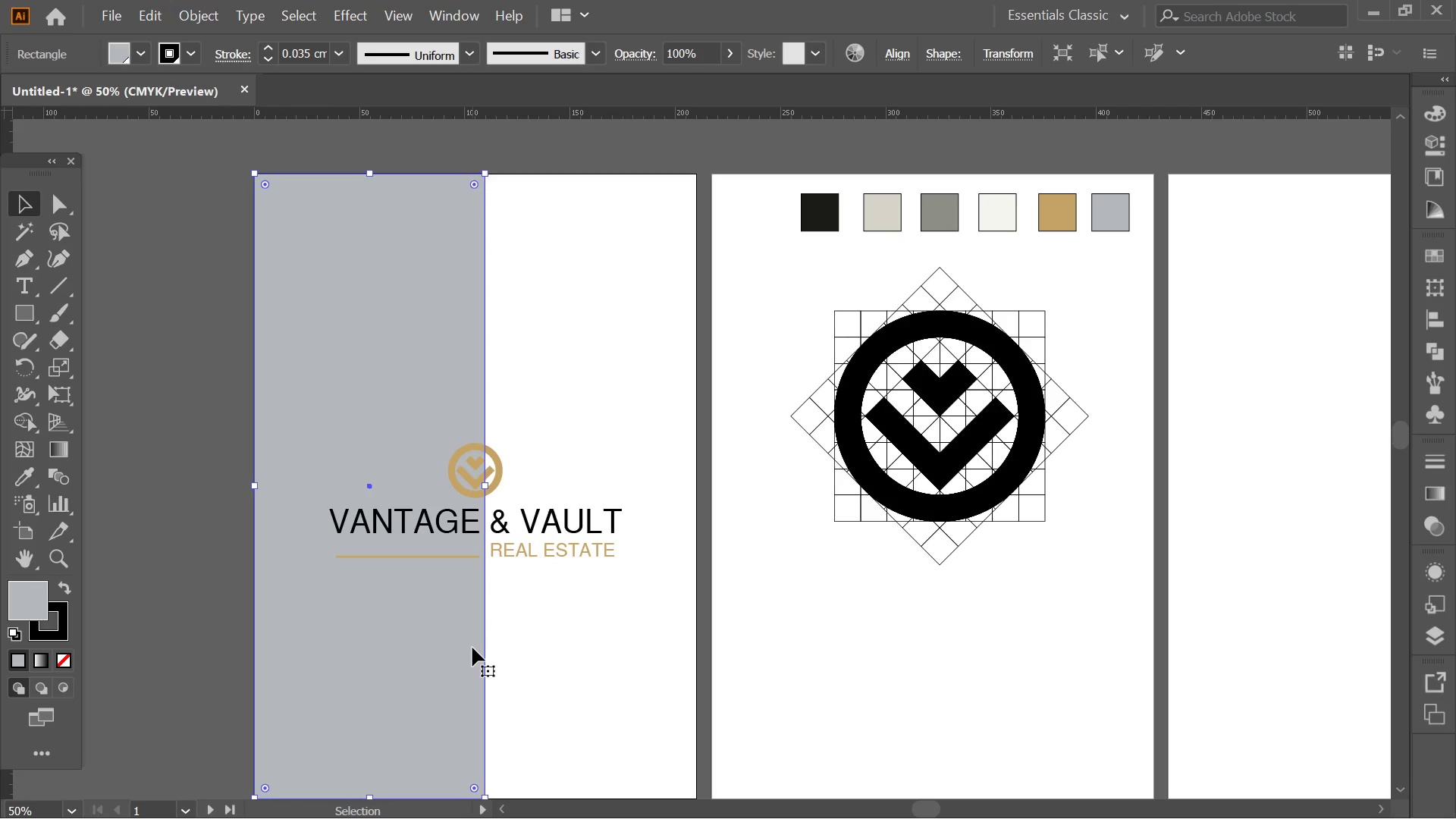 
key(Delete)
 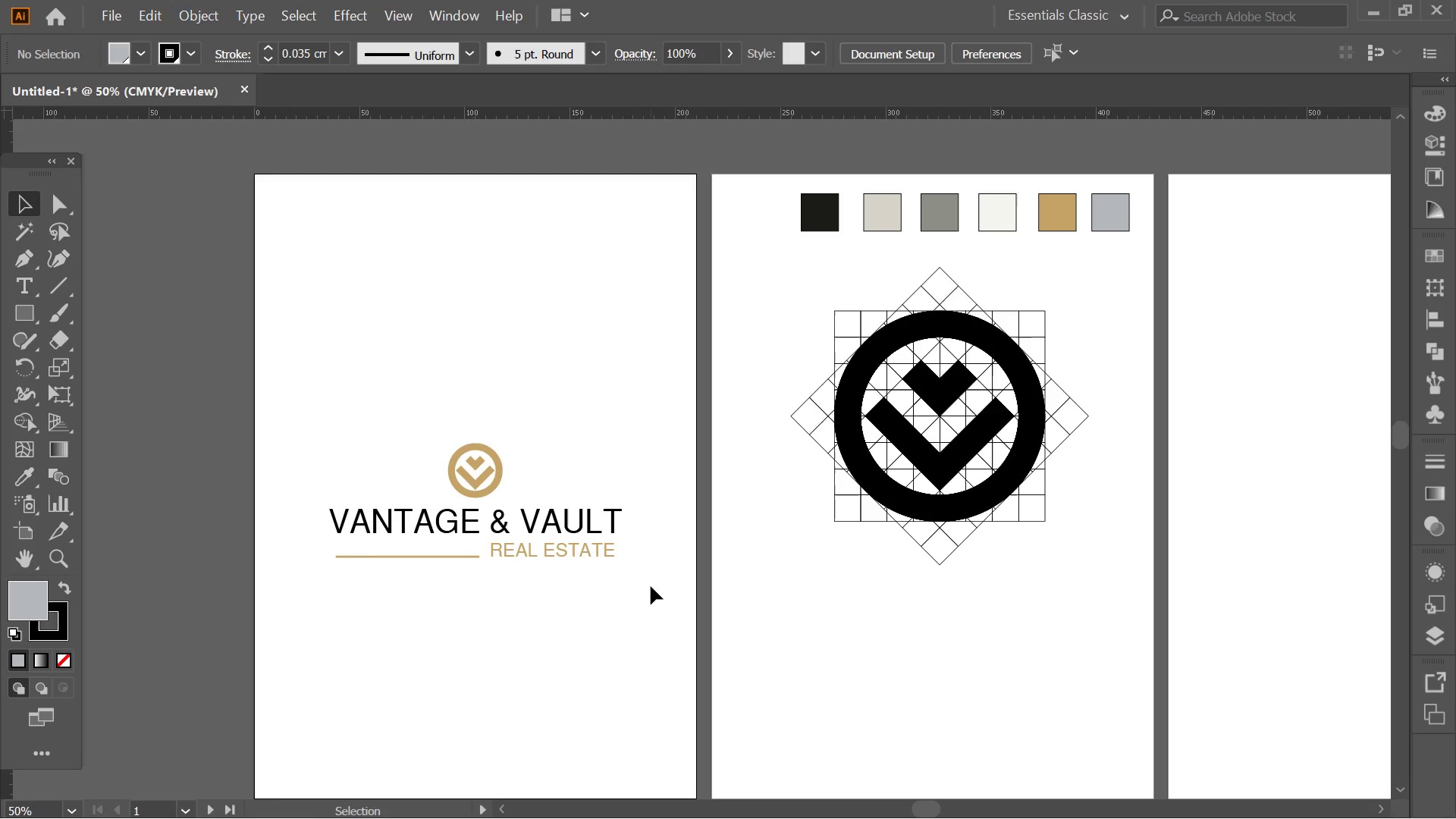 
left_click_drag(start_coordinate=[626, 610], to_coordinate=[270, 448])
 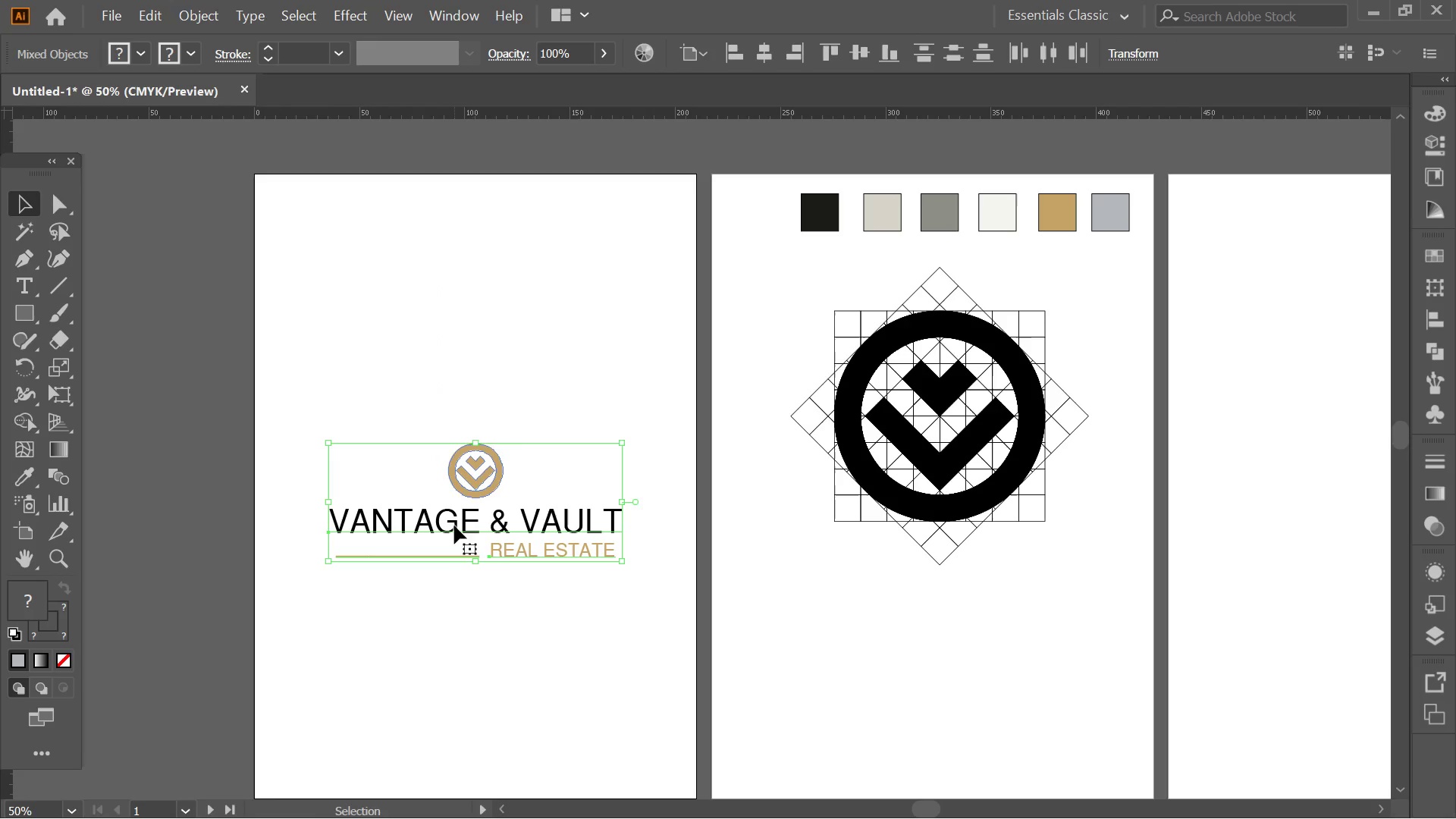 
right_click([454, 526])
 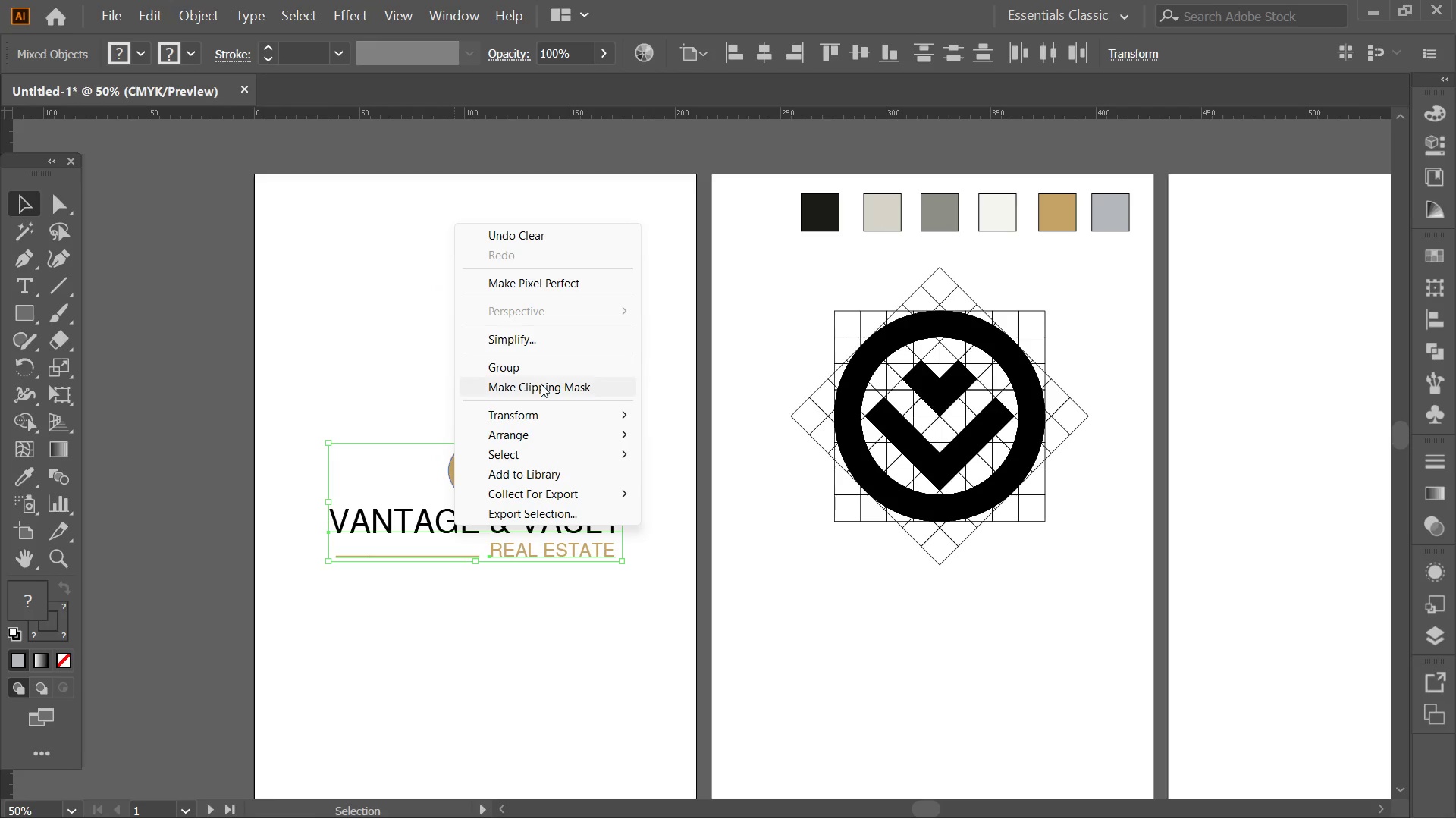 
left_click([539, 364])
 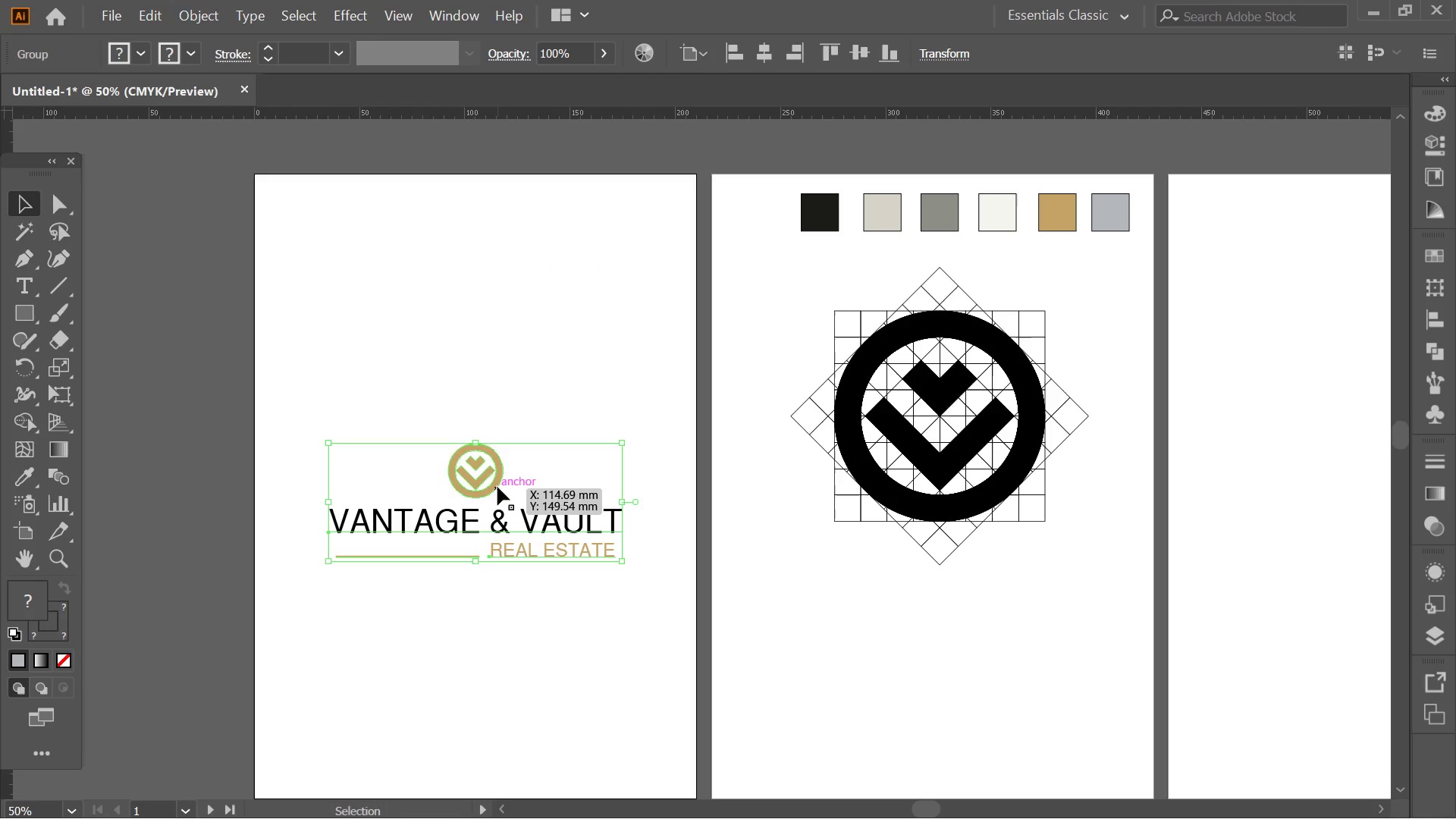 
key(Control+ControlLeft)
 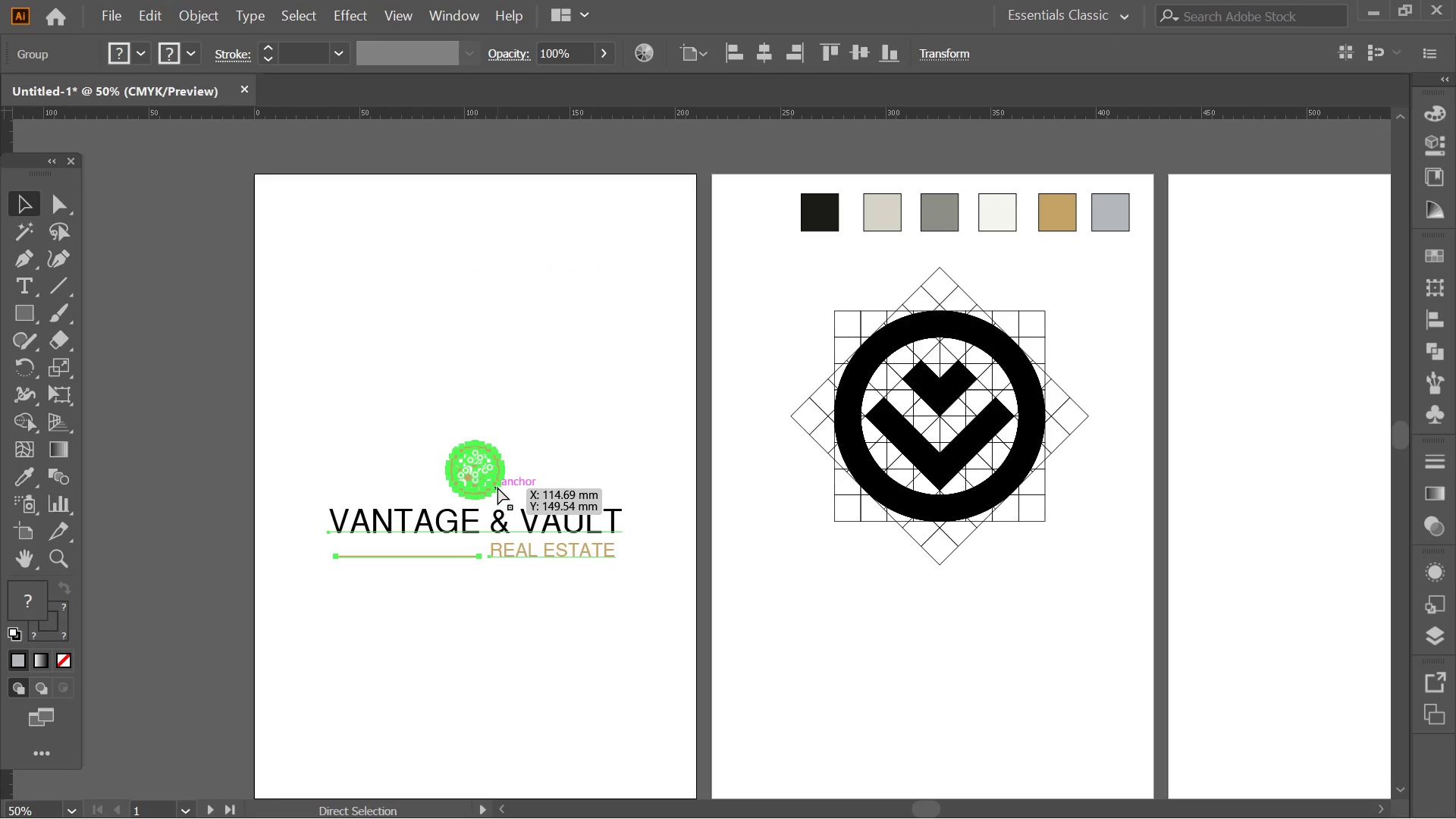 
key(Control+Z)
 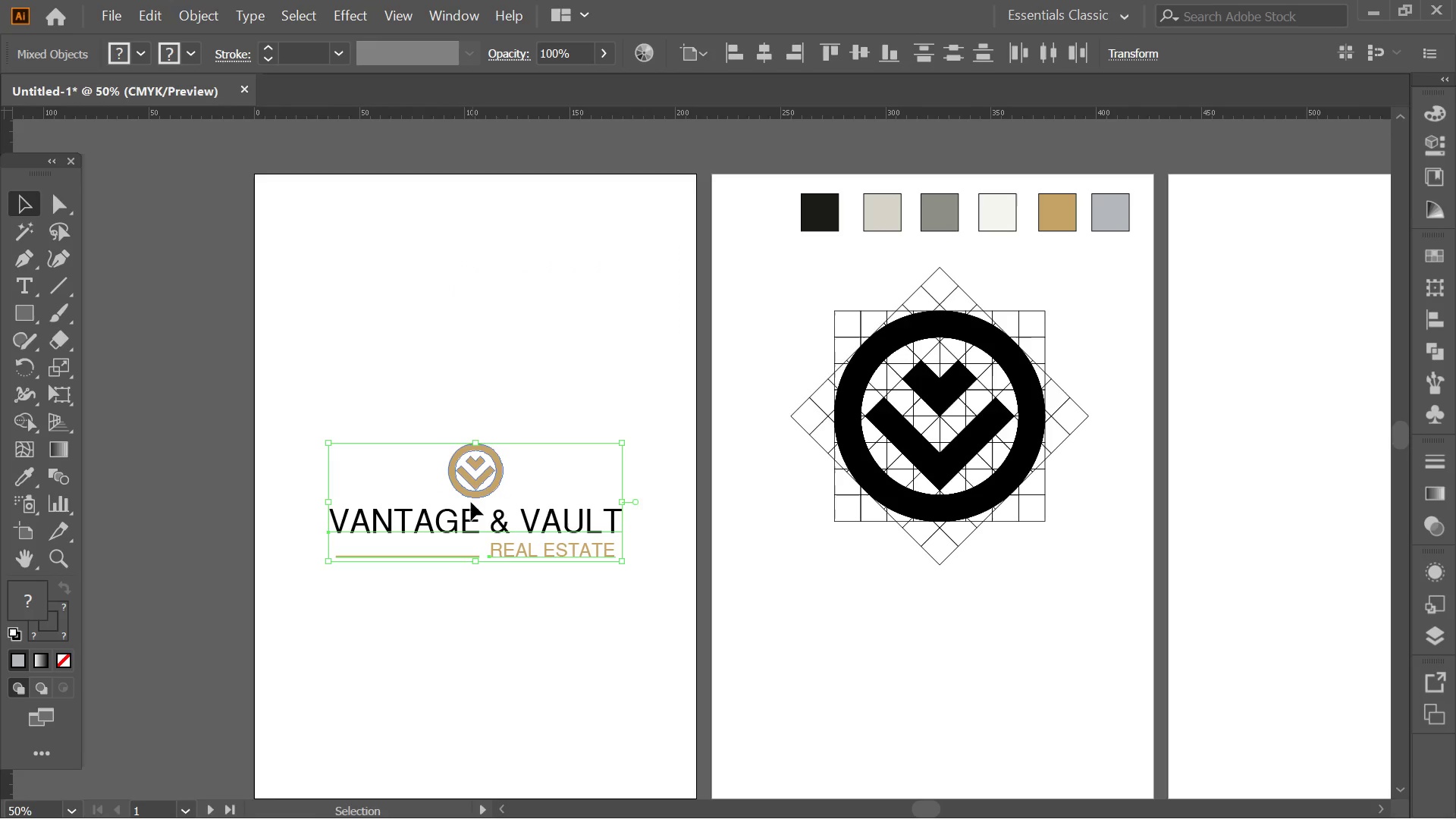 
left_click_drag(start_coordinate=[469, 492], to_coordinate=[469, 252])
 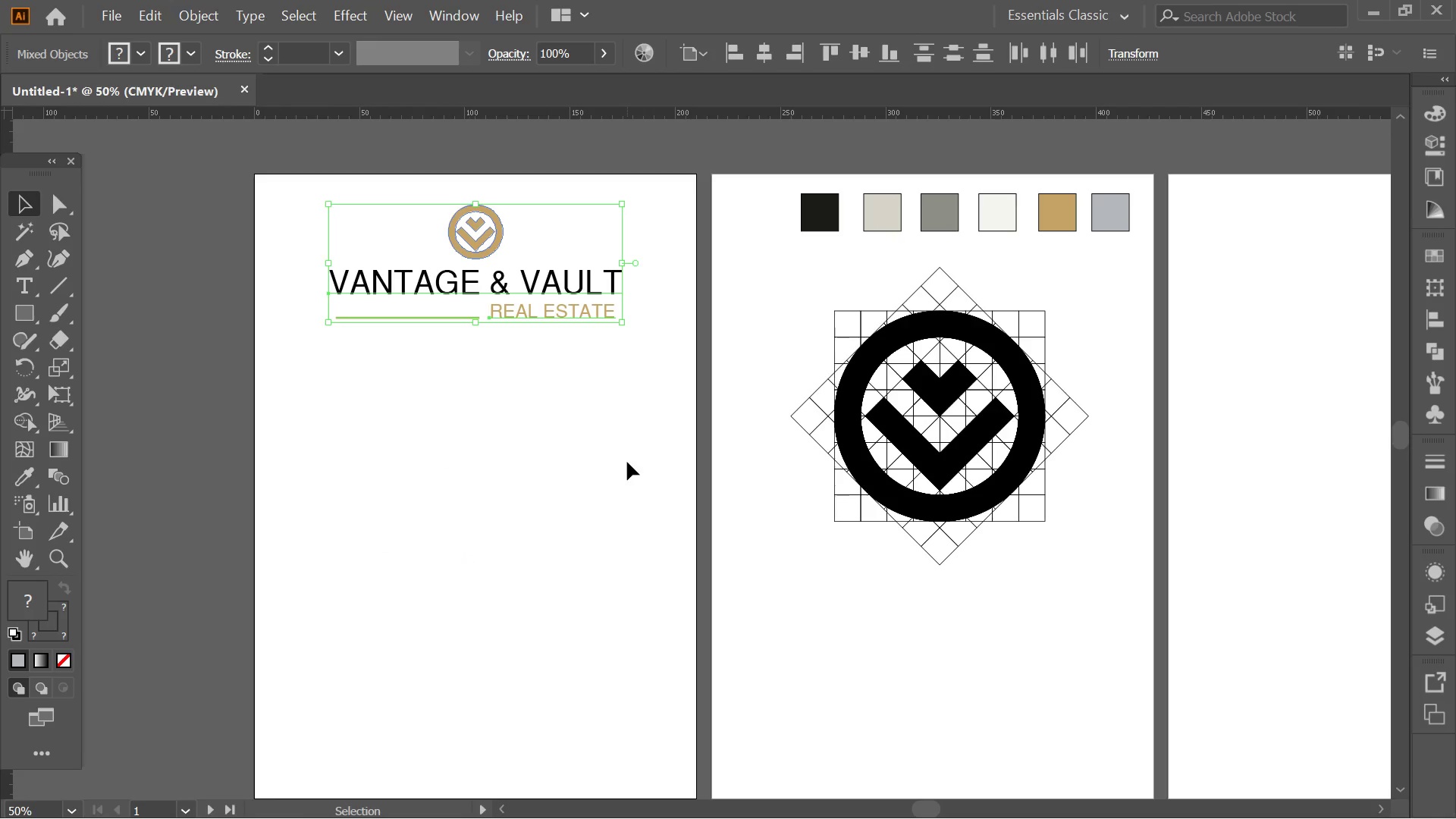 
hold_key(key=ShiftLeft, duration=1.55)
 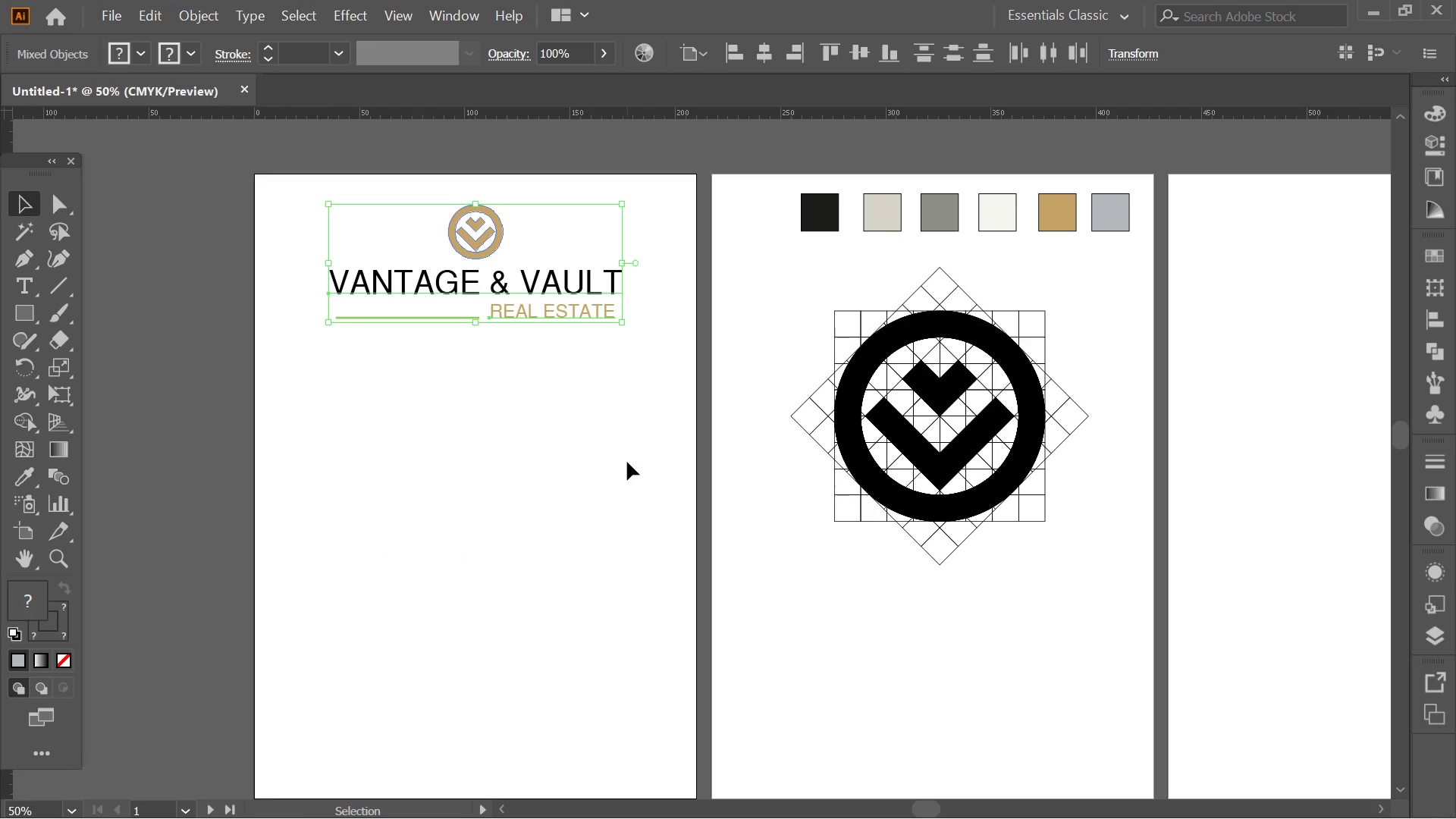 
left_click([627, 462])
 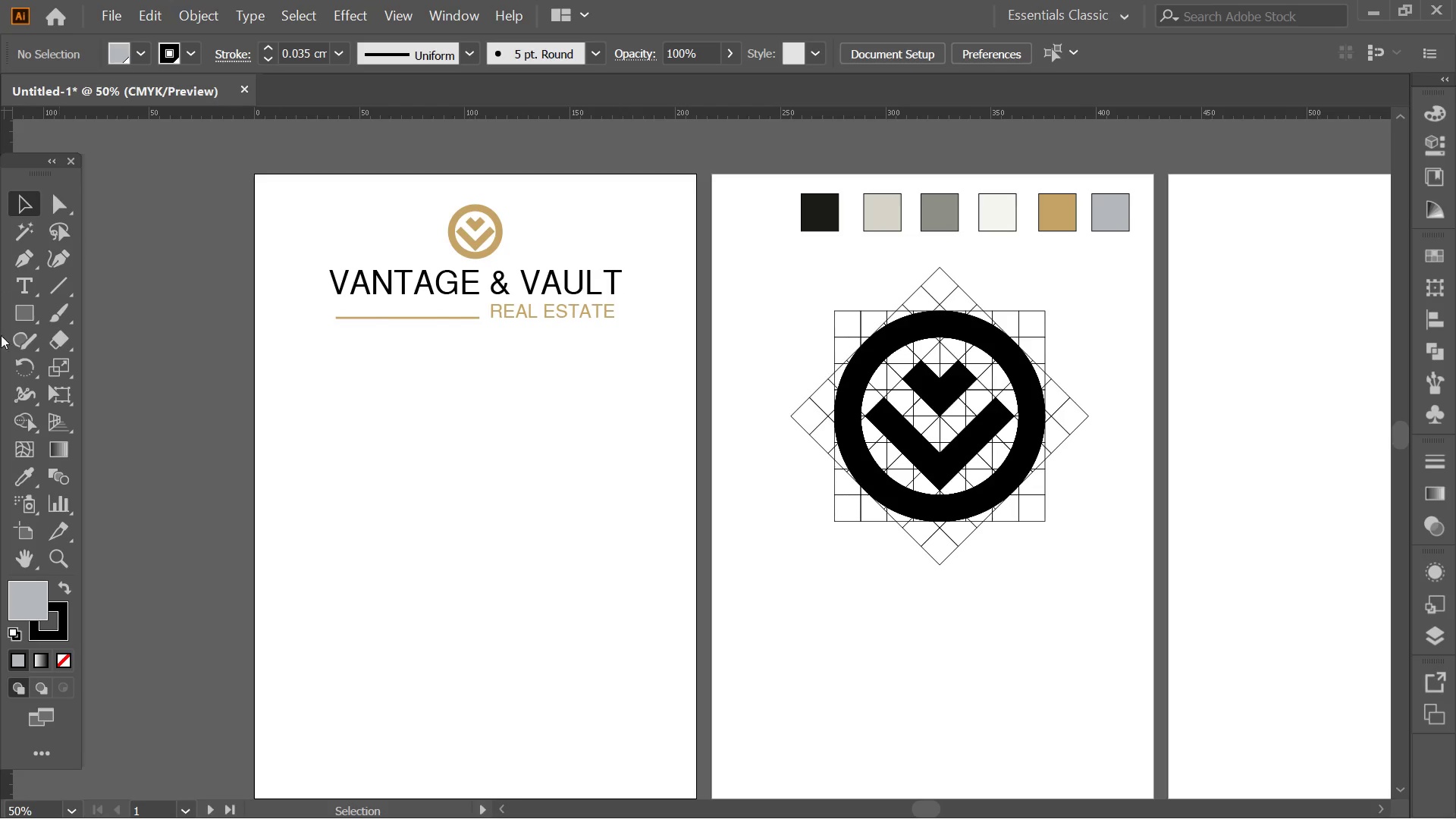 
wait(7.45)
 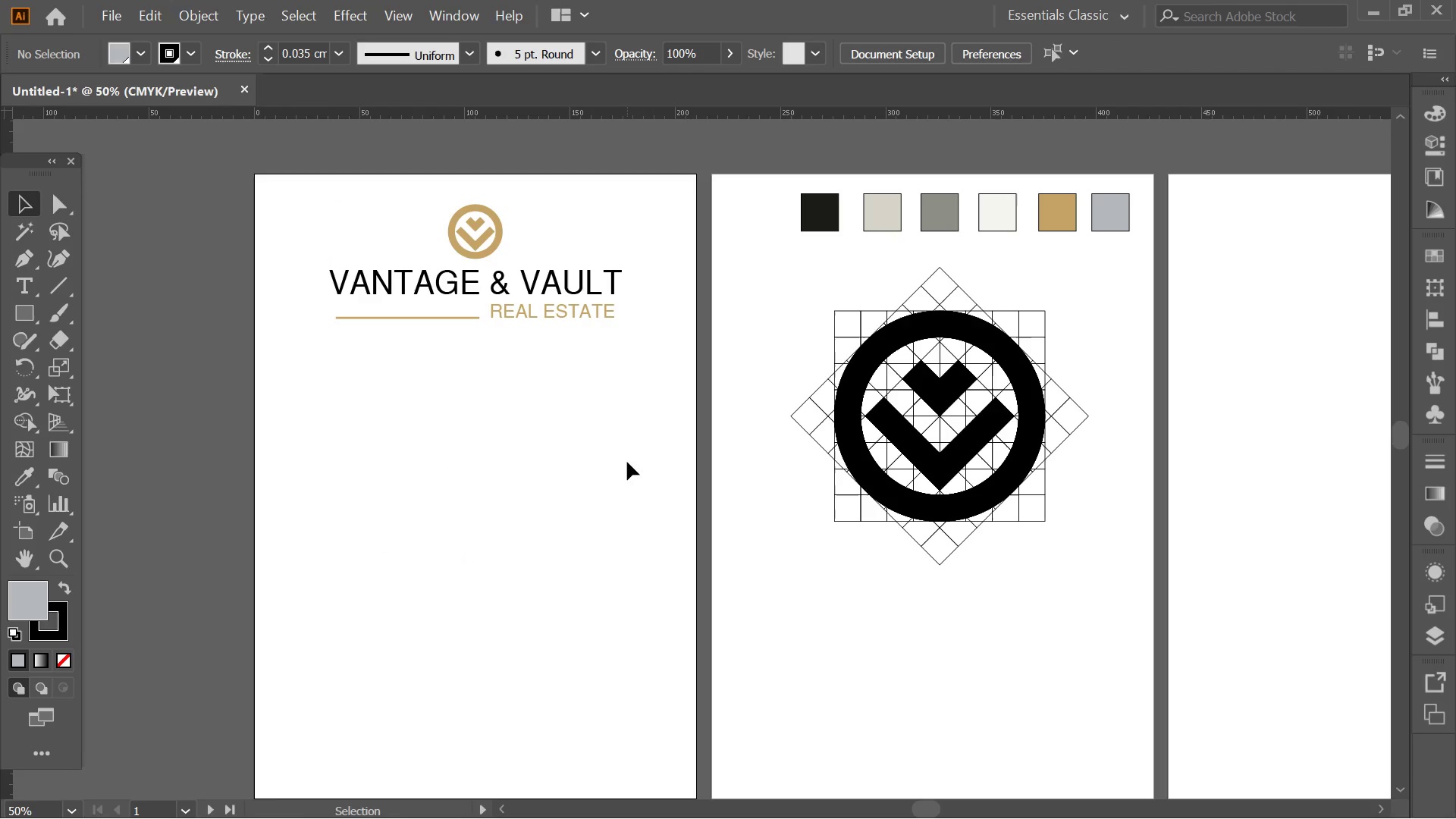 
left_click([12, 310])
 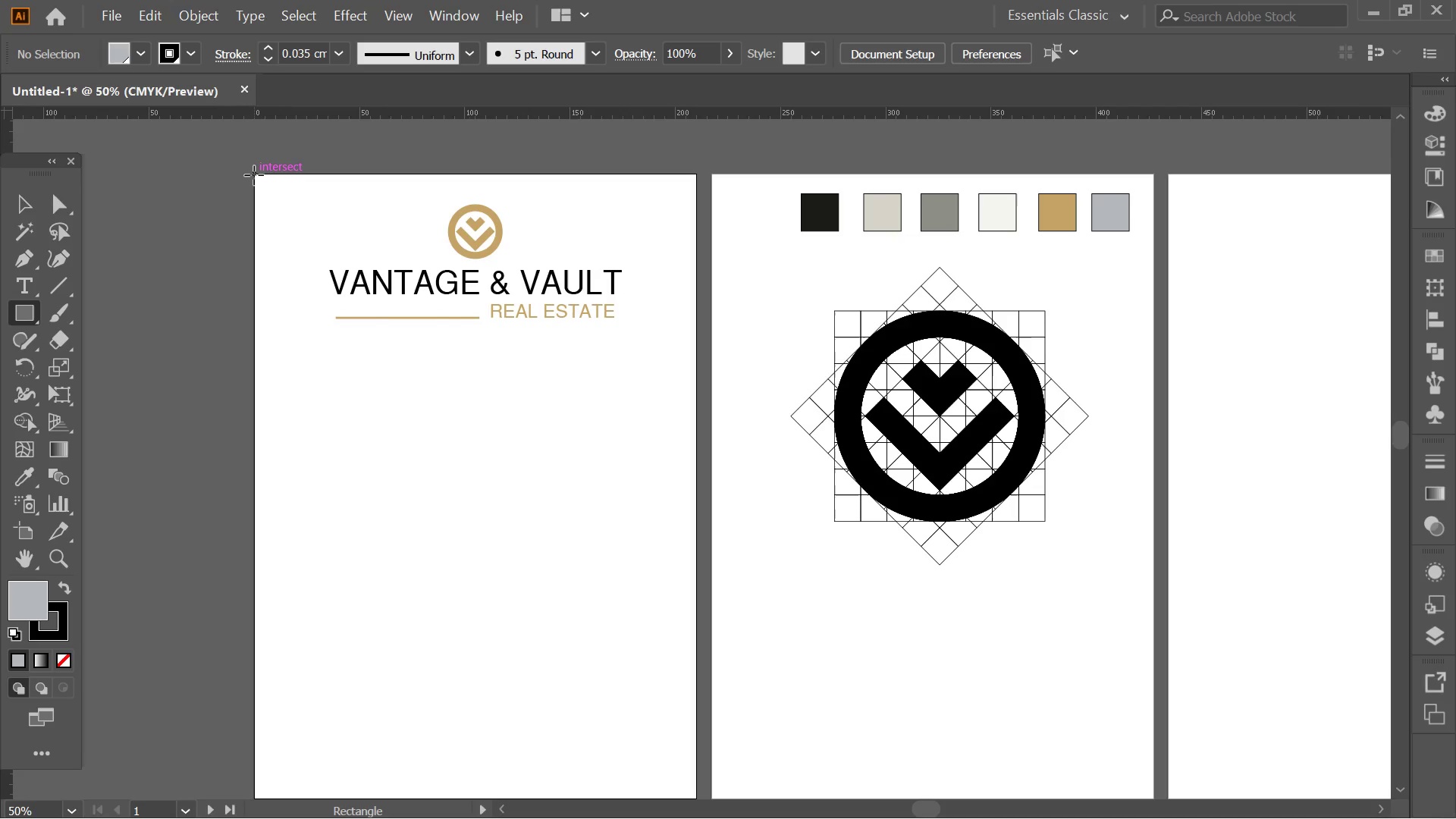 
left_click_drag(start_coordinate=[254, 175], to_coordinate=[692, 574])
 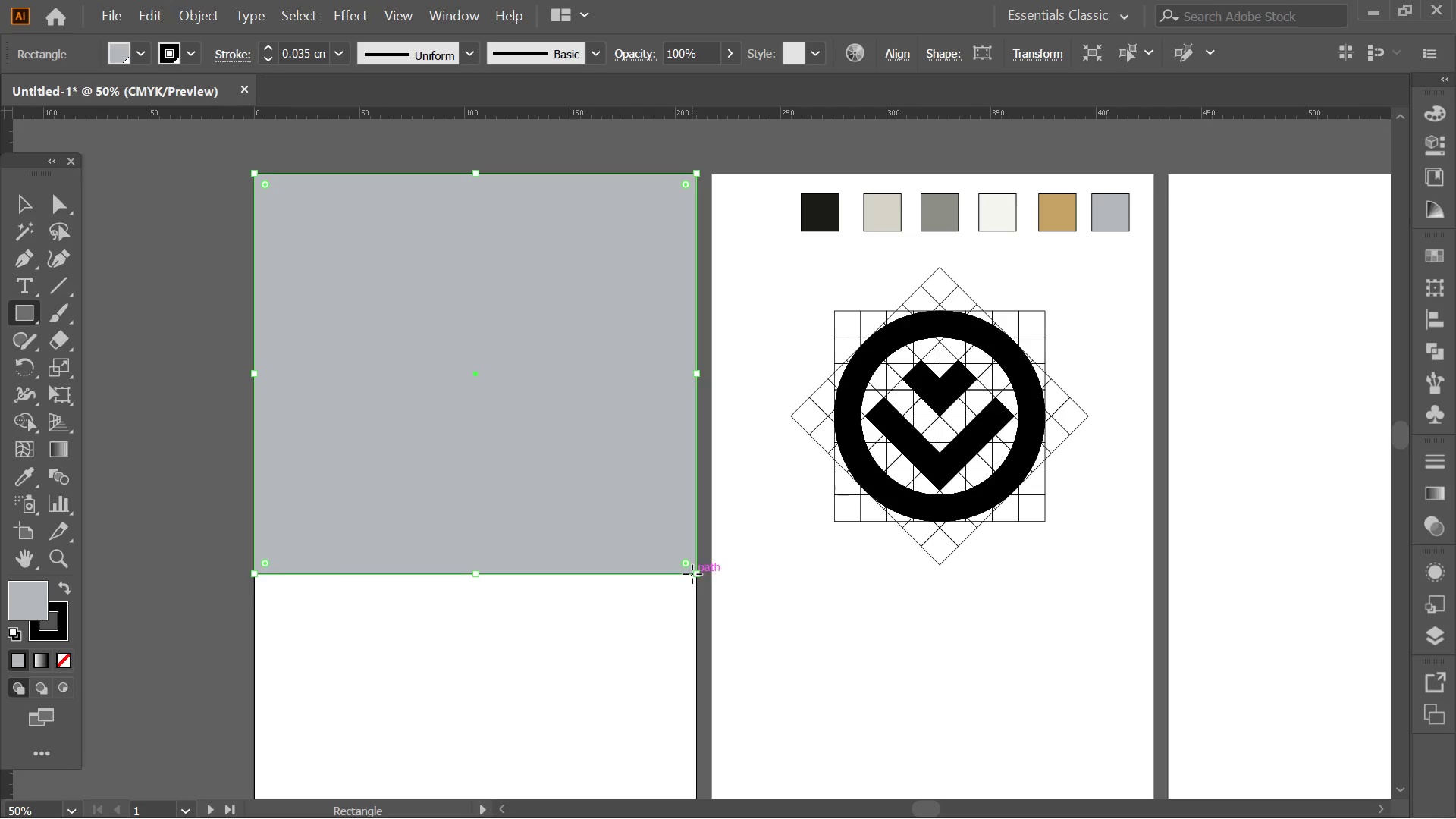 
key(Control+ControlLeft)
 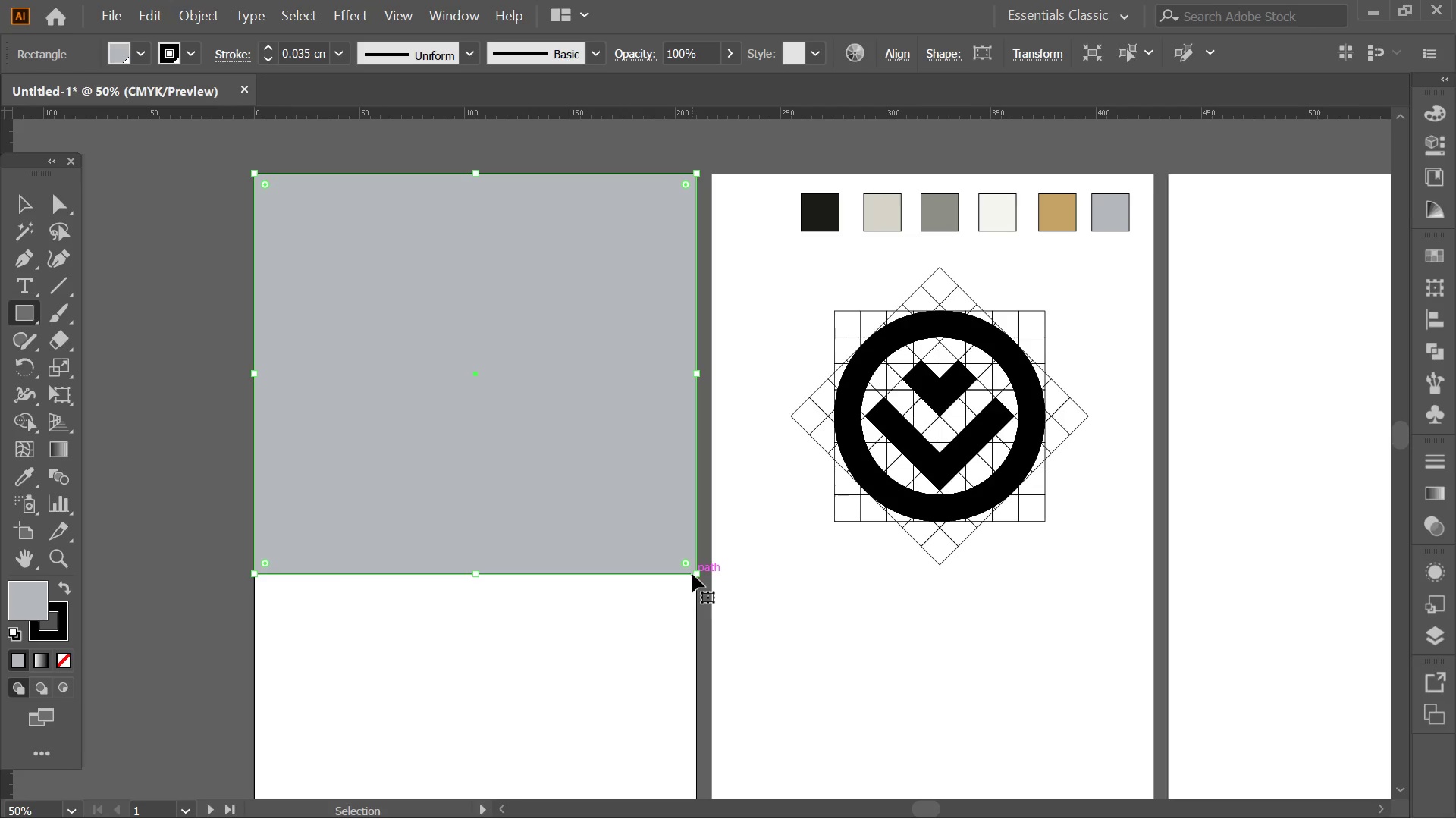 
key(Control+Z)
 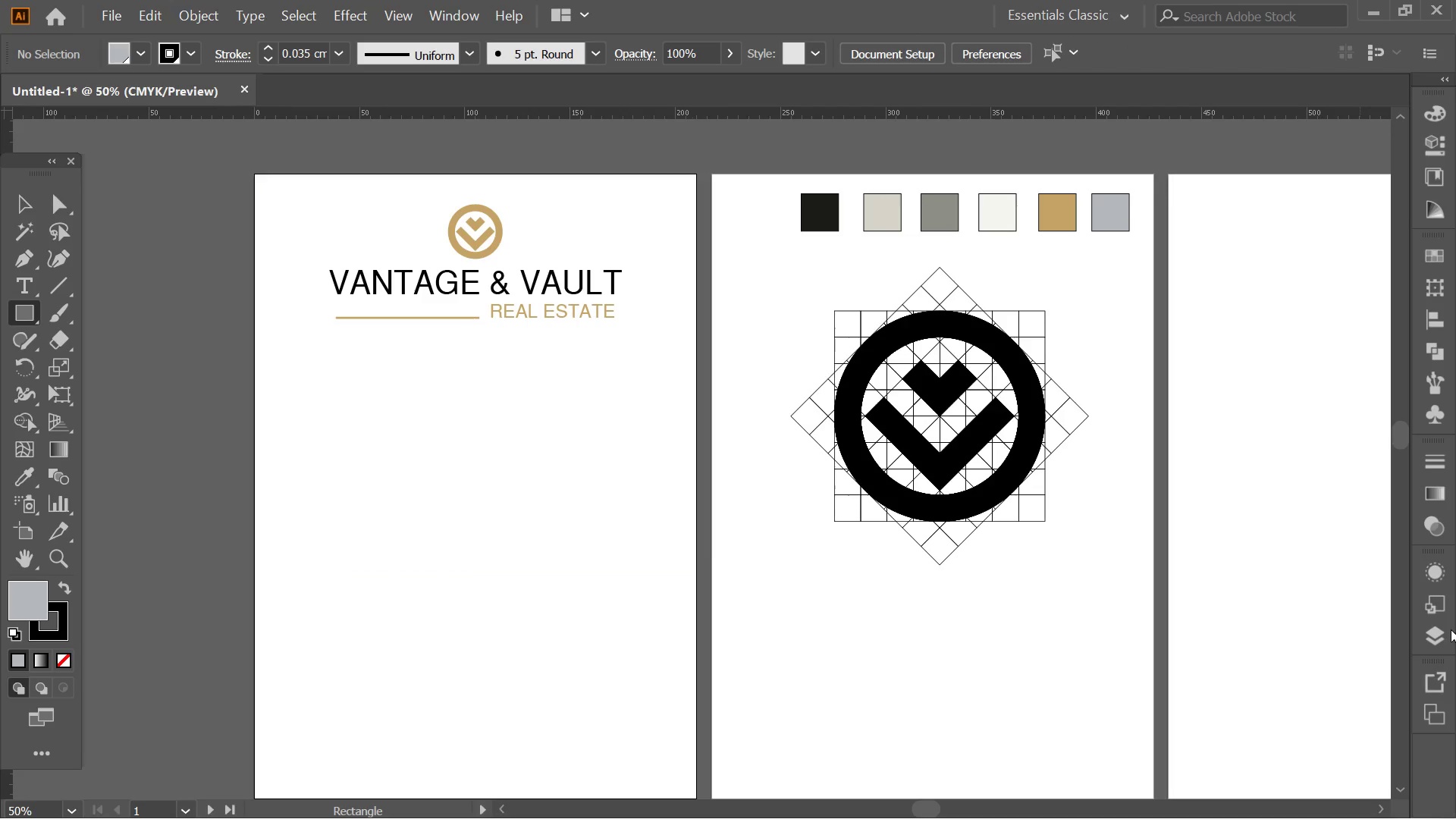 
left_click([1445, 633])
 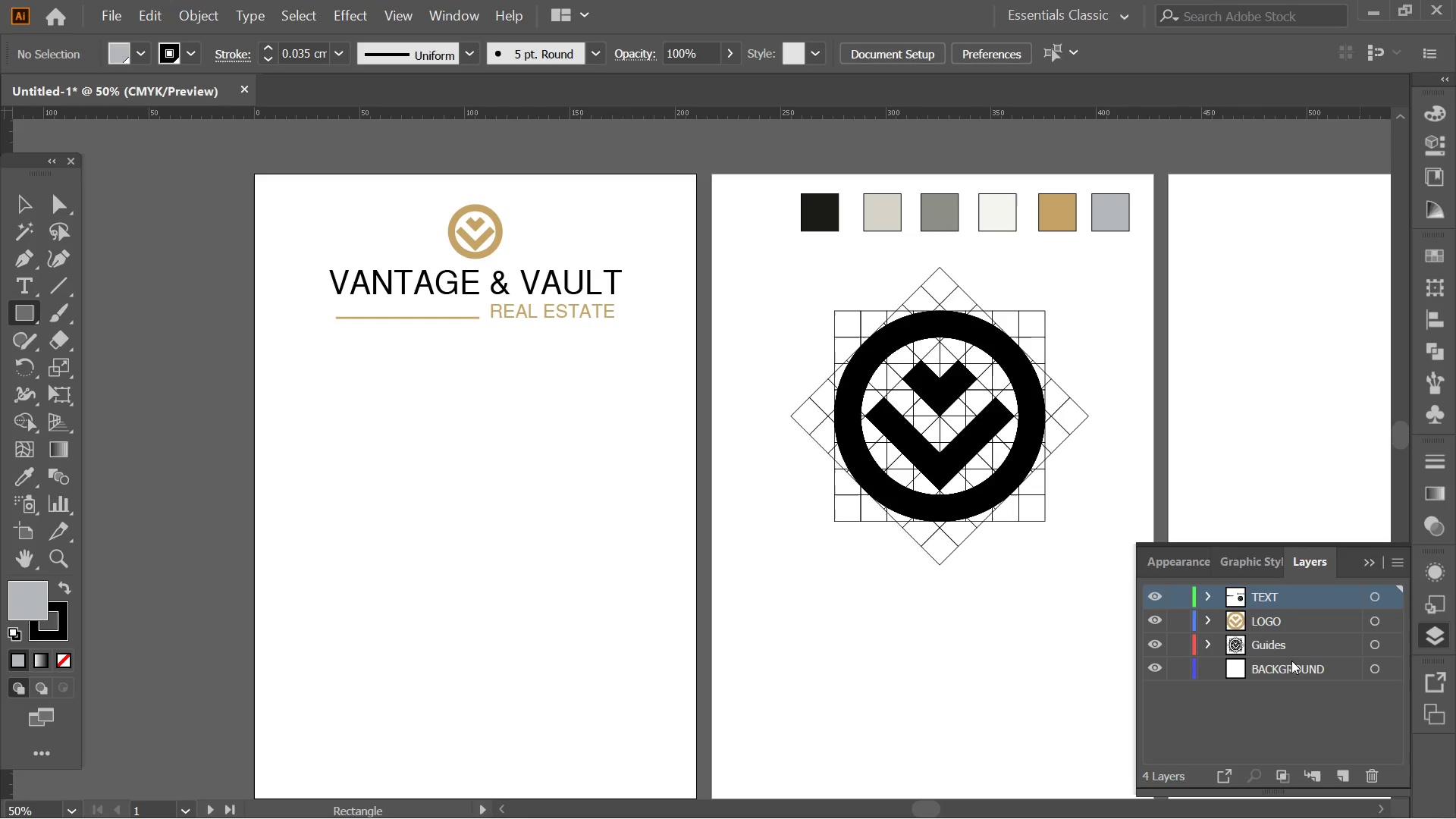 
left_click([1281, 678])
 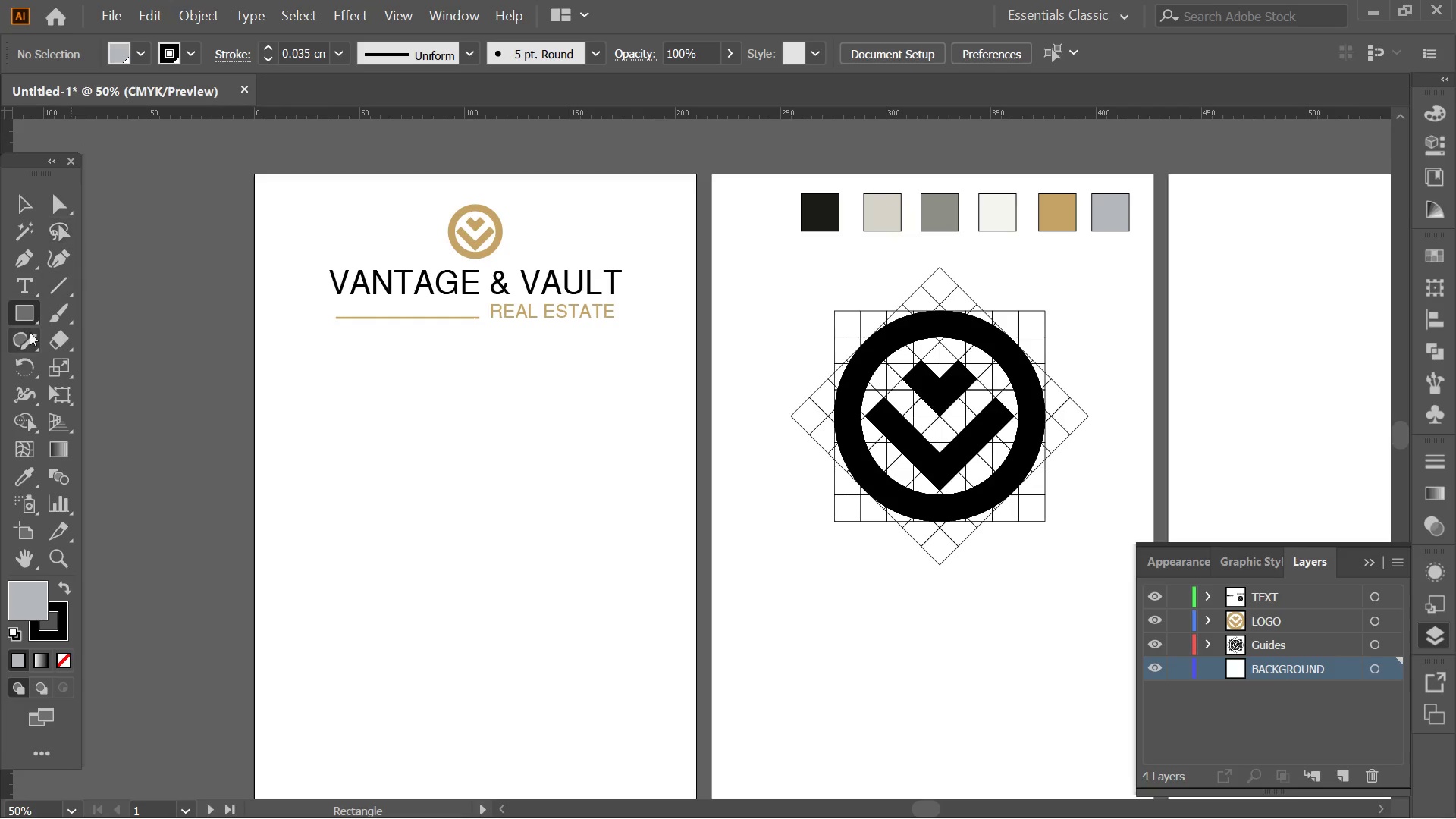 
left_click([17, 315])
 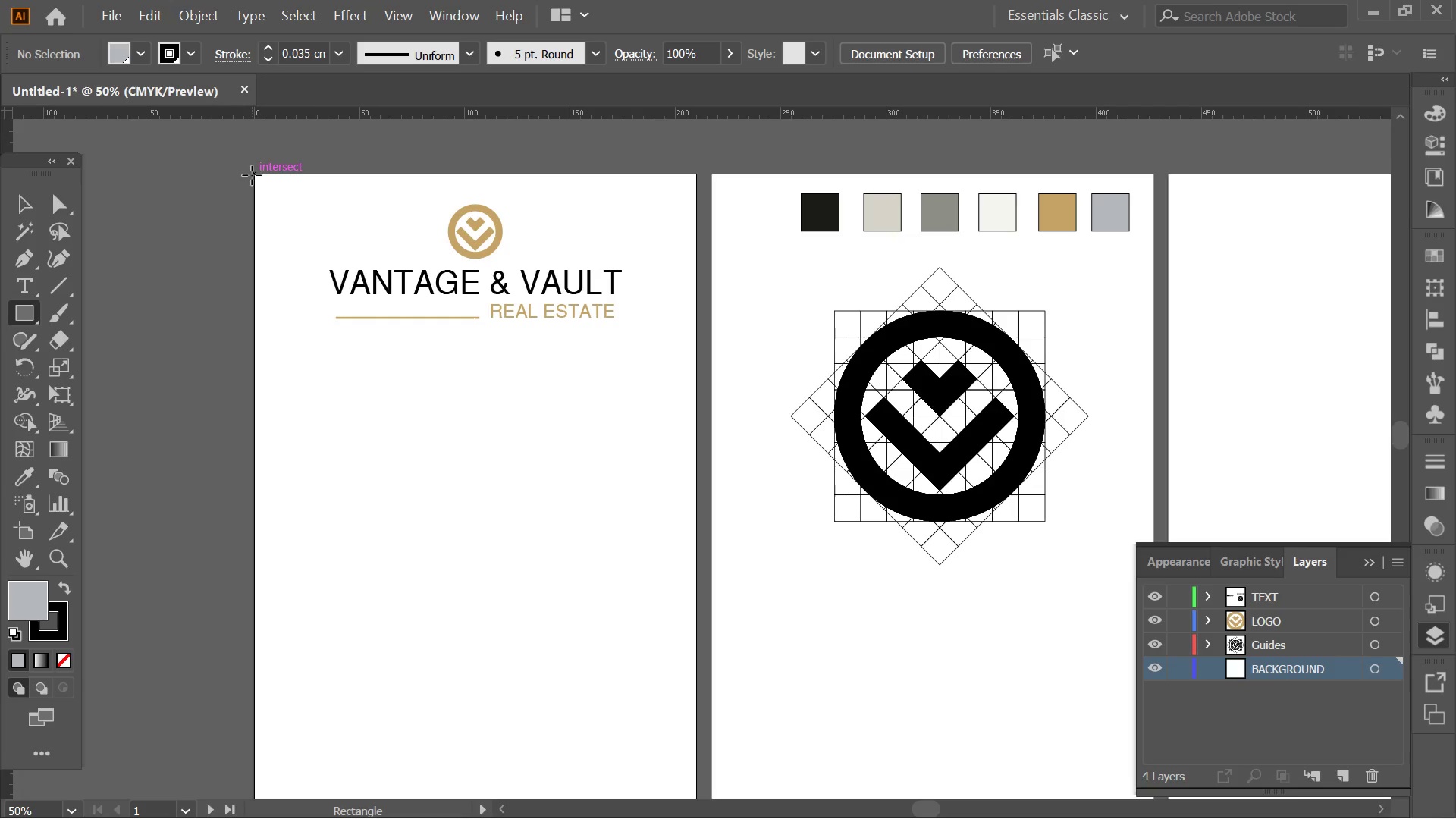 
left_click_drag(start_coordinate=[256, 175], to_coordinate=[697, 730])
 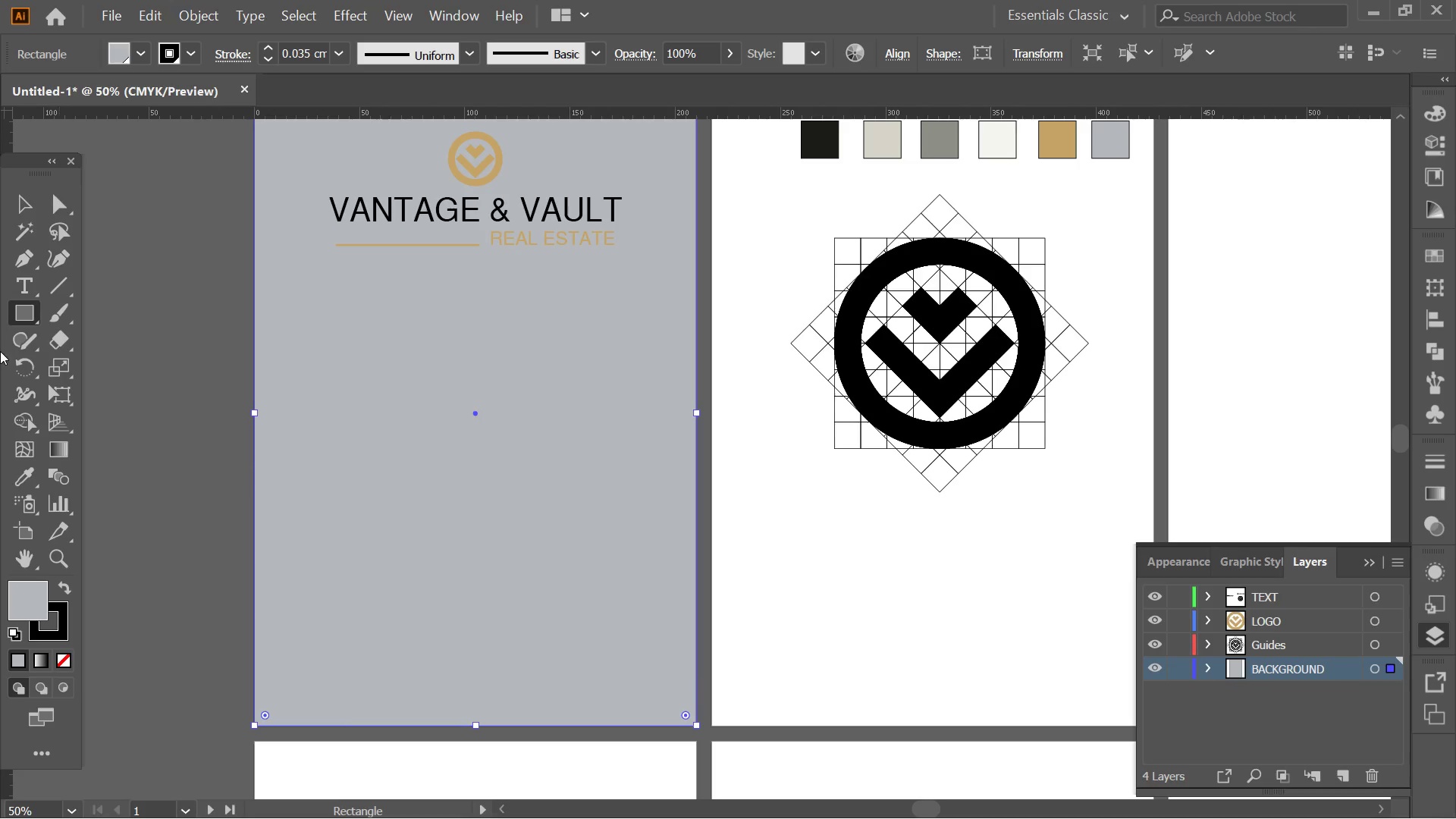 
scroll: coordinate [673, 697], scroll_direction: down, amount: 4.0
 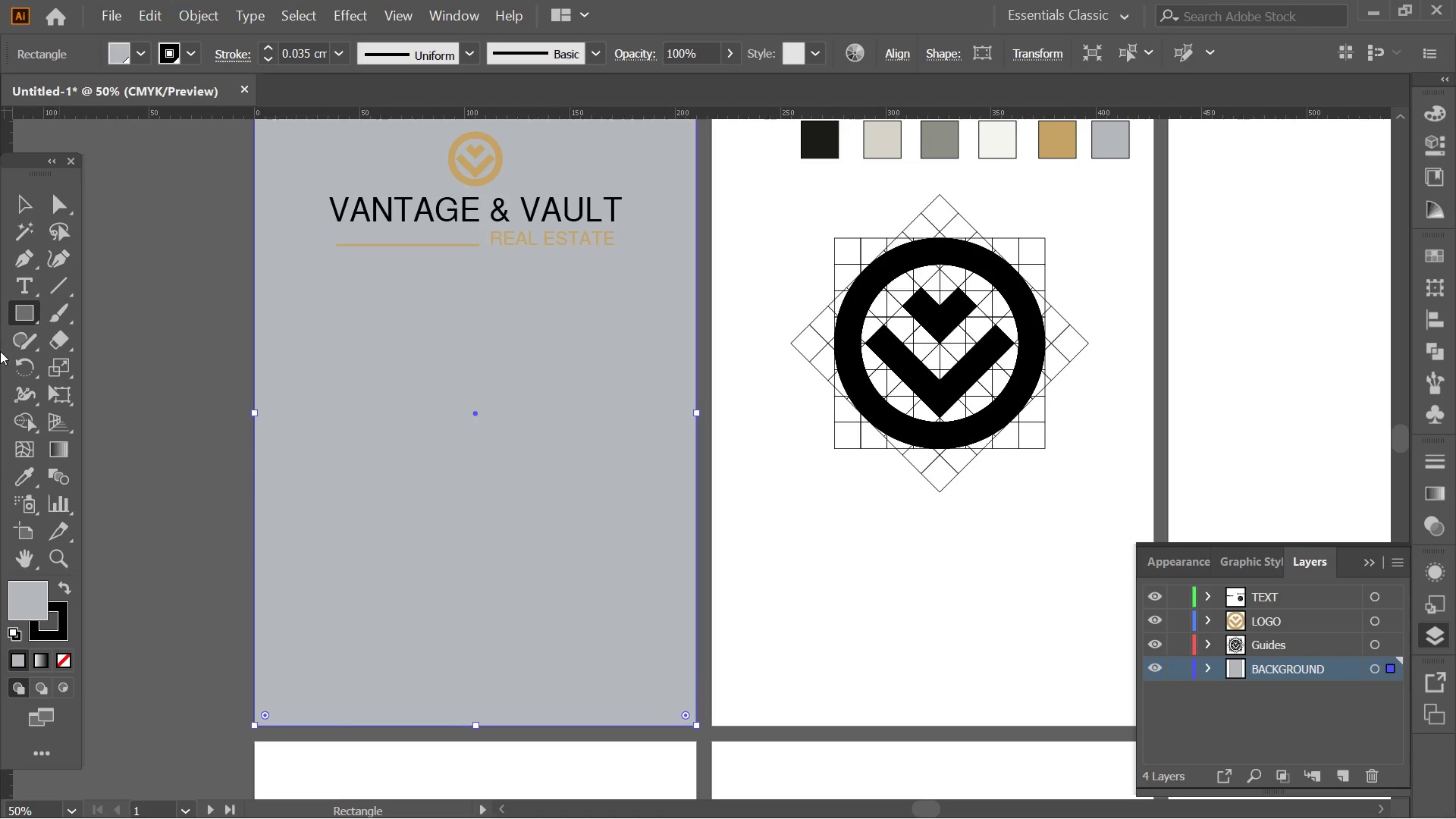 
left_click([30, 486])
 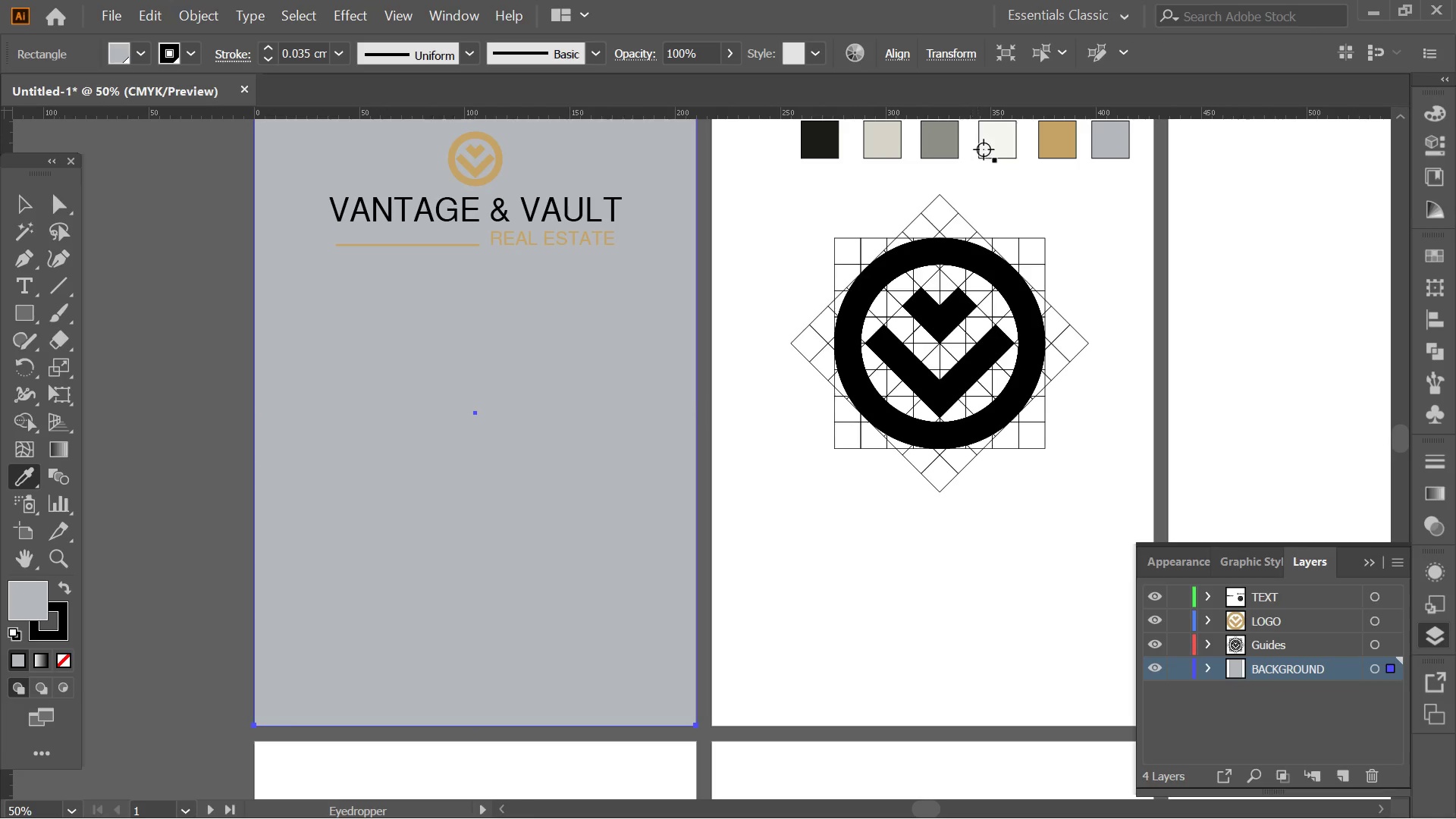 
left_click([990, 135])
 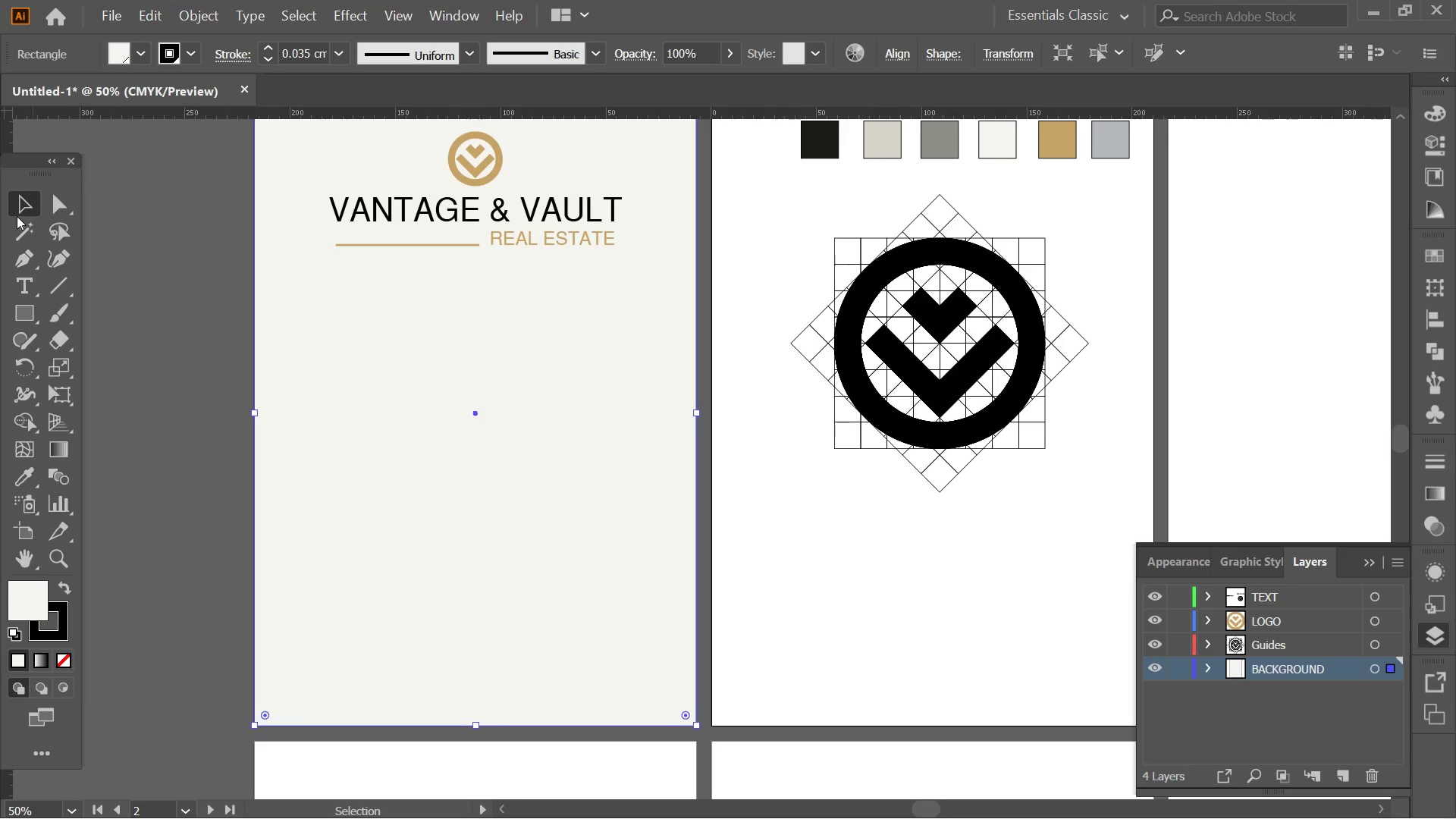 
double_click([107, 246])
 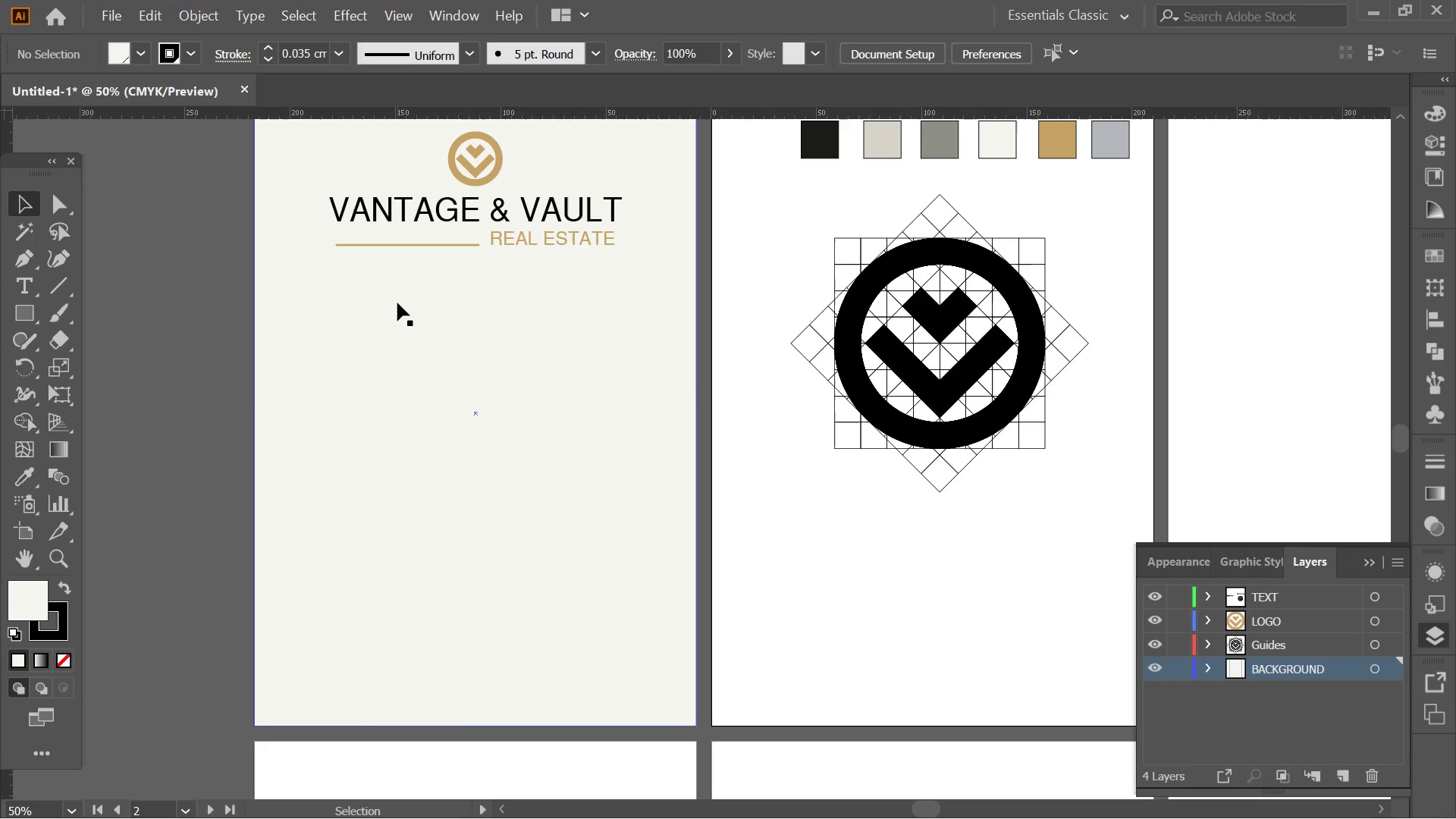 
hold_key(key=Space, duration=0.33)
 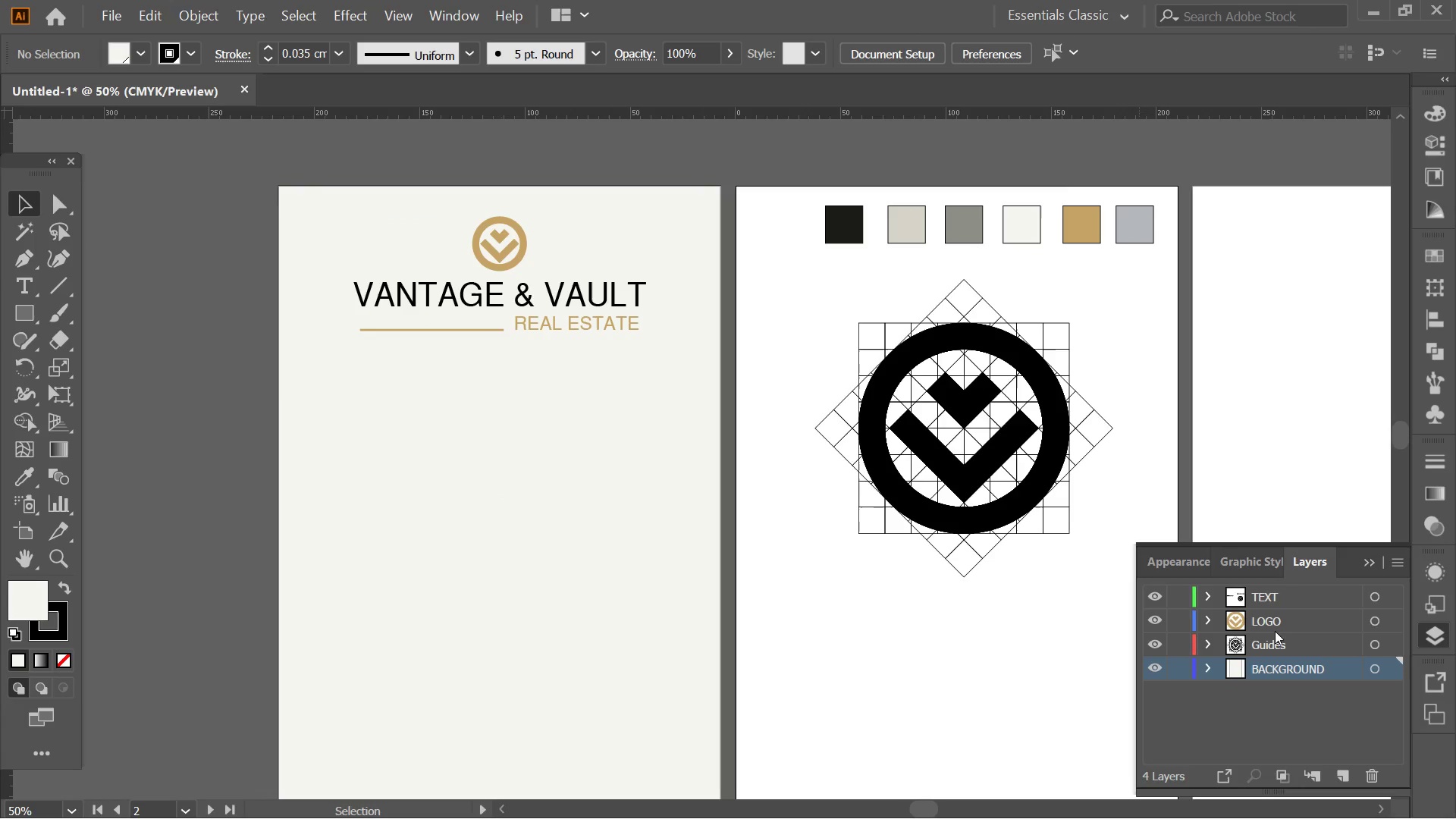 
left_click_drag(start_coordinate=[443, 329], to_coordinate=[466, 413])
 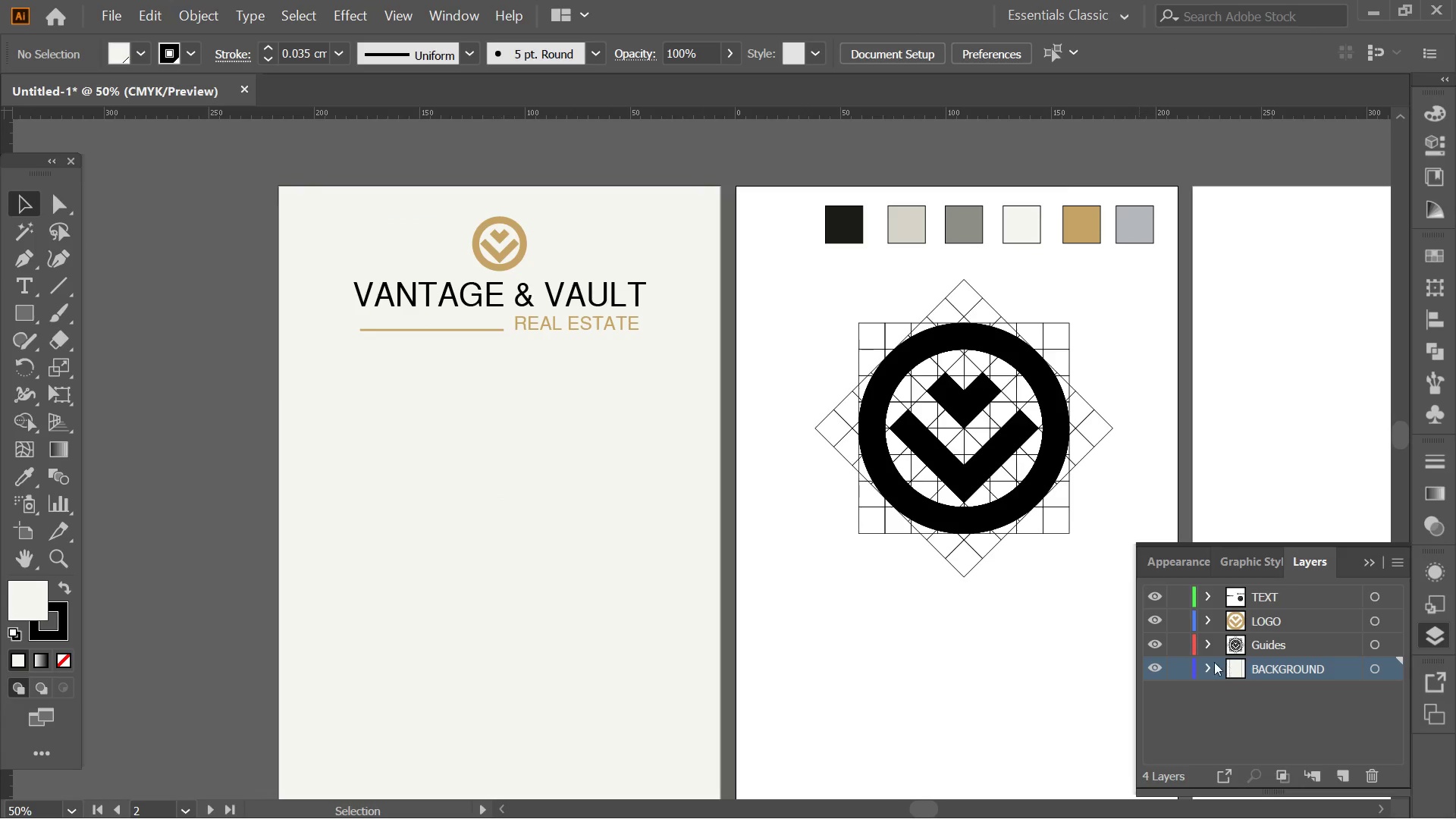 
left_click([1184, 667])
 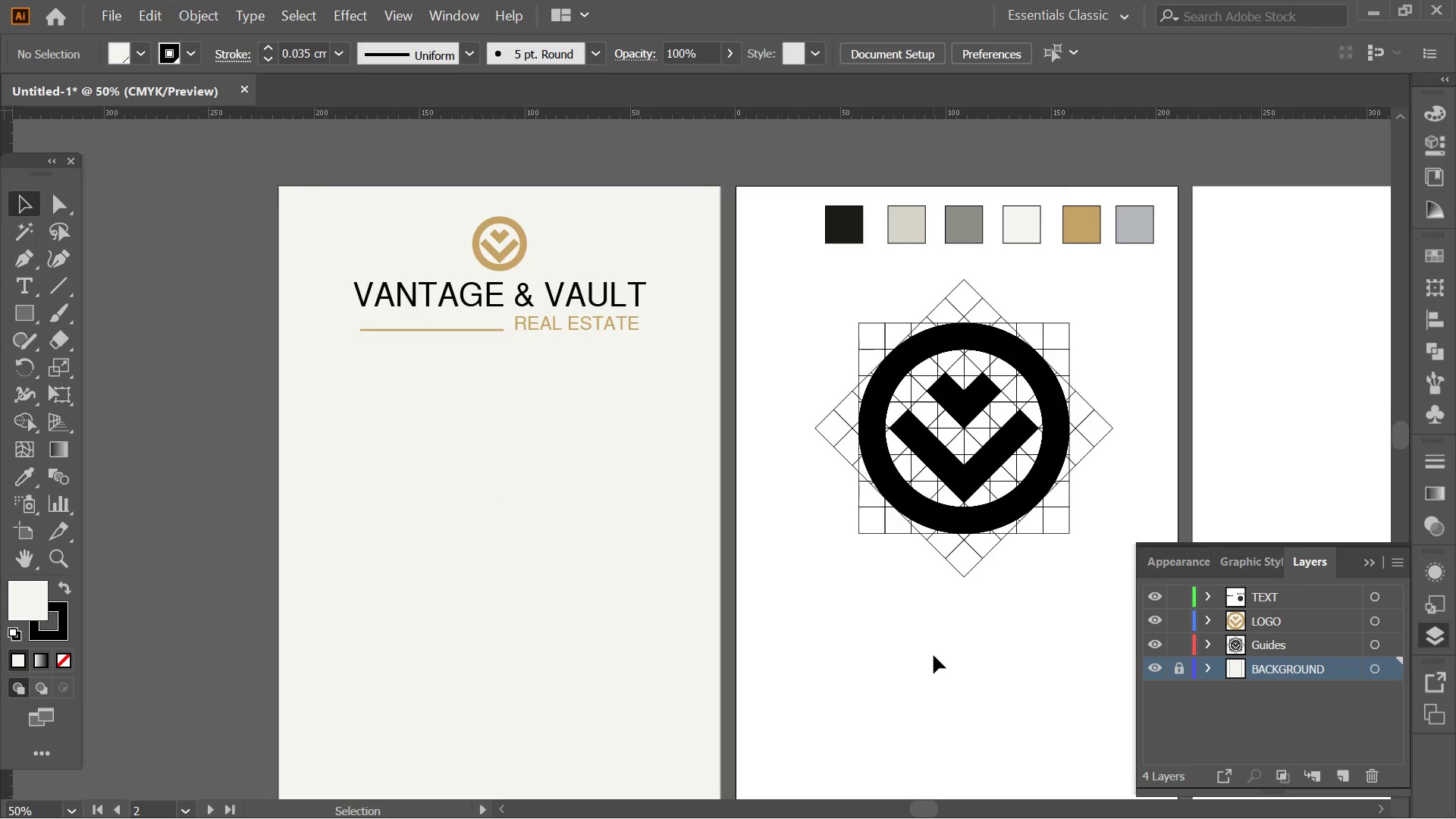 
left_click([884, 607])
 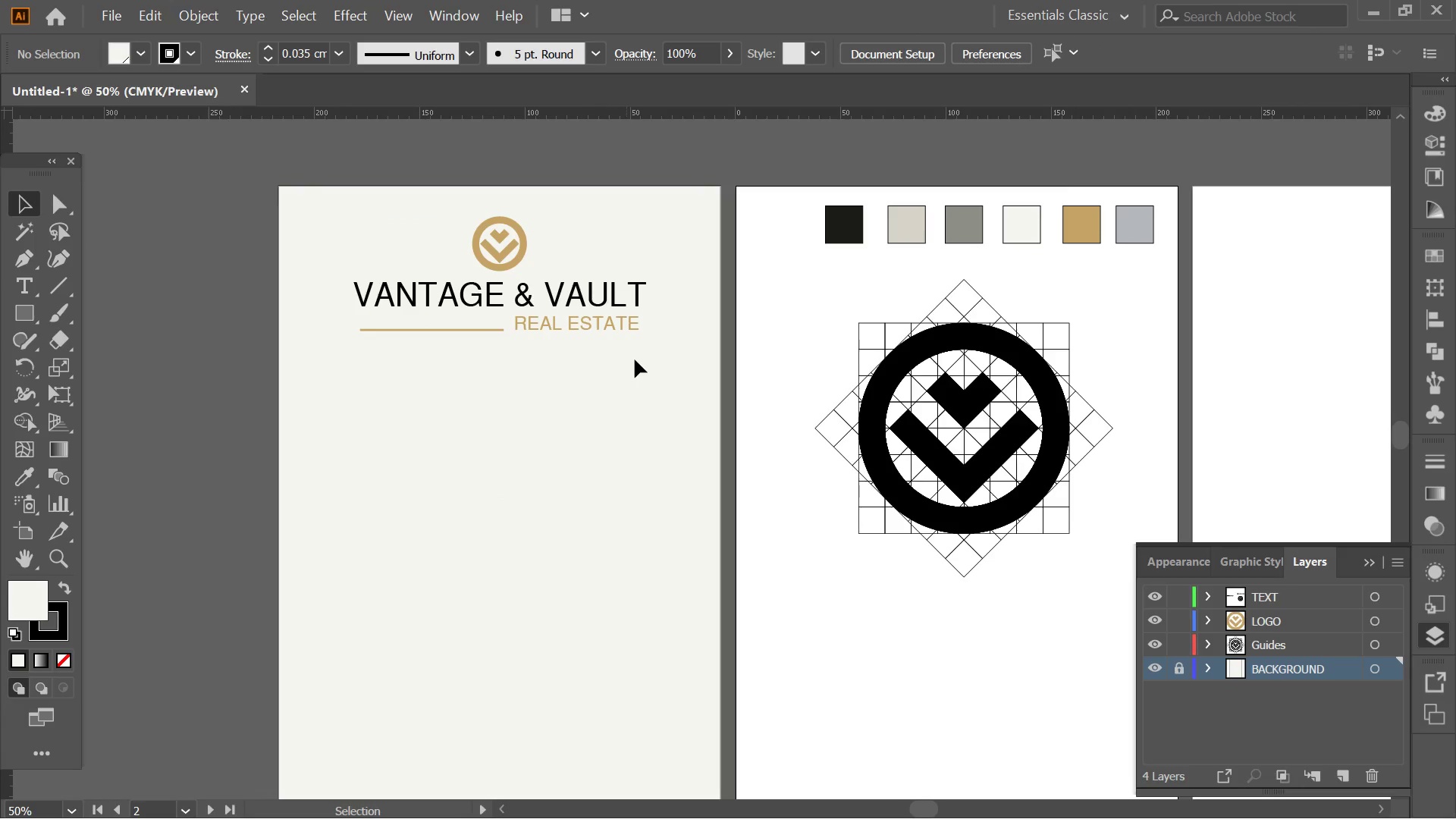 
left_click_drag(start_coordinate=[661, 343], to_coordinate=[372, 193])
 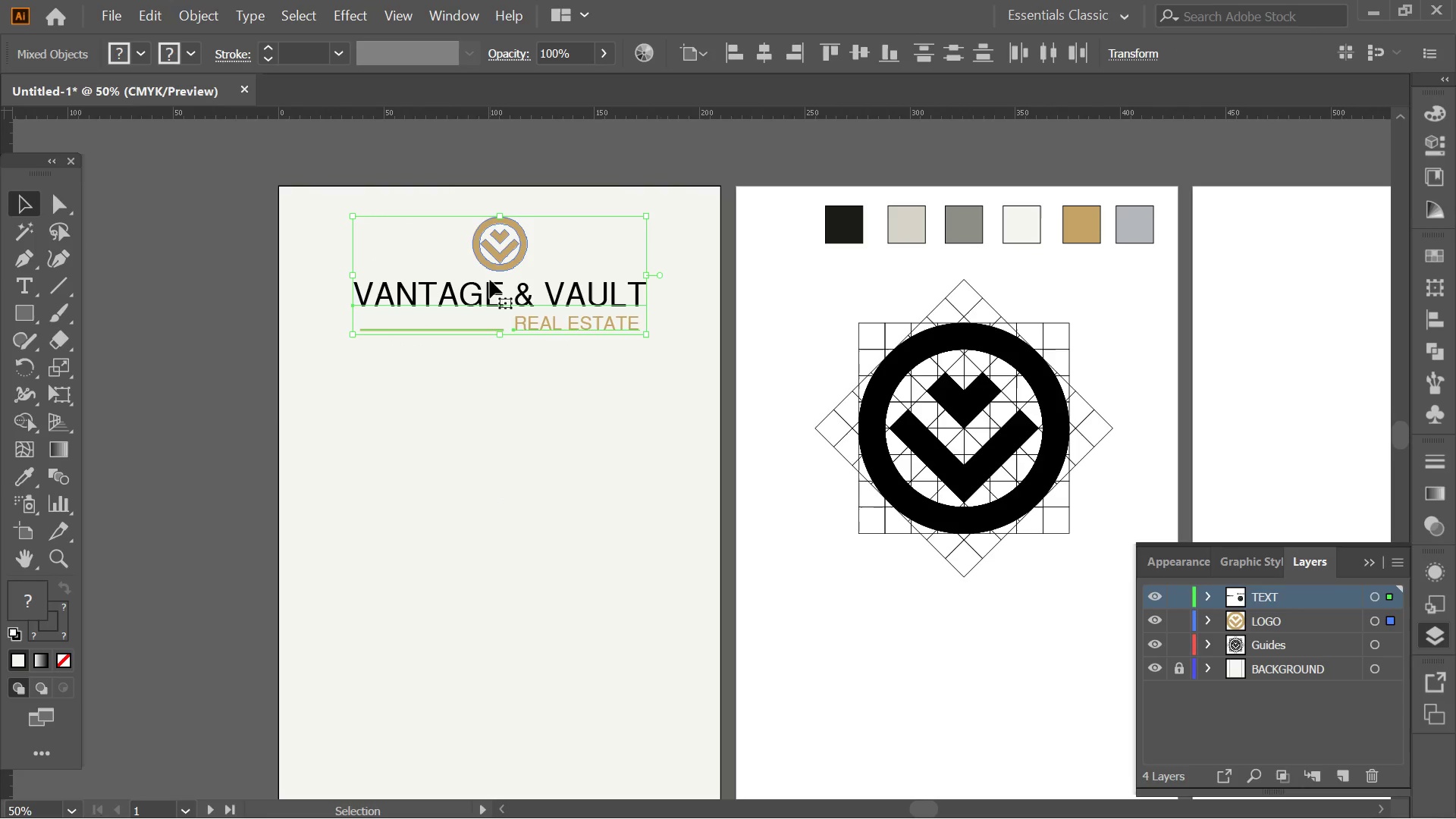 
right_click([490, 280])
 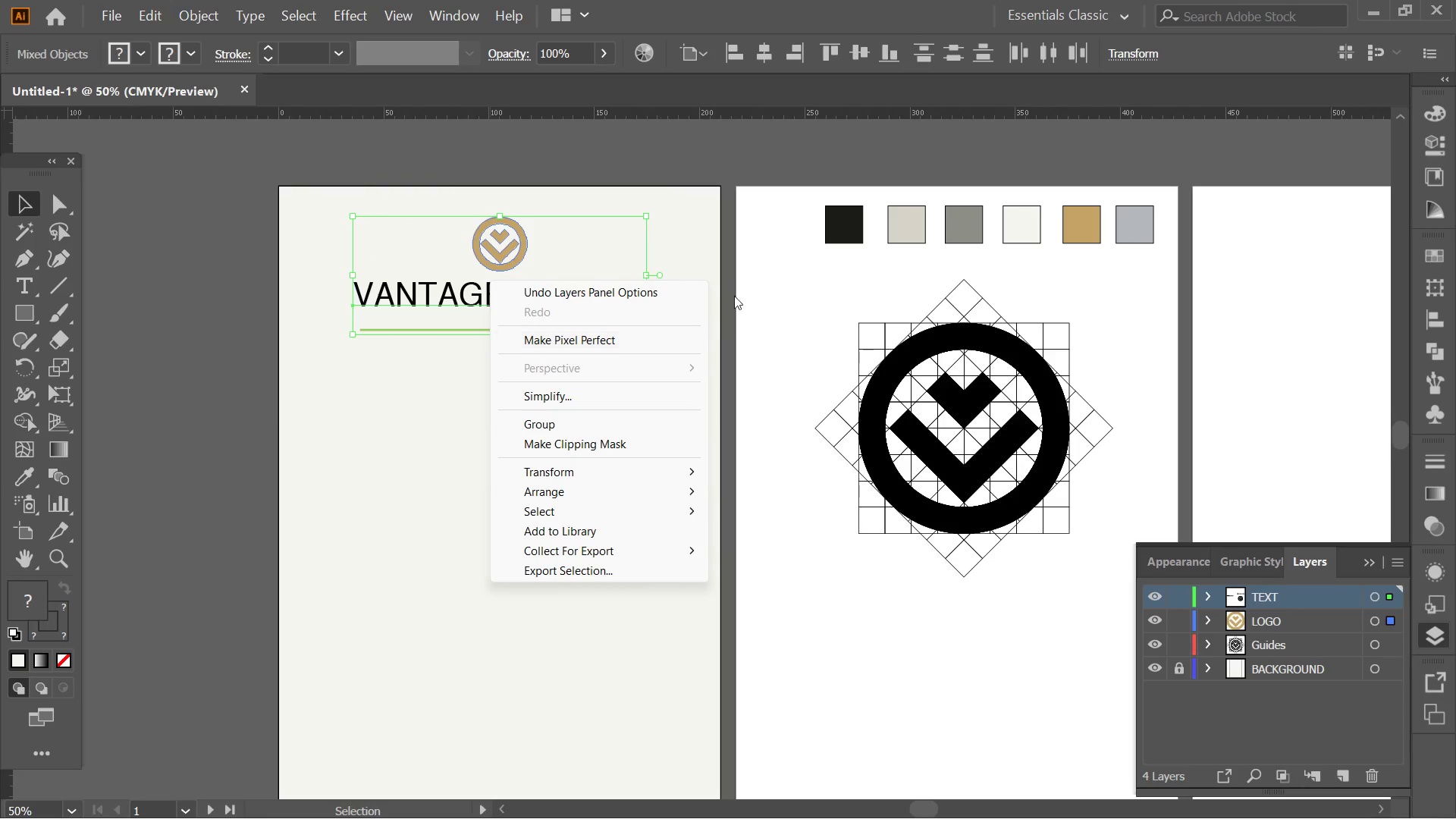 
left_click([730, 262])
 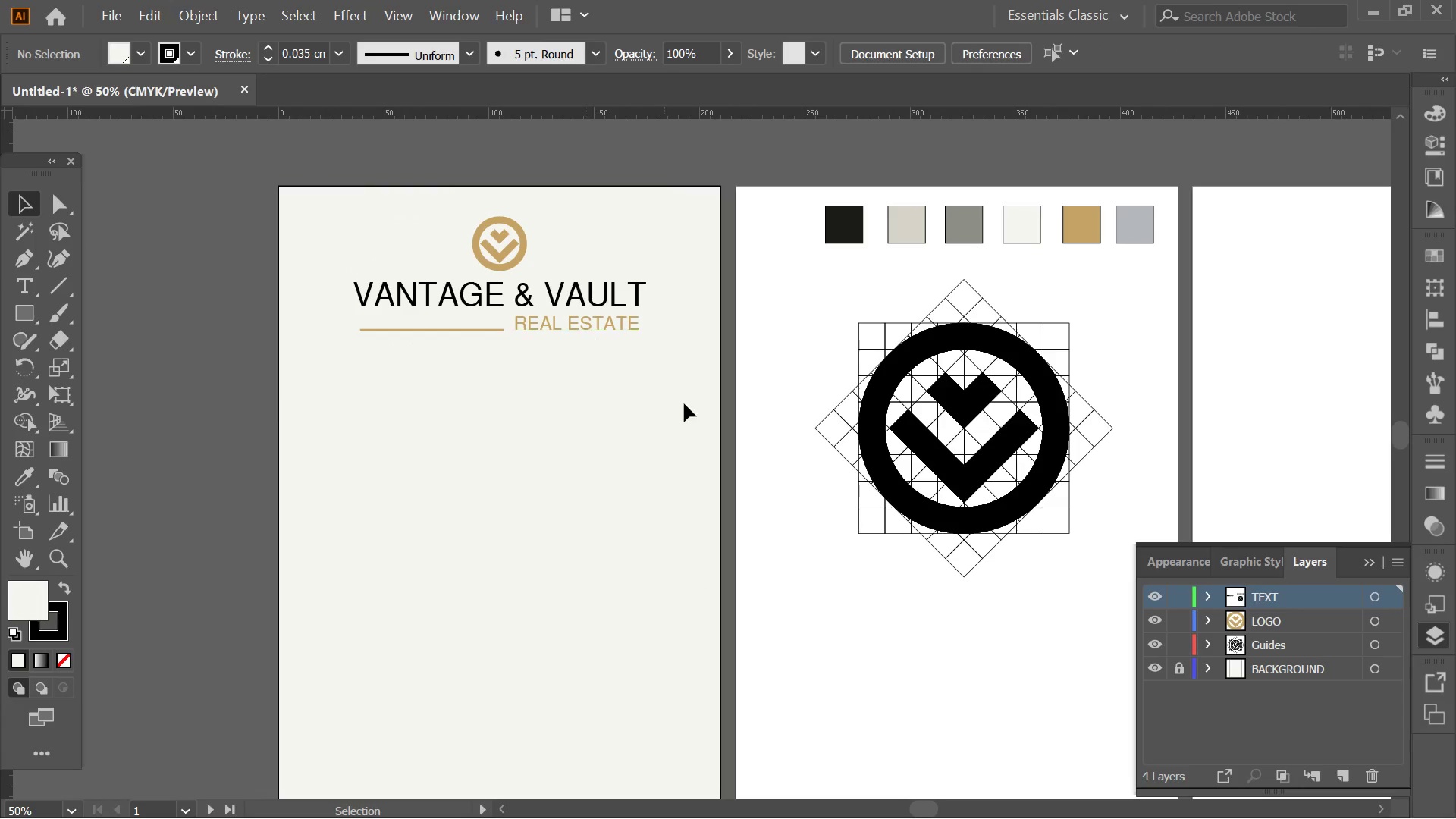 
left_click_drag(start_coordinate=[678, 405], to_coordinate=[344, 211])
 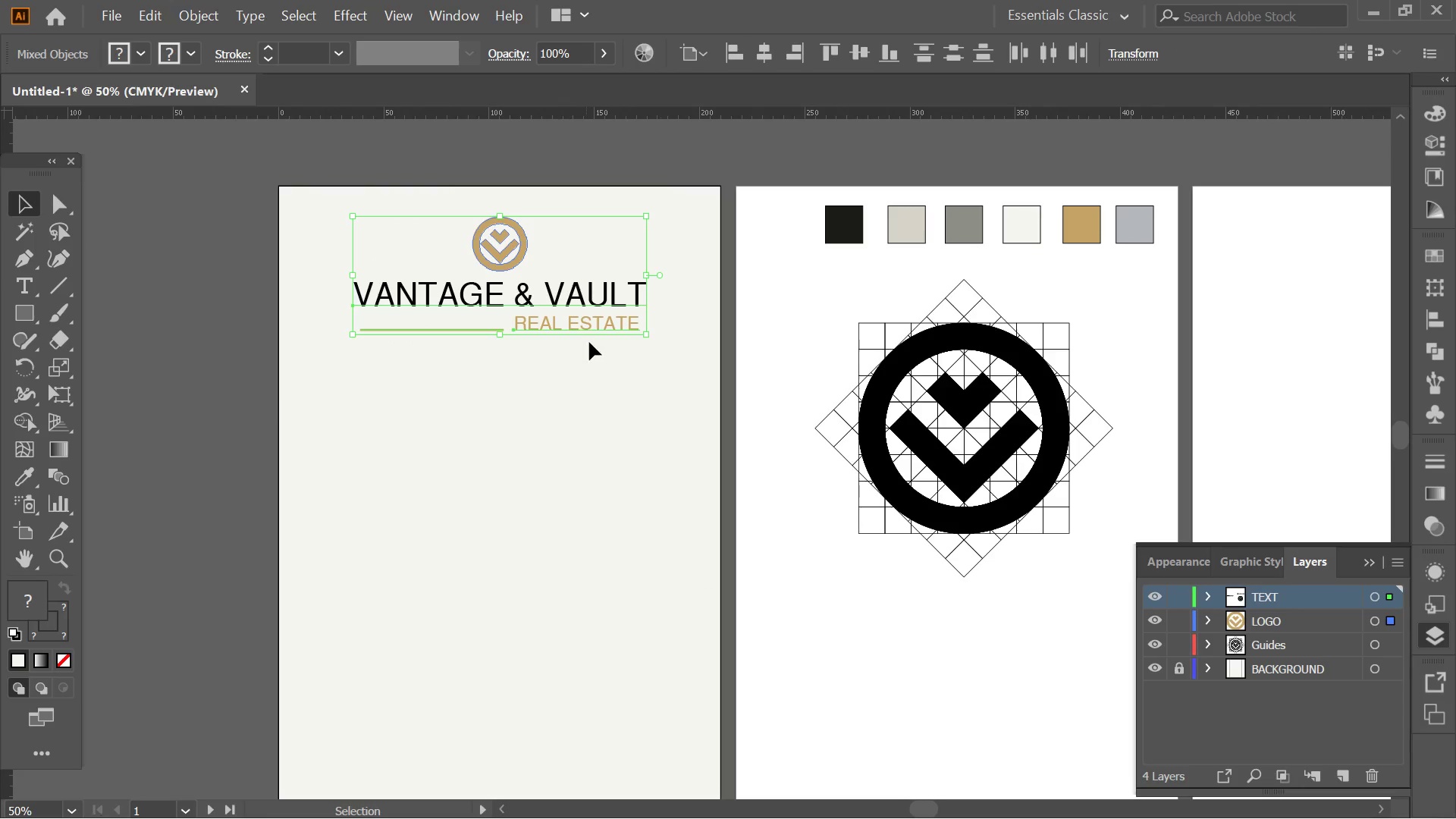 
hold_key(key=AltLeft, duration=2.34)
hold_key(key=ShiftLeft, duration=2.36)
left_click_drag(start_coordinate=[645, 334], to_coordinate=[686, 388])
 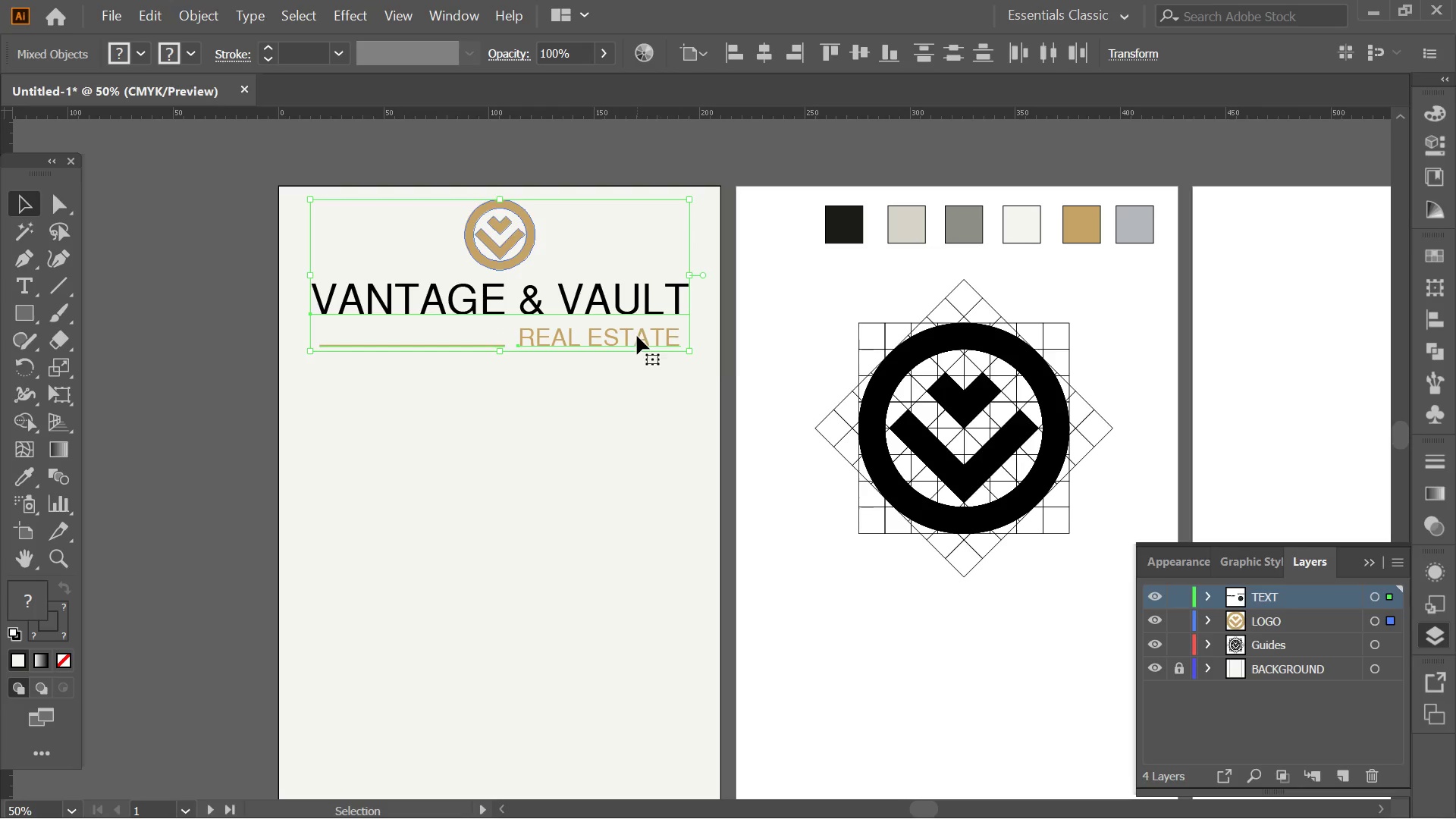 
left_click_drag(start_coordinate=[637, 336], to_coordinate=[637, 387])
 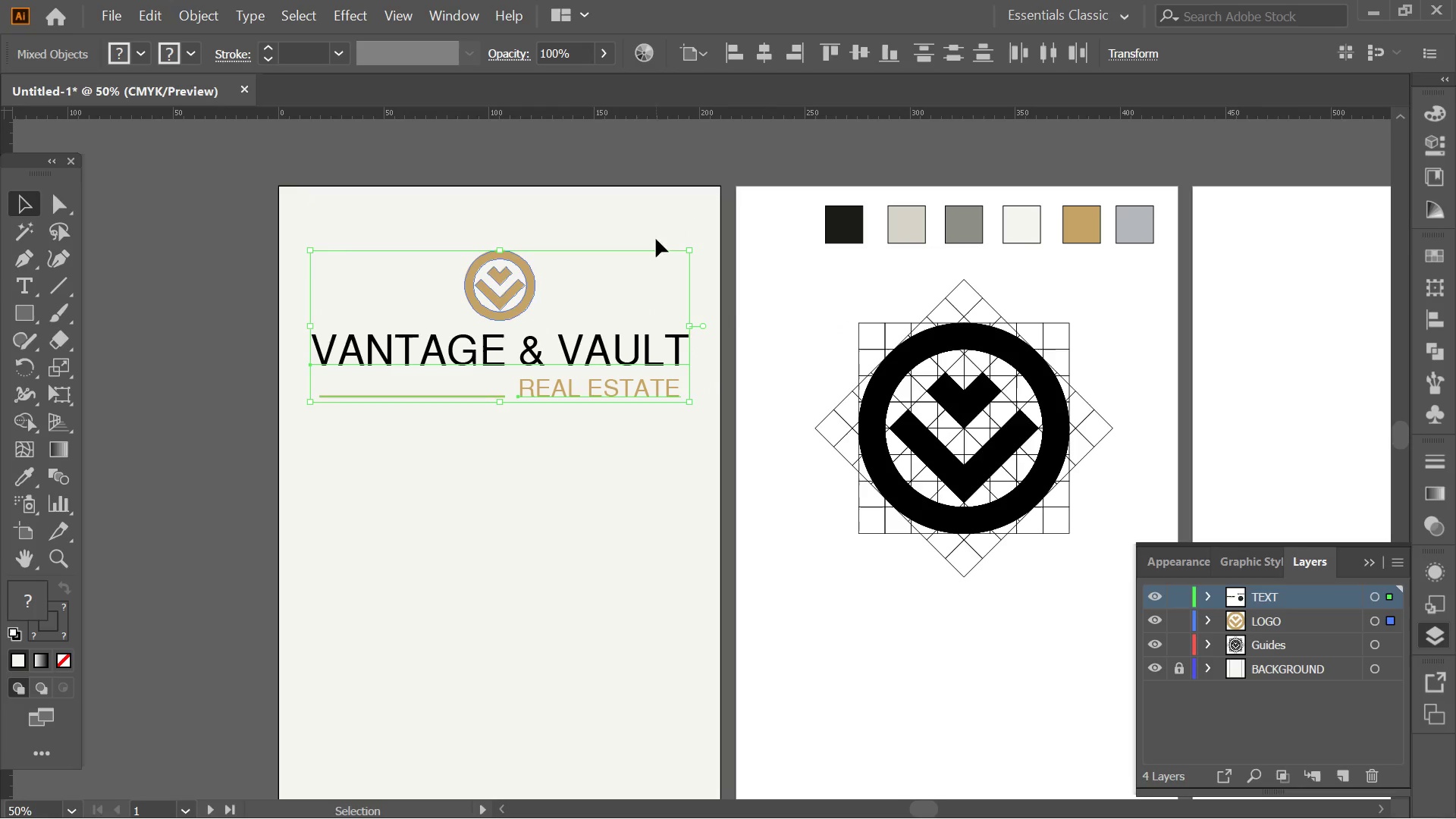 
hold_key(key=ShiftLeft, duration=1.64)
 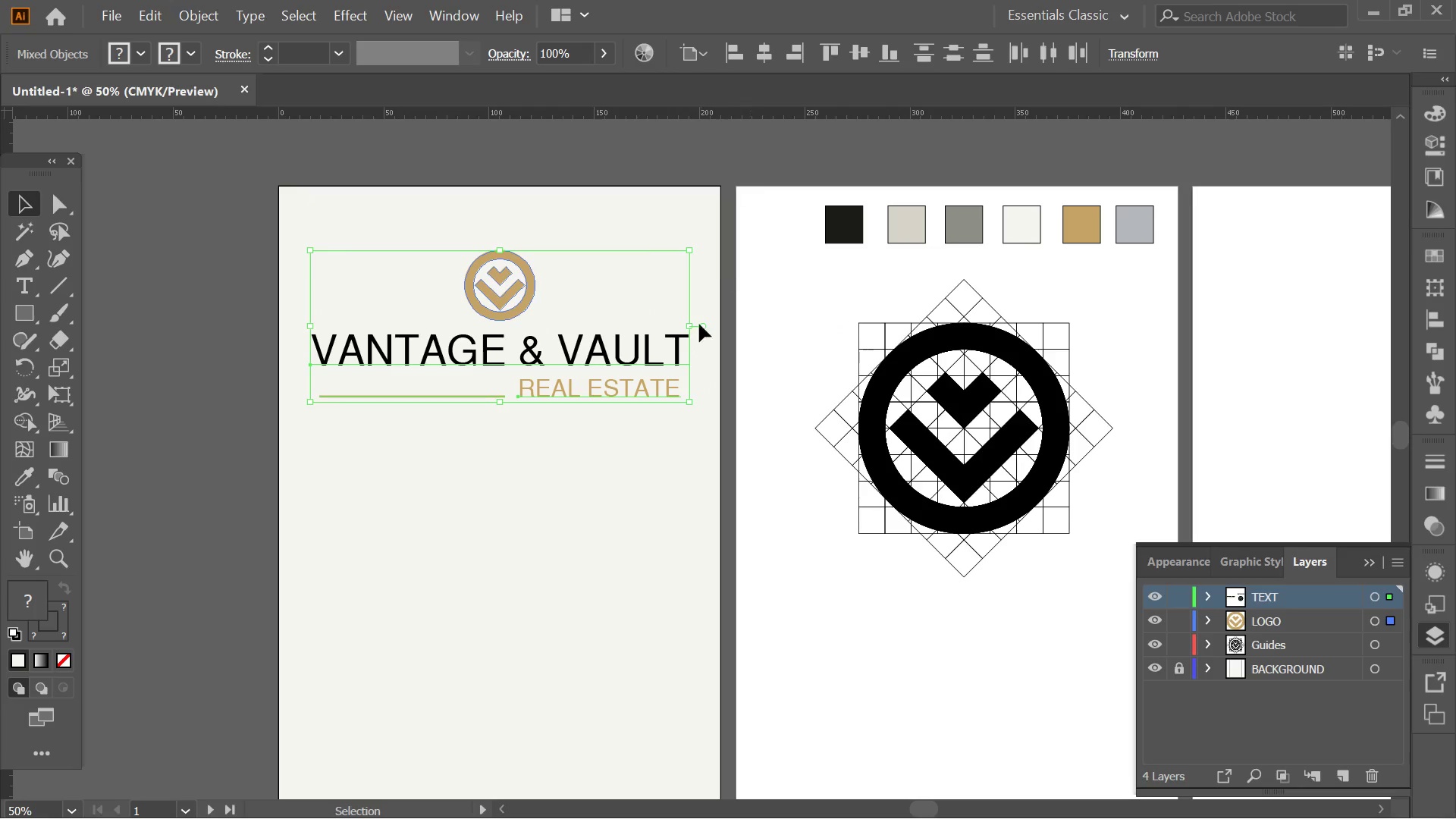 
left_click_drag(start_coordinate=[668, 352], to_coordinate=[669, 331])
 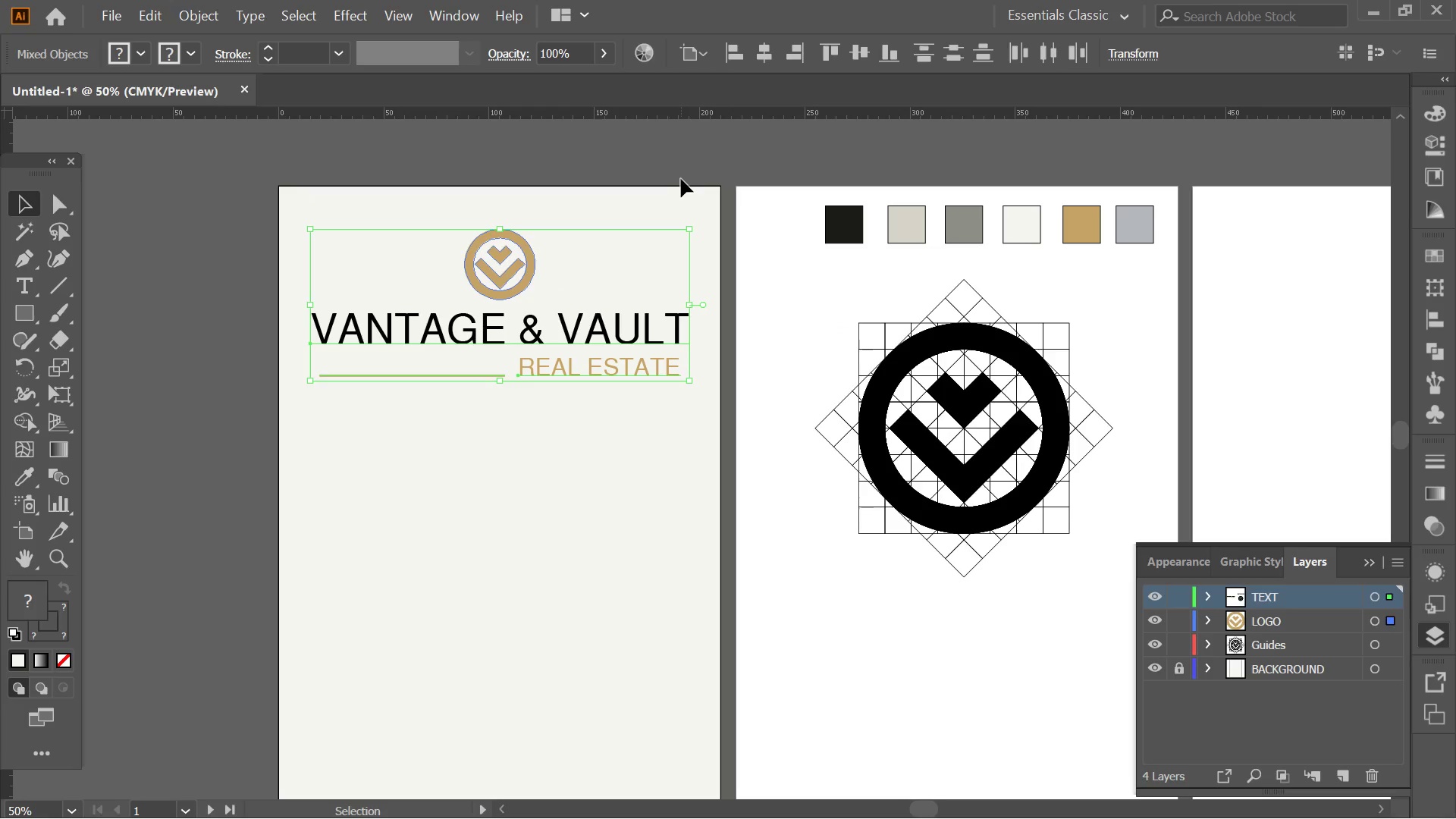 
hold_key(key=ShiftLeft, duration=0.89)
 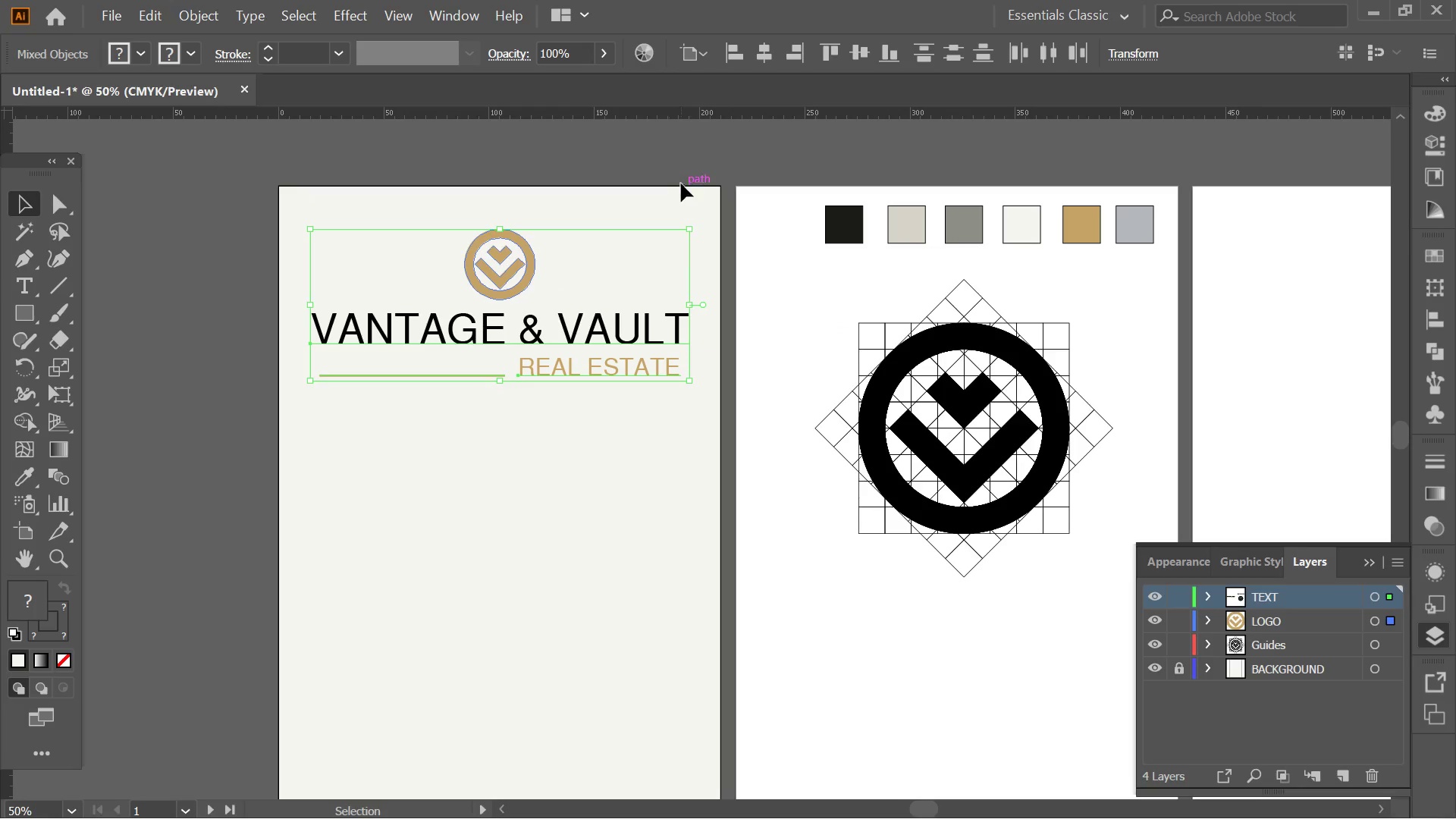 
left_click([681, 179])
 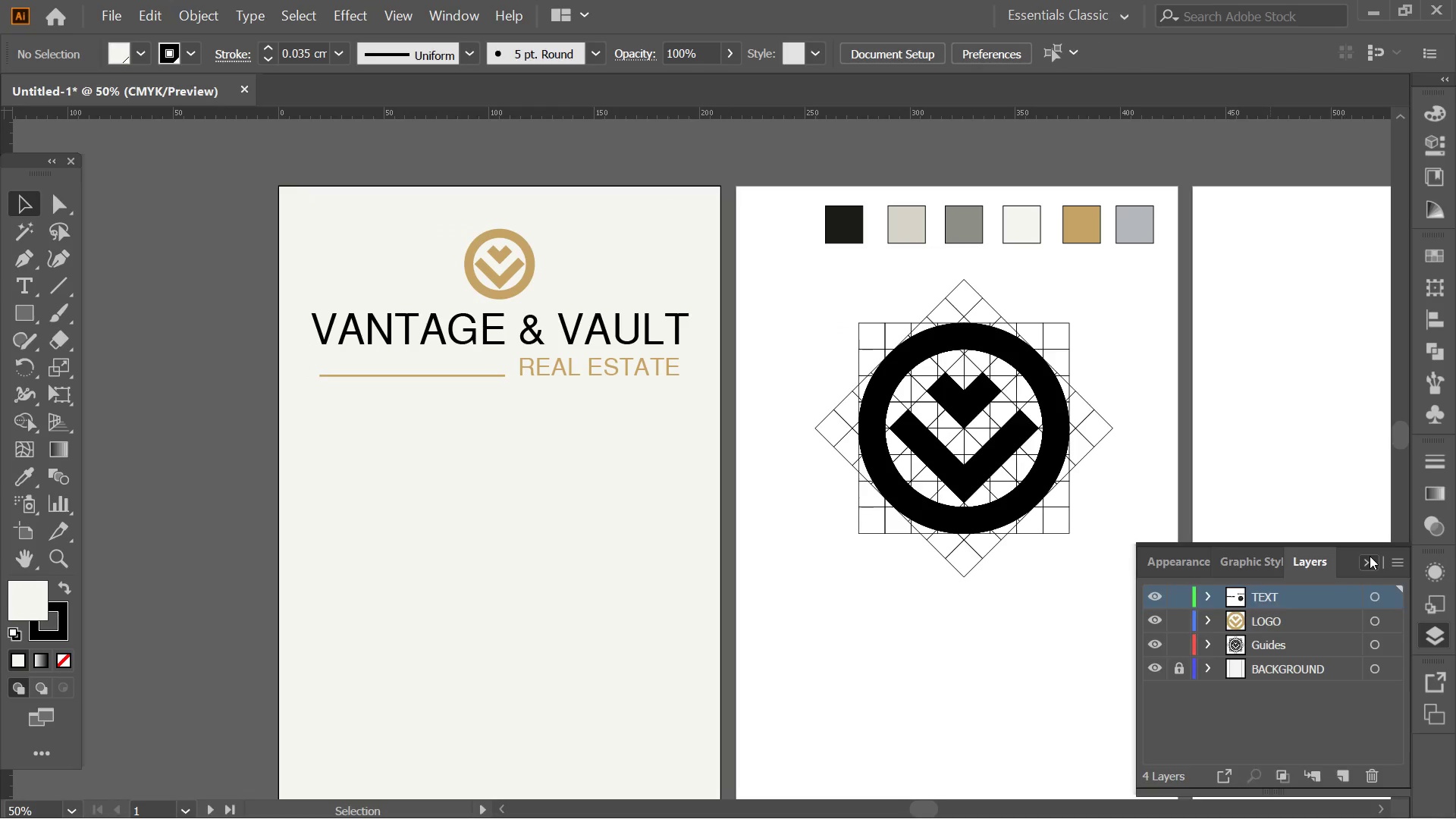 
double_click([810, 578])
 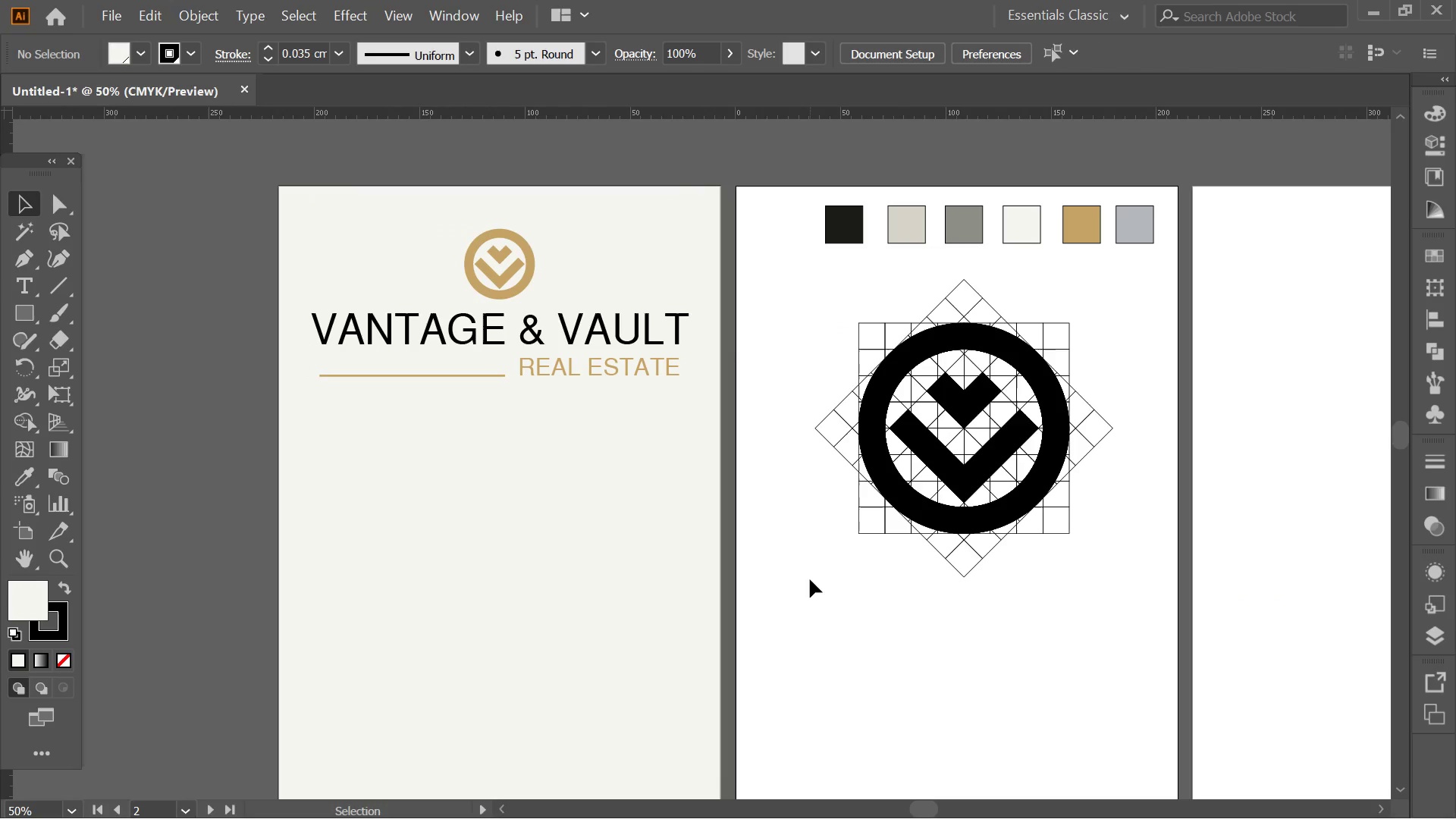 
hold_key(key=Space, duration=1.5)
 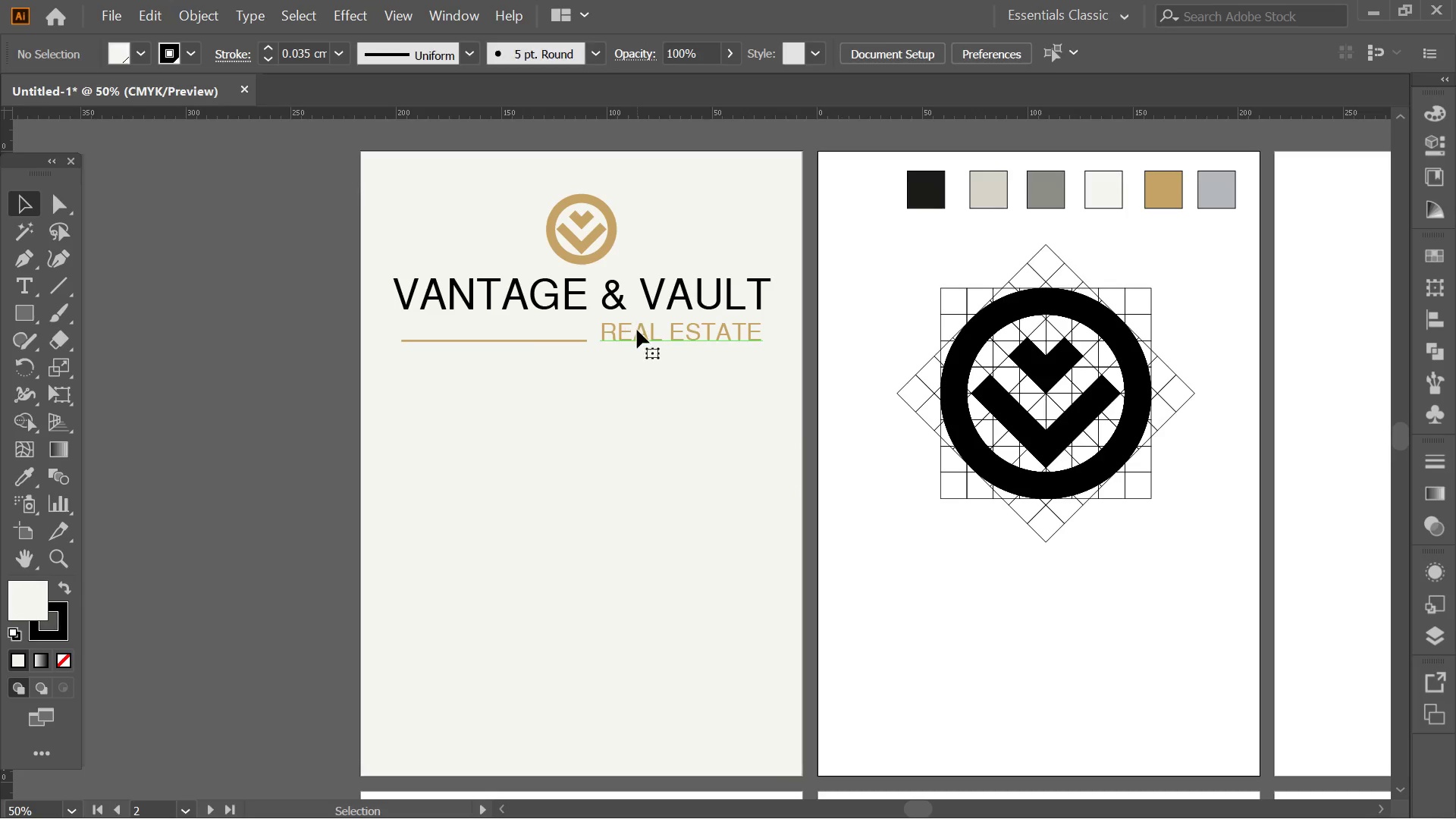 
left_click_drag(start_coordinate=[810, 573], to_coordinate=[886, 538])
 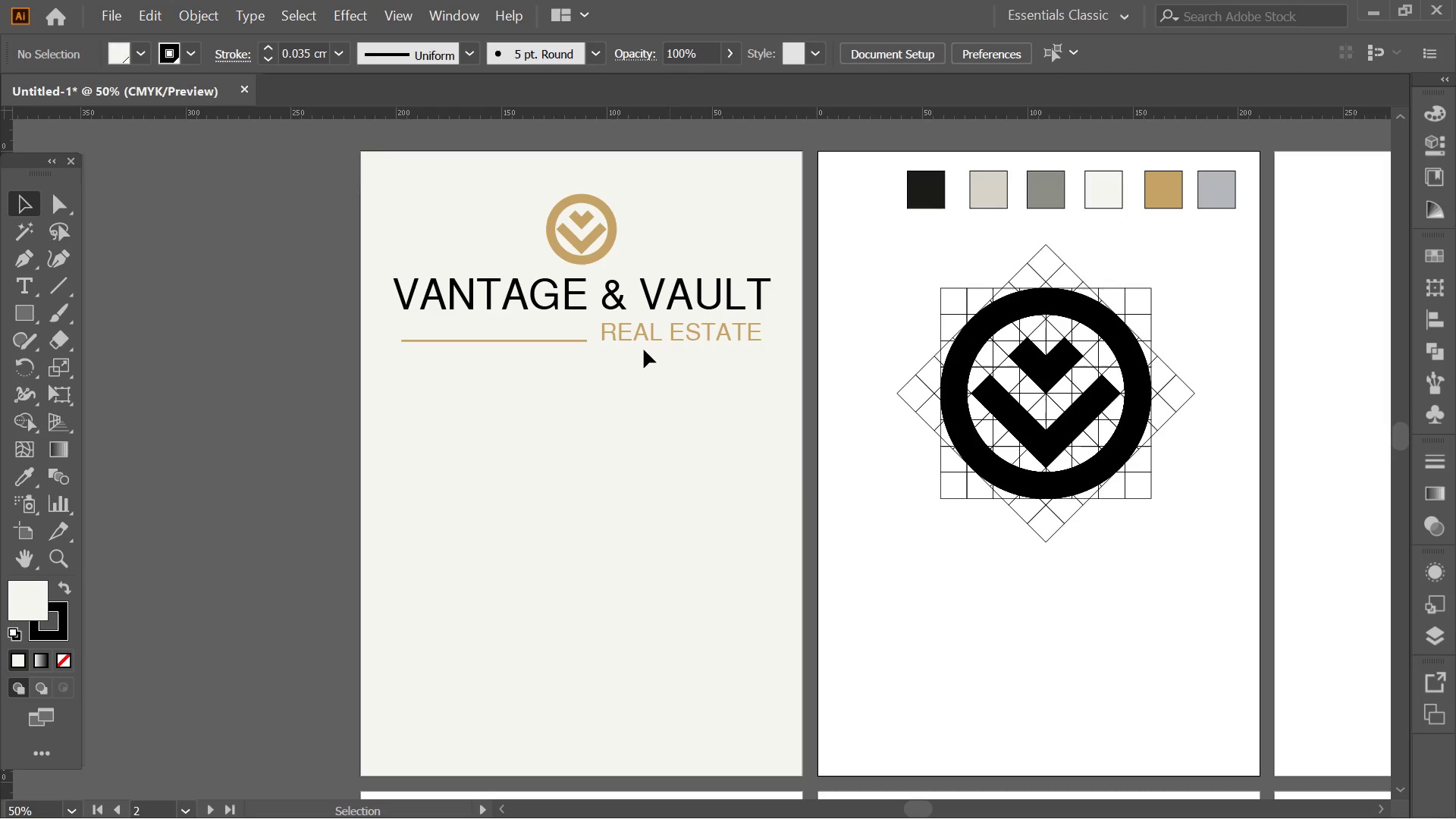 
key(Space)
 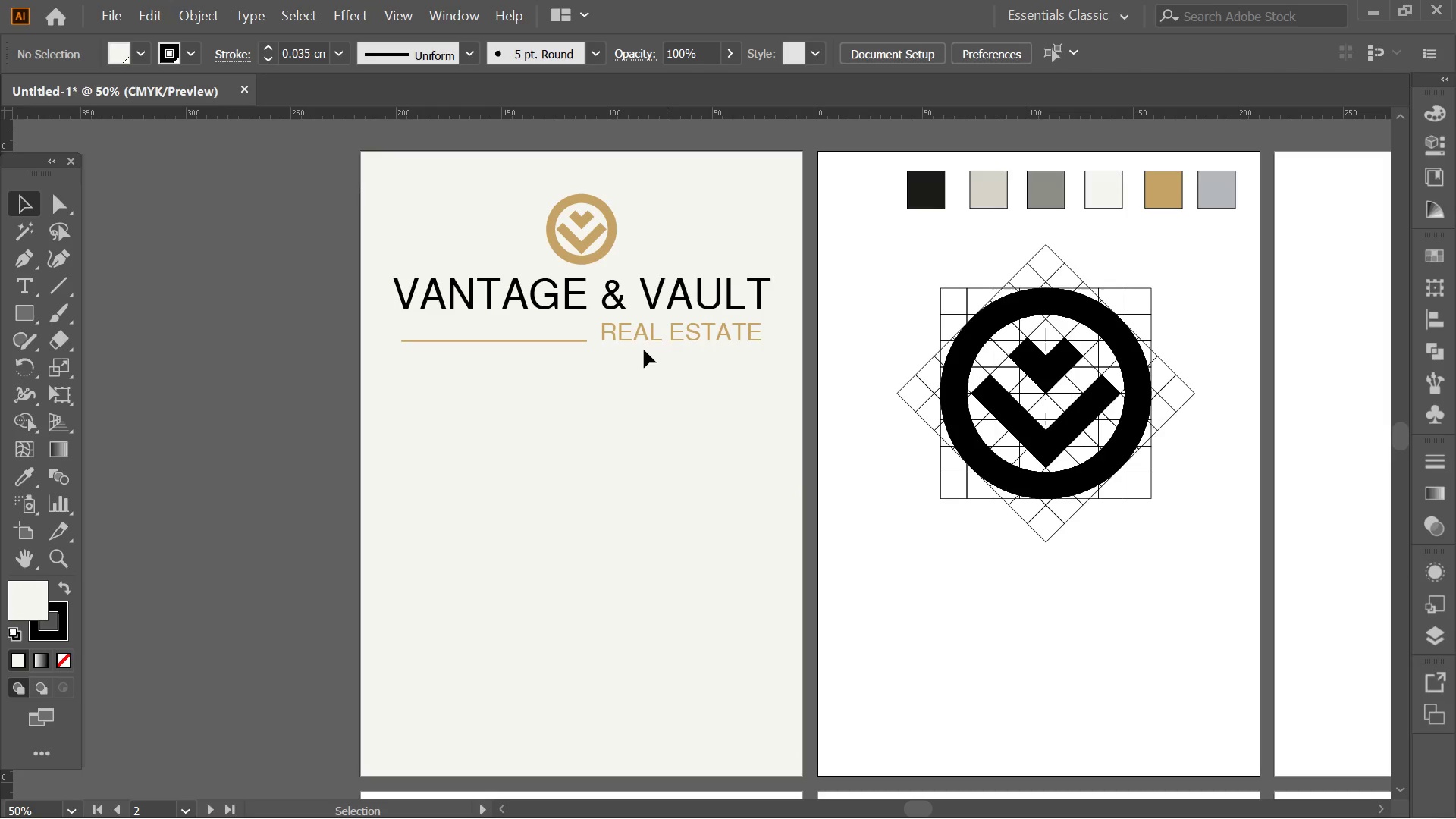 
key(Space)
 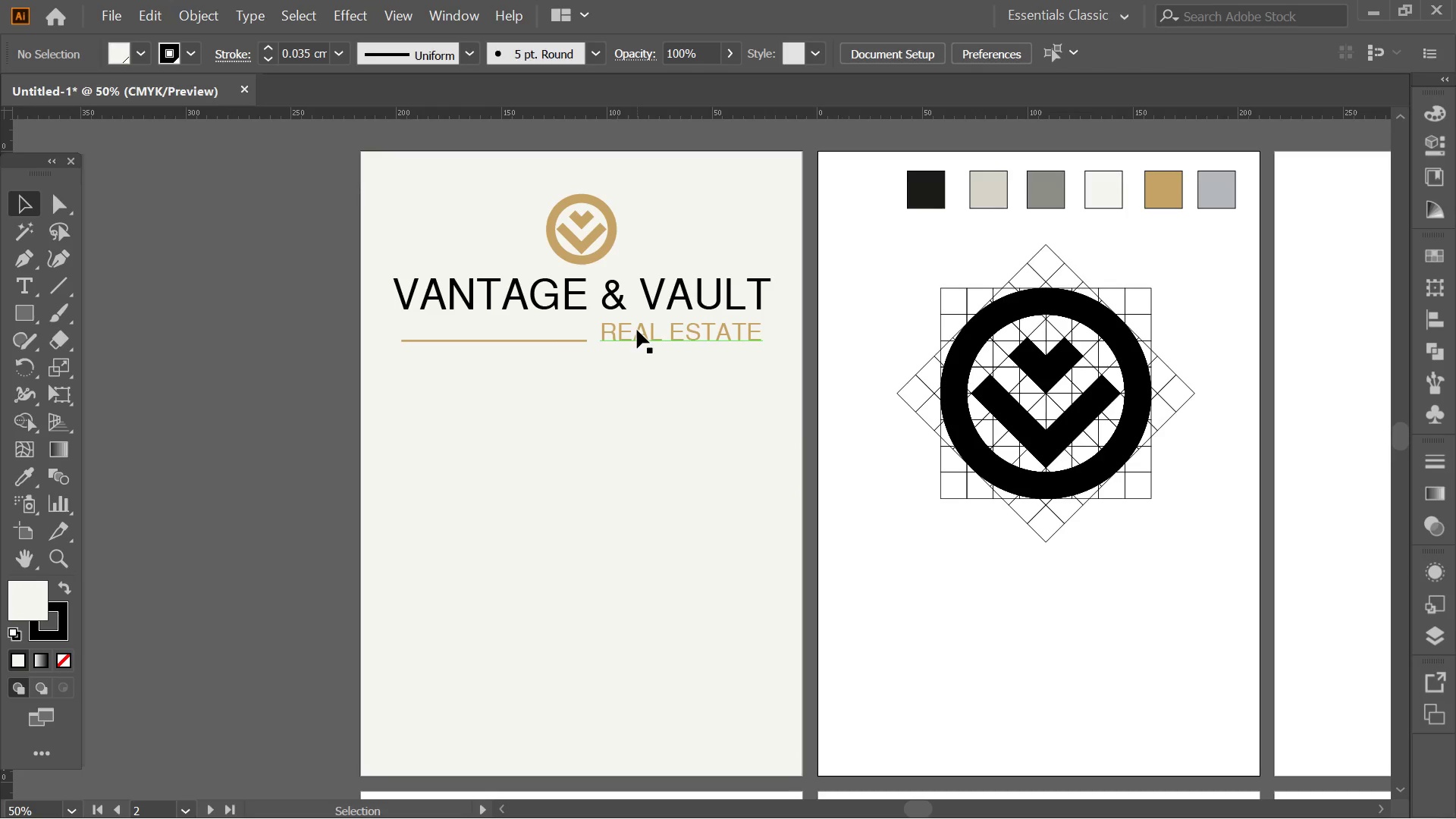 
left_click([637, 330])
 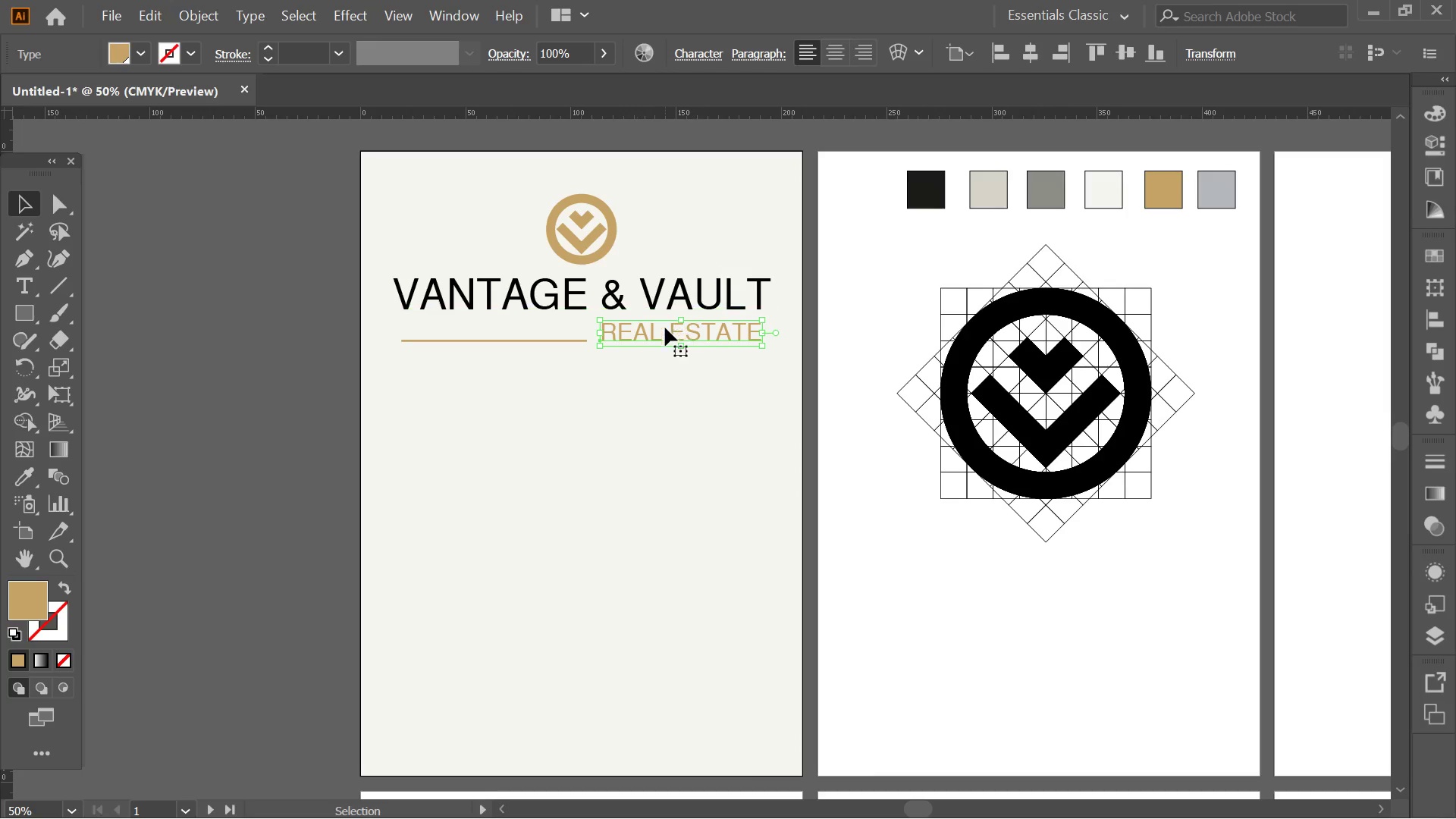 
double_click([664, 331])
 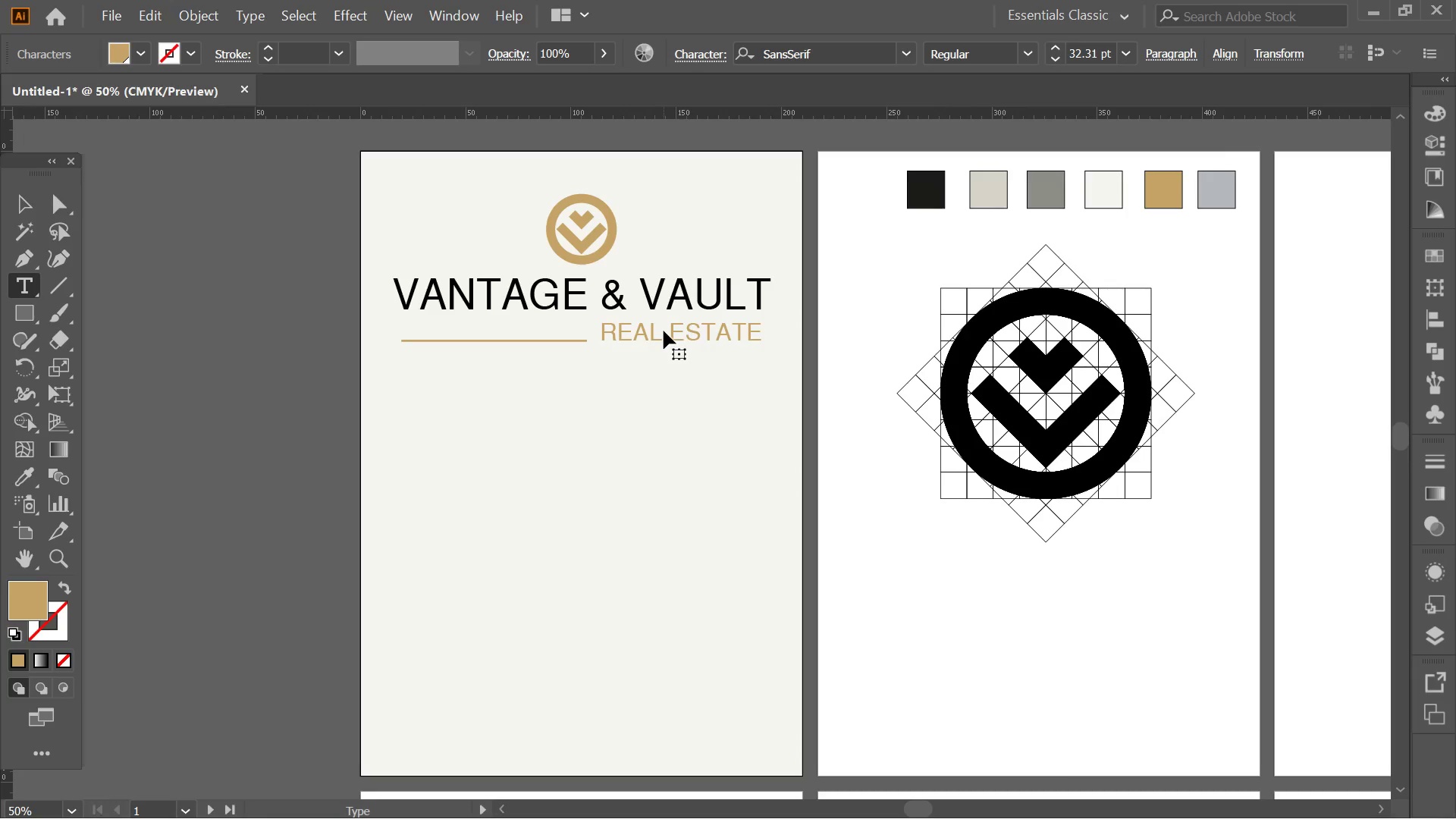 
triple_click([664, 331])
 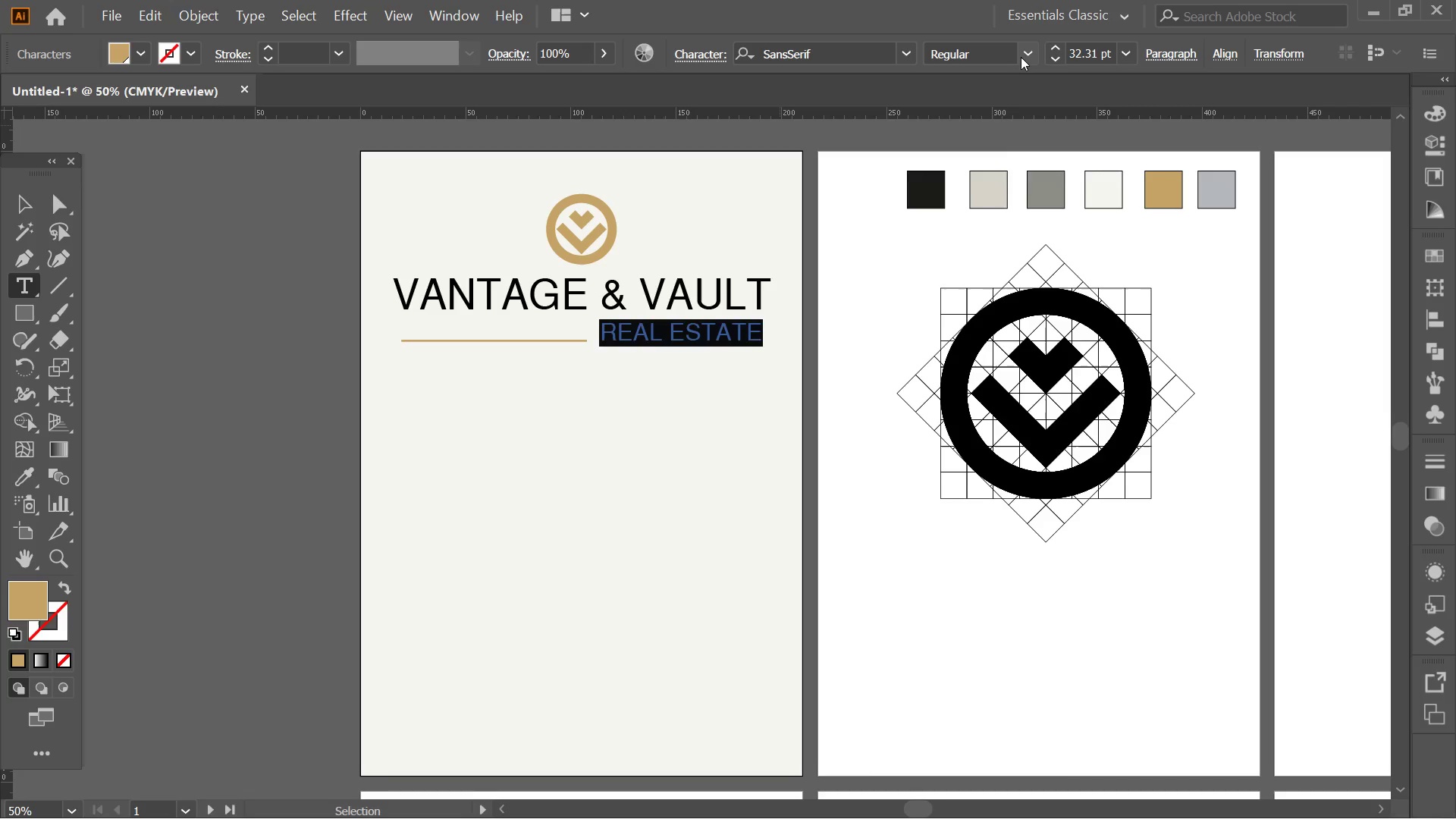 
left_click([1021, 54])
 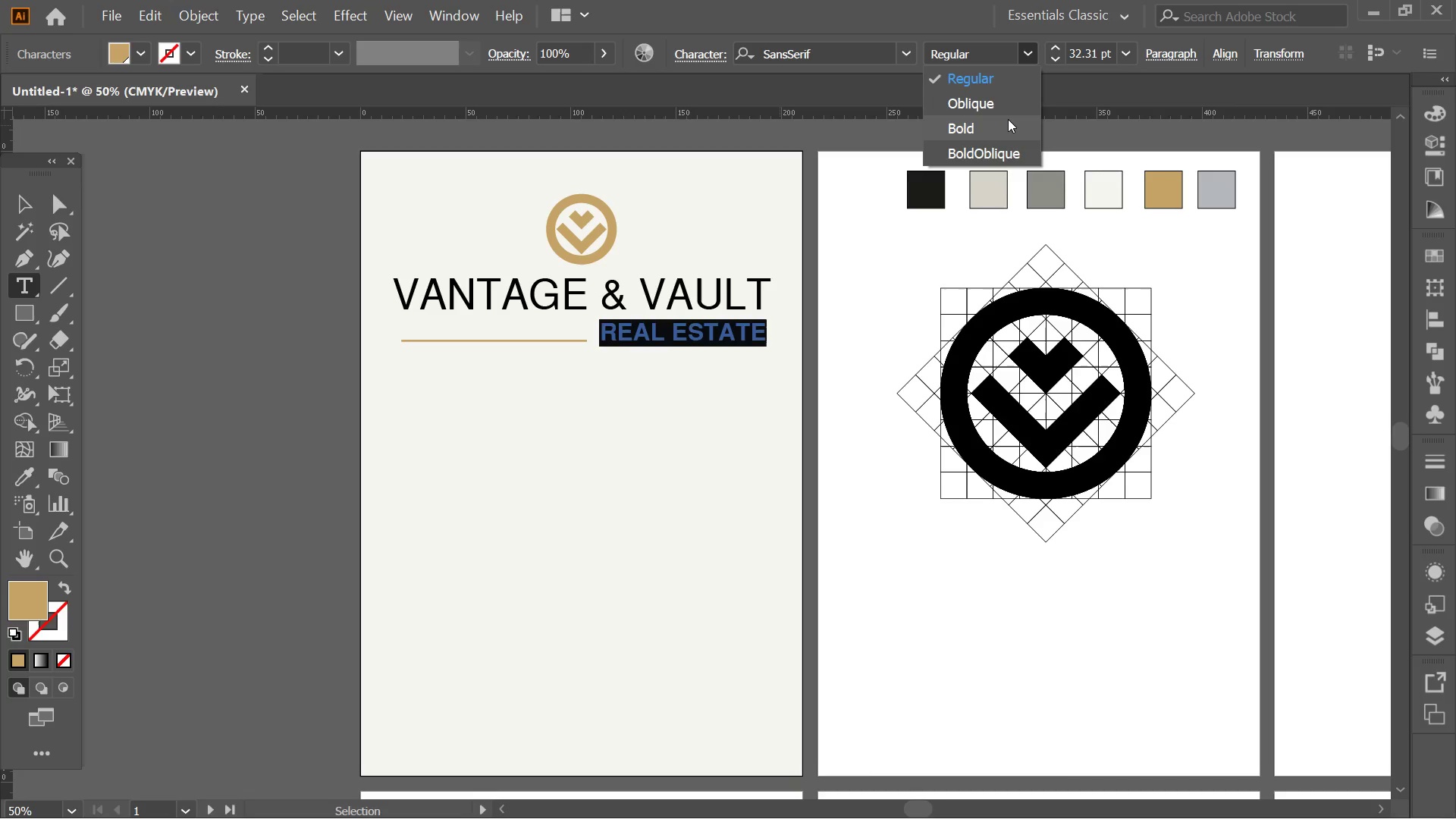 
left_click([1008, 119])
 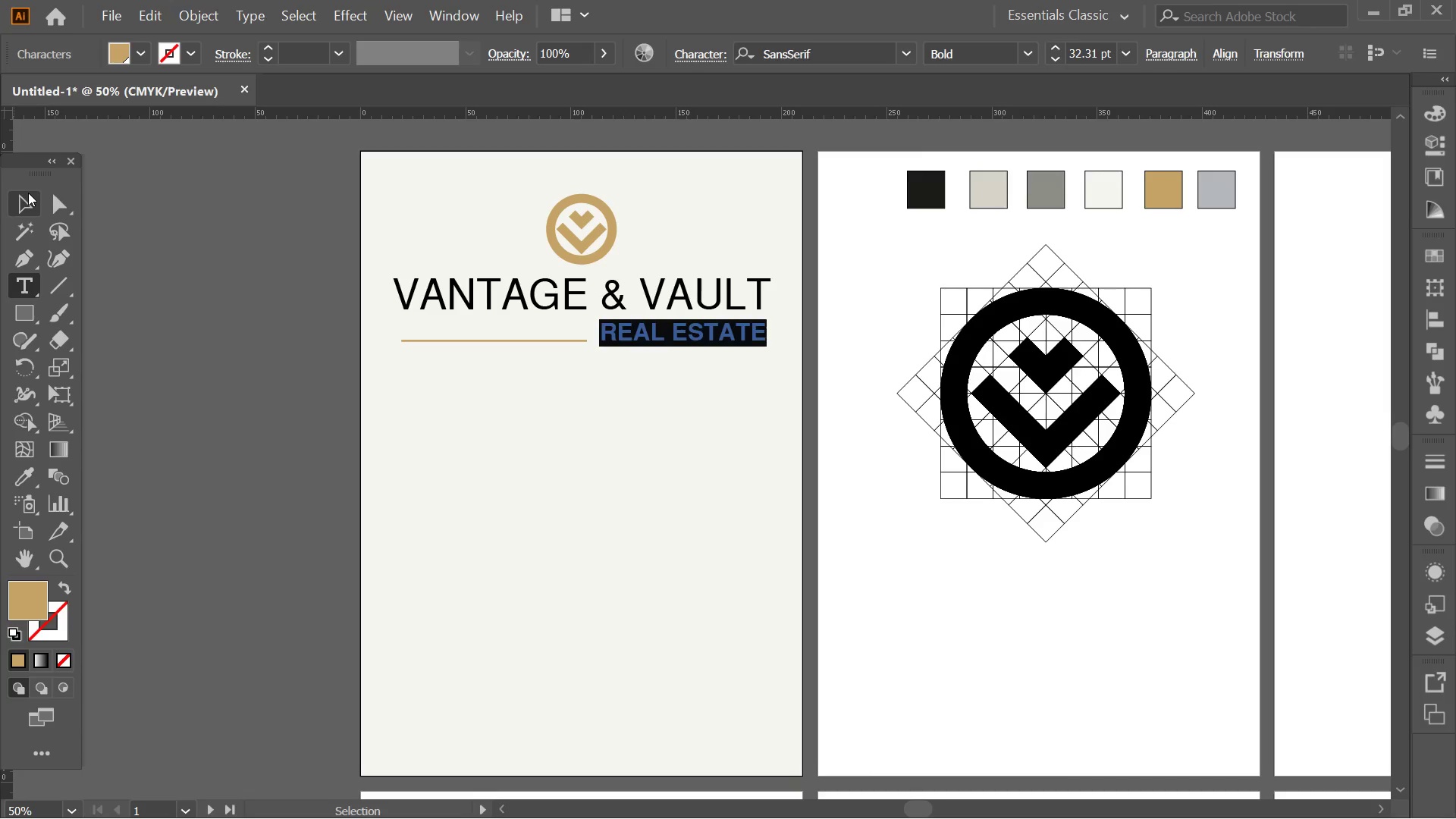 
double_click([184, 233])
 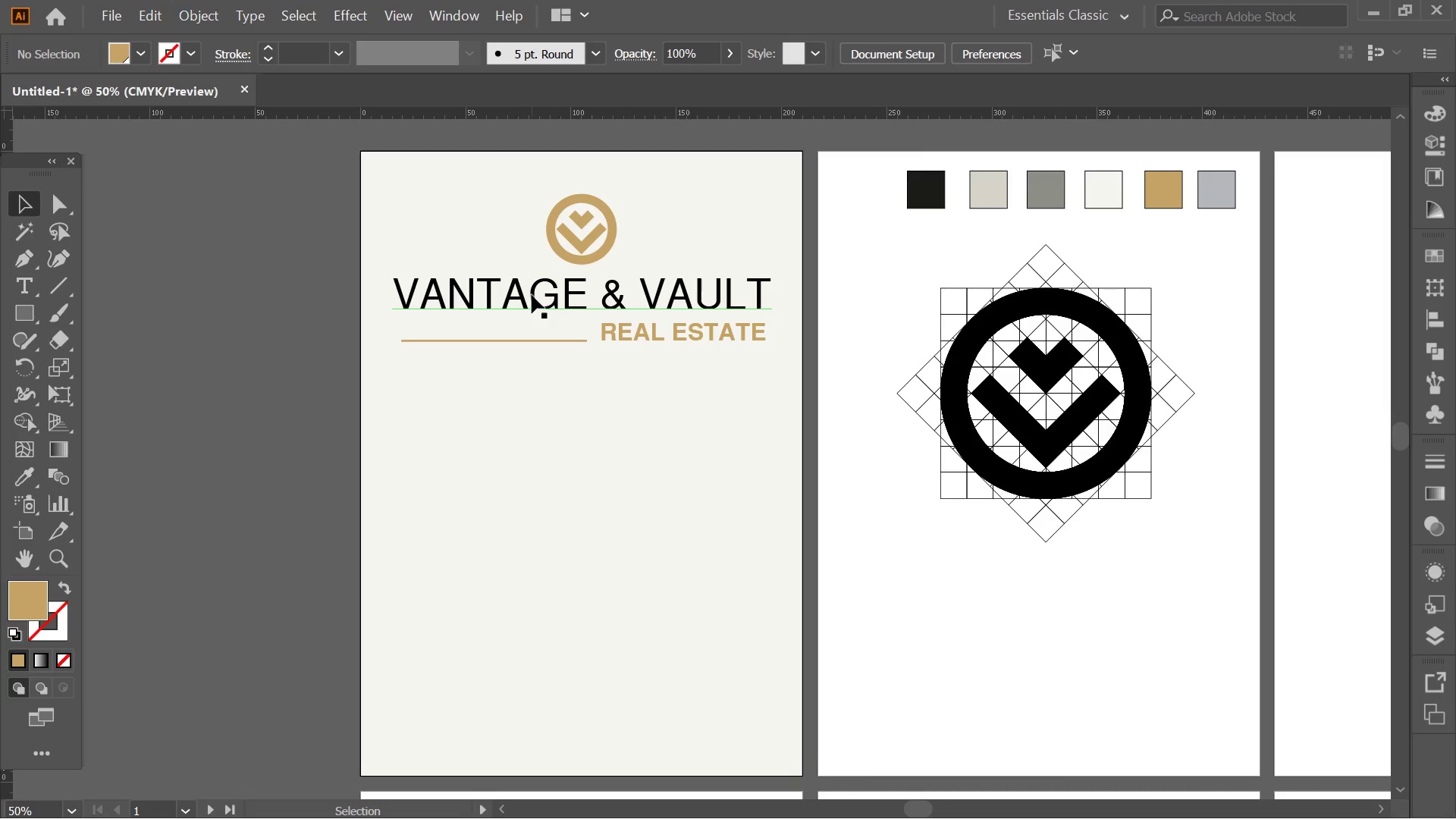 
double_click([532, 295])
 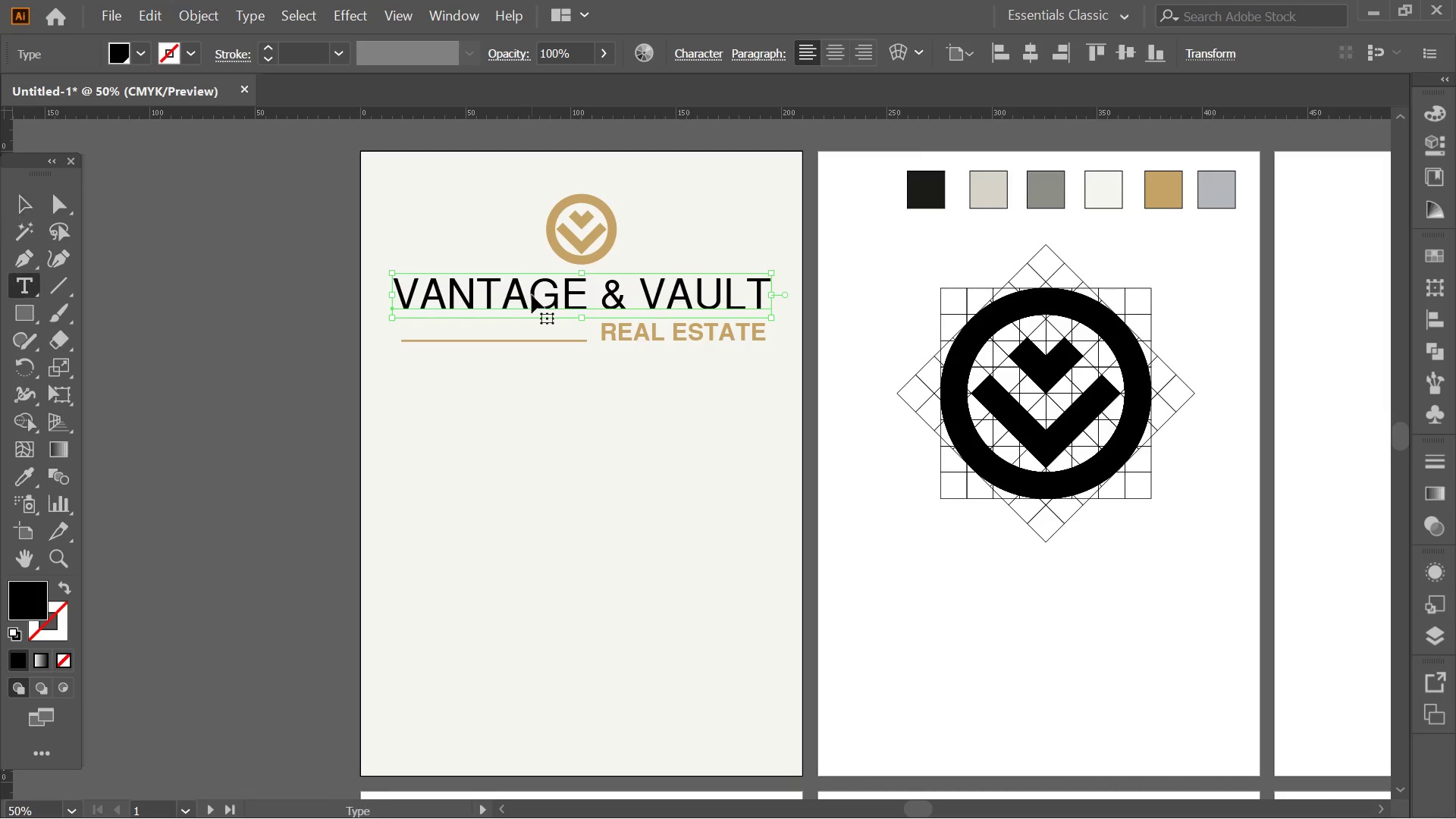 
triple_click([532, 295])
 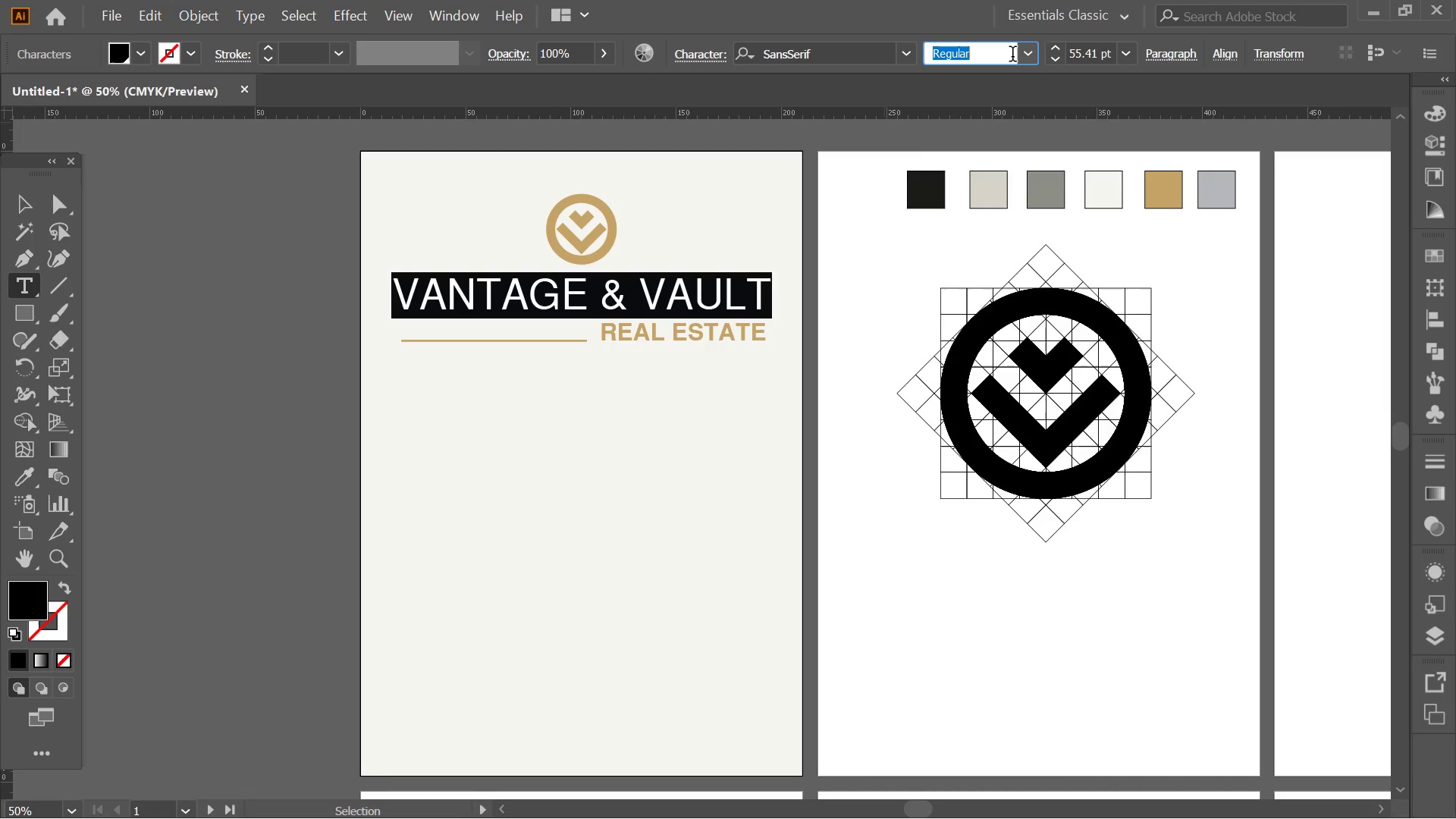 
double_click([1028, 56])
 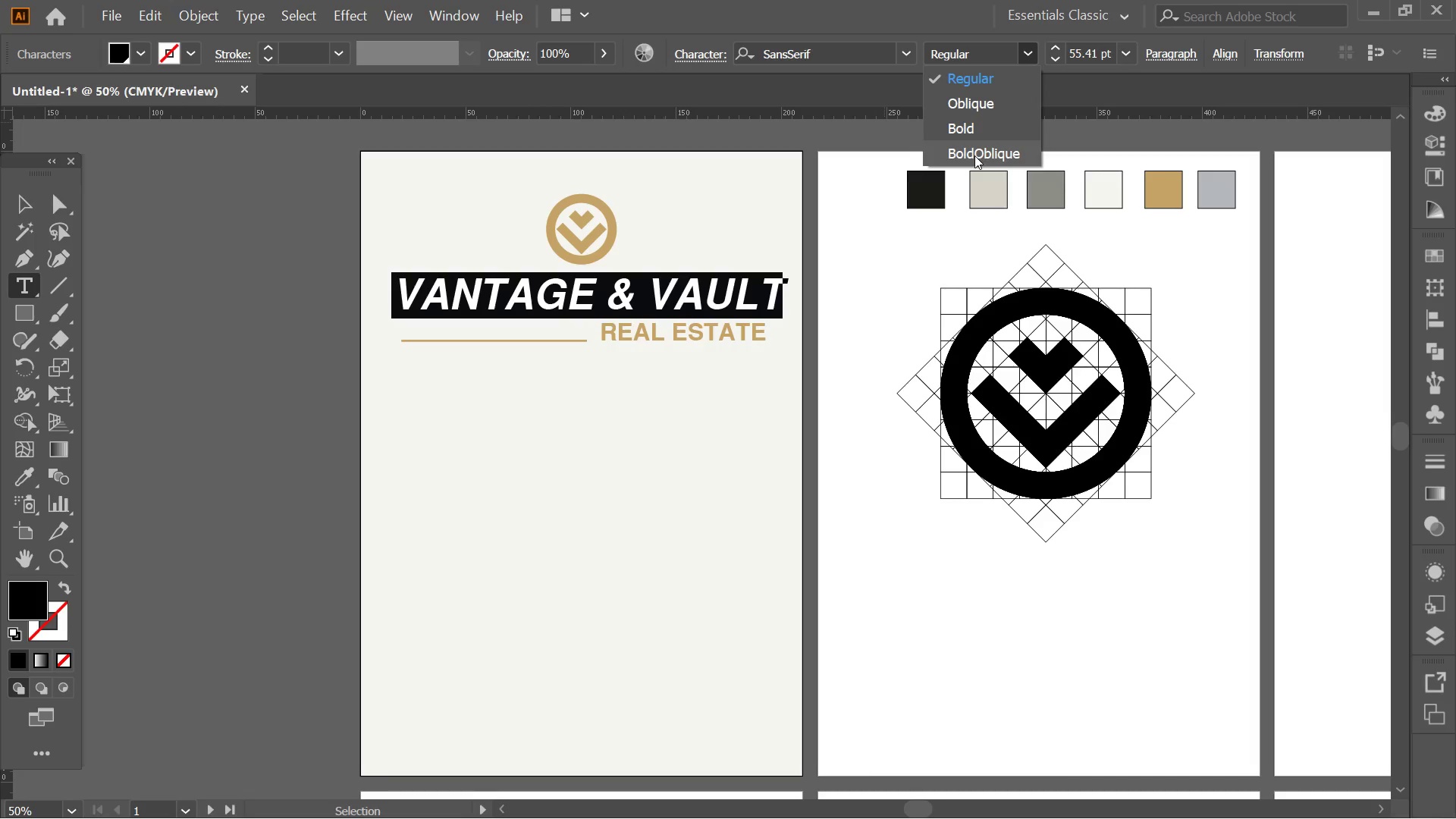 
left_click([974, 155])
 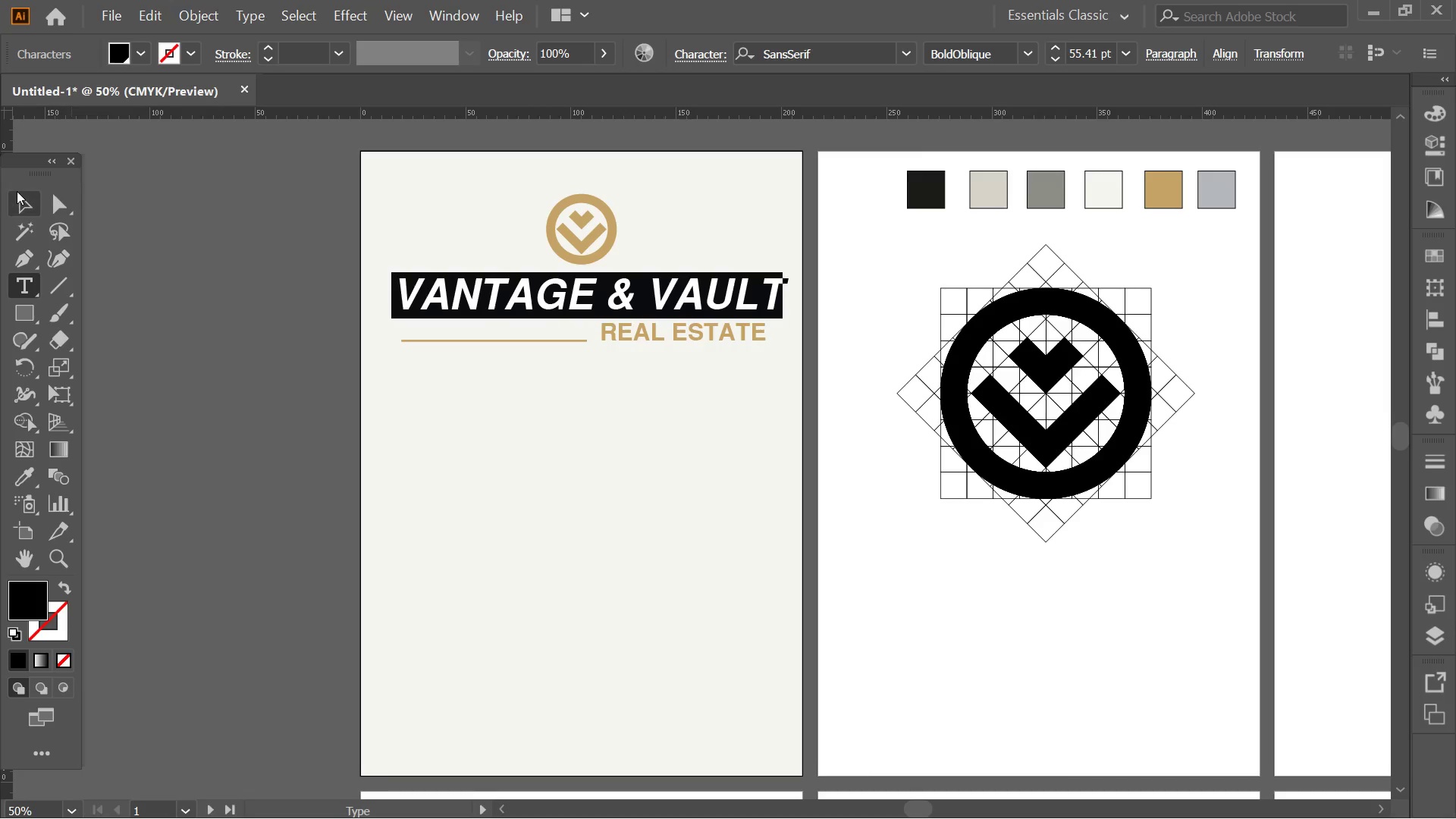 
double_click([121, 264])
 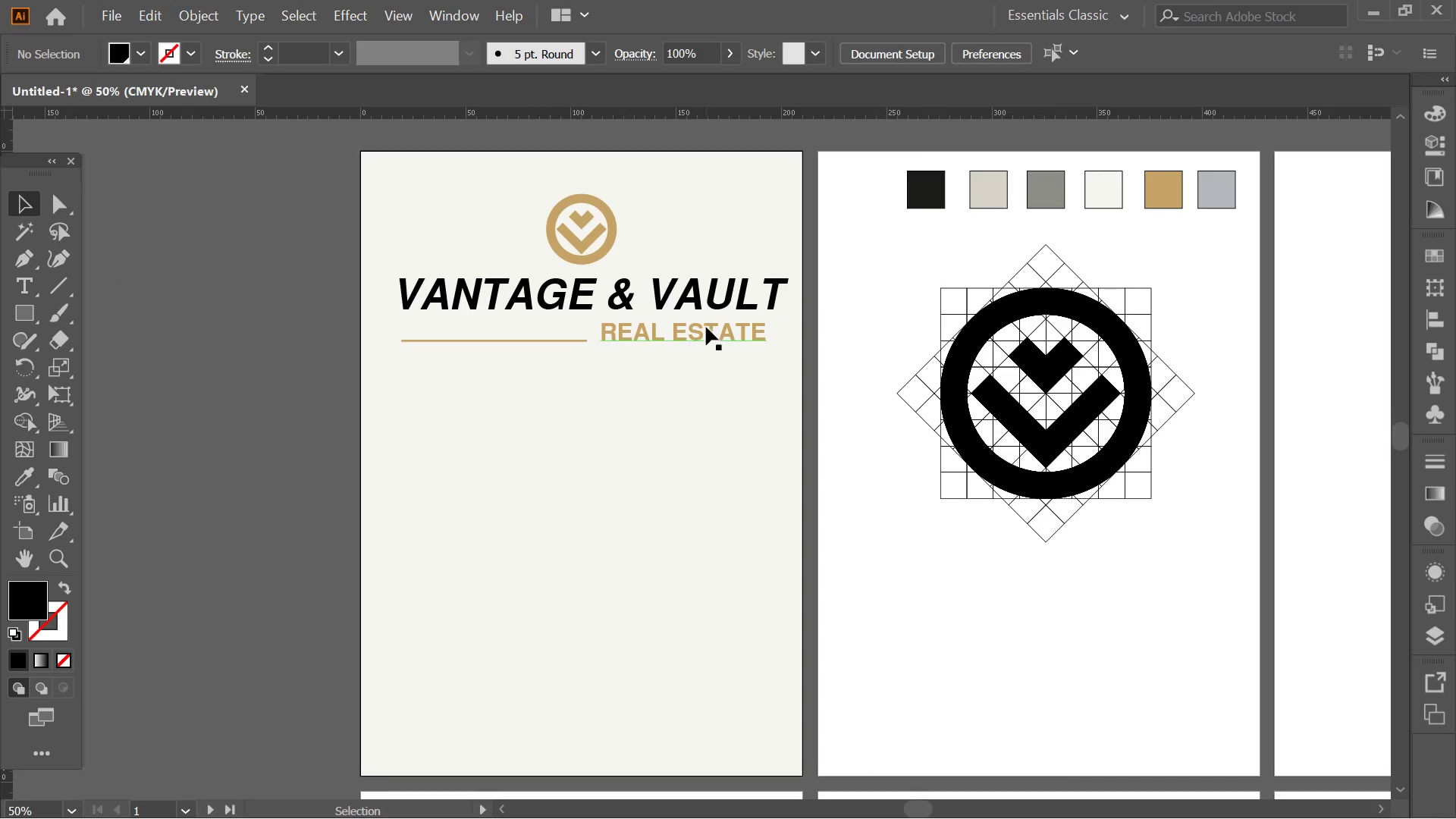 
double_click([706, 327])
 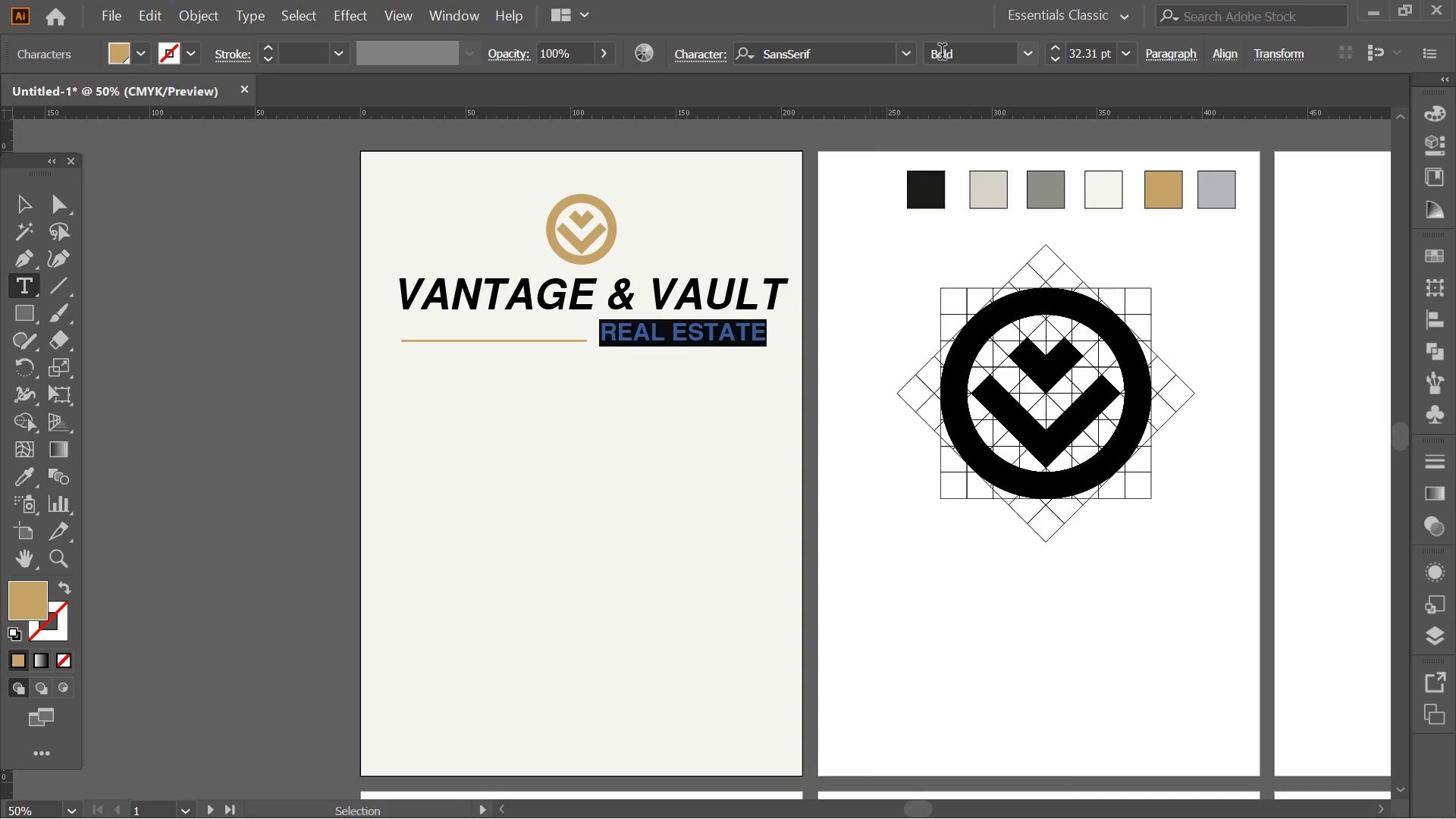 
left_click([1034, 54])
 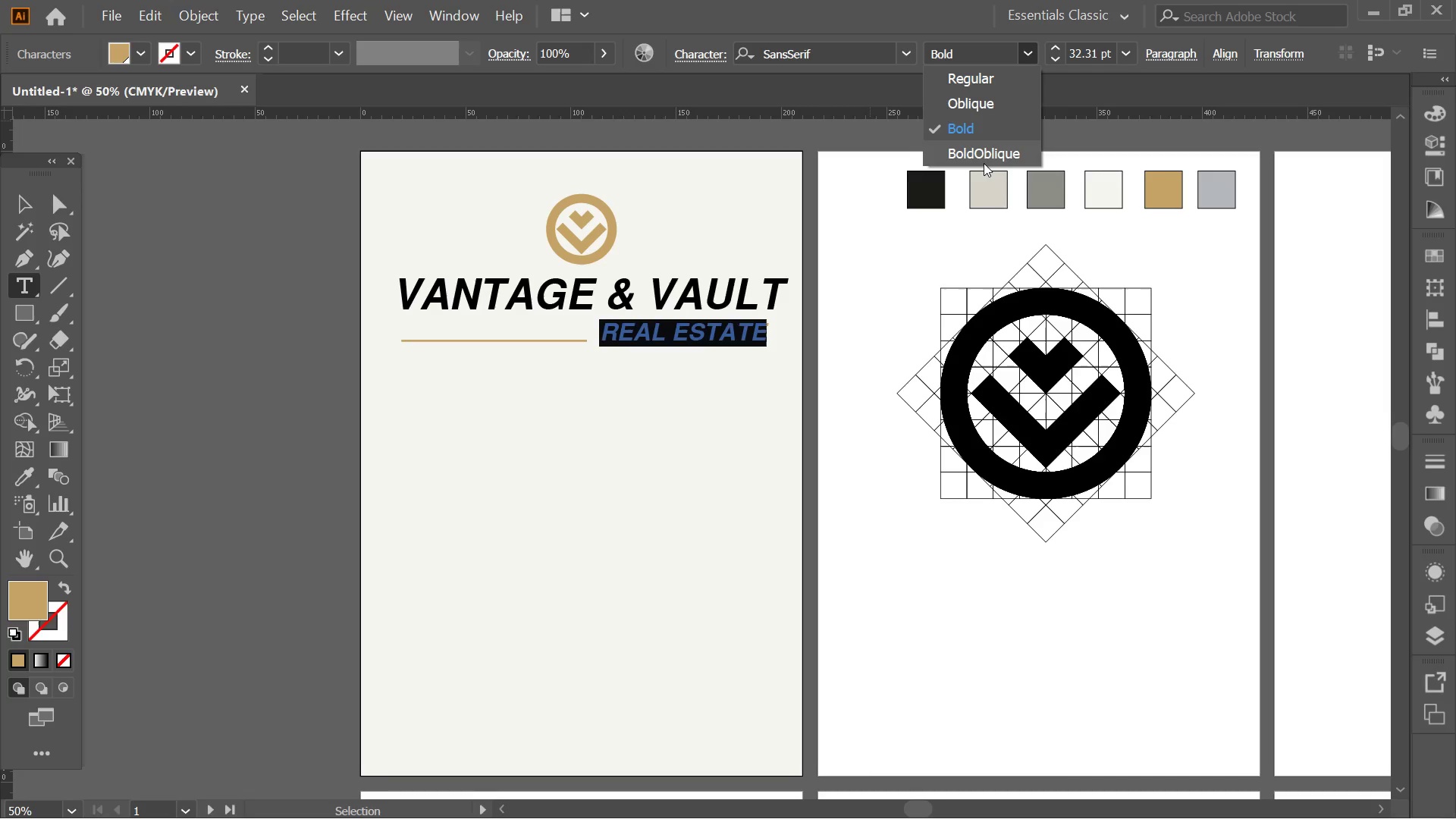 
left_click([984, 163])
 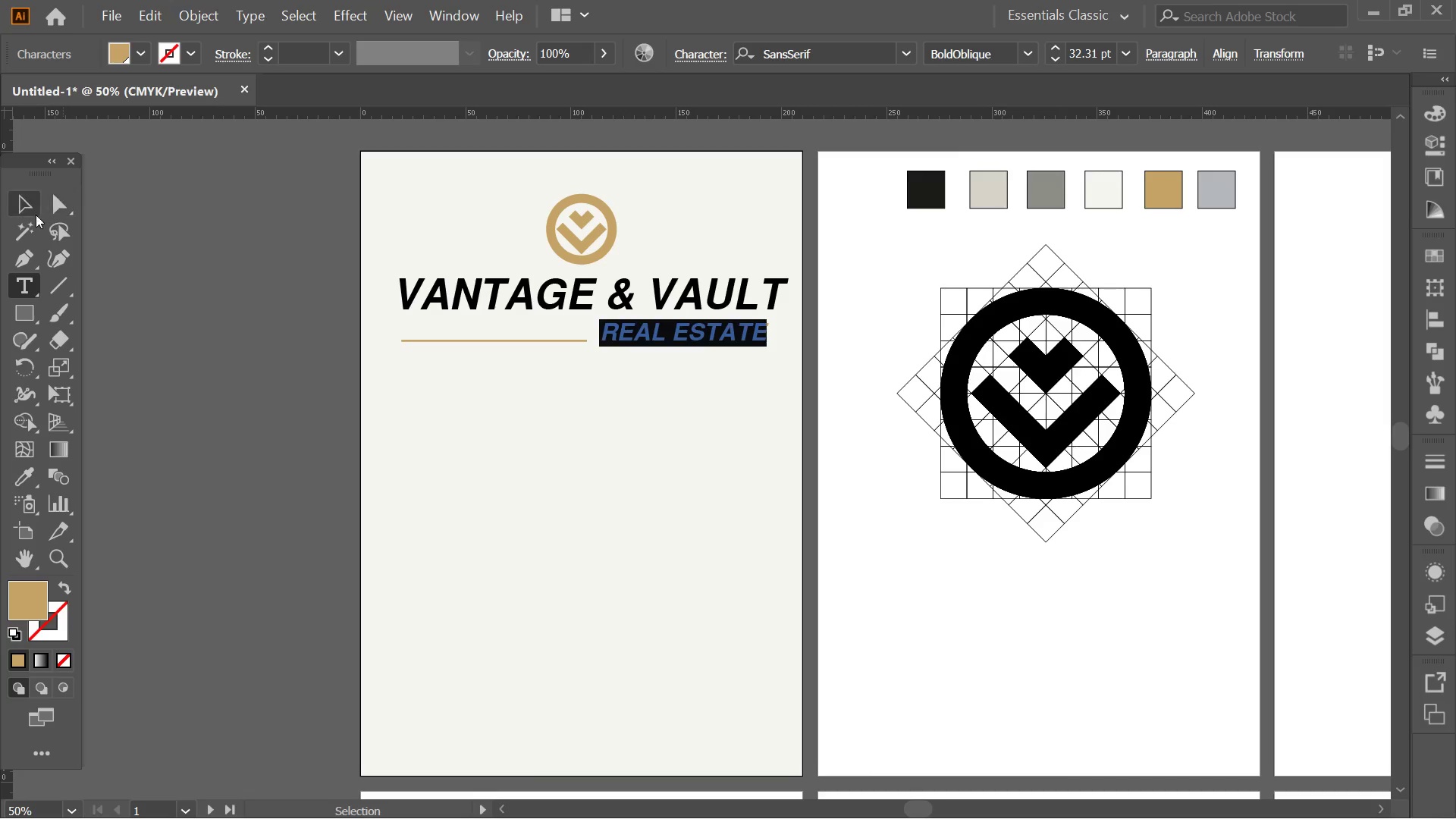 
double_click([156, 305])
 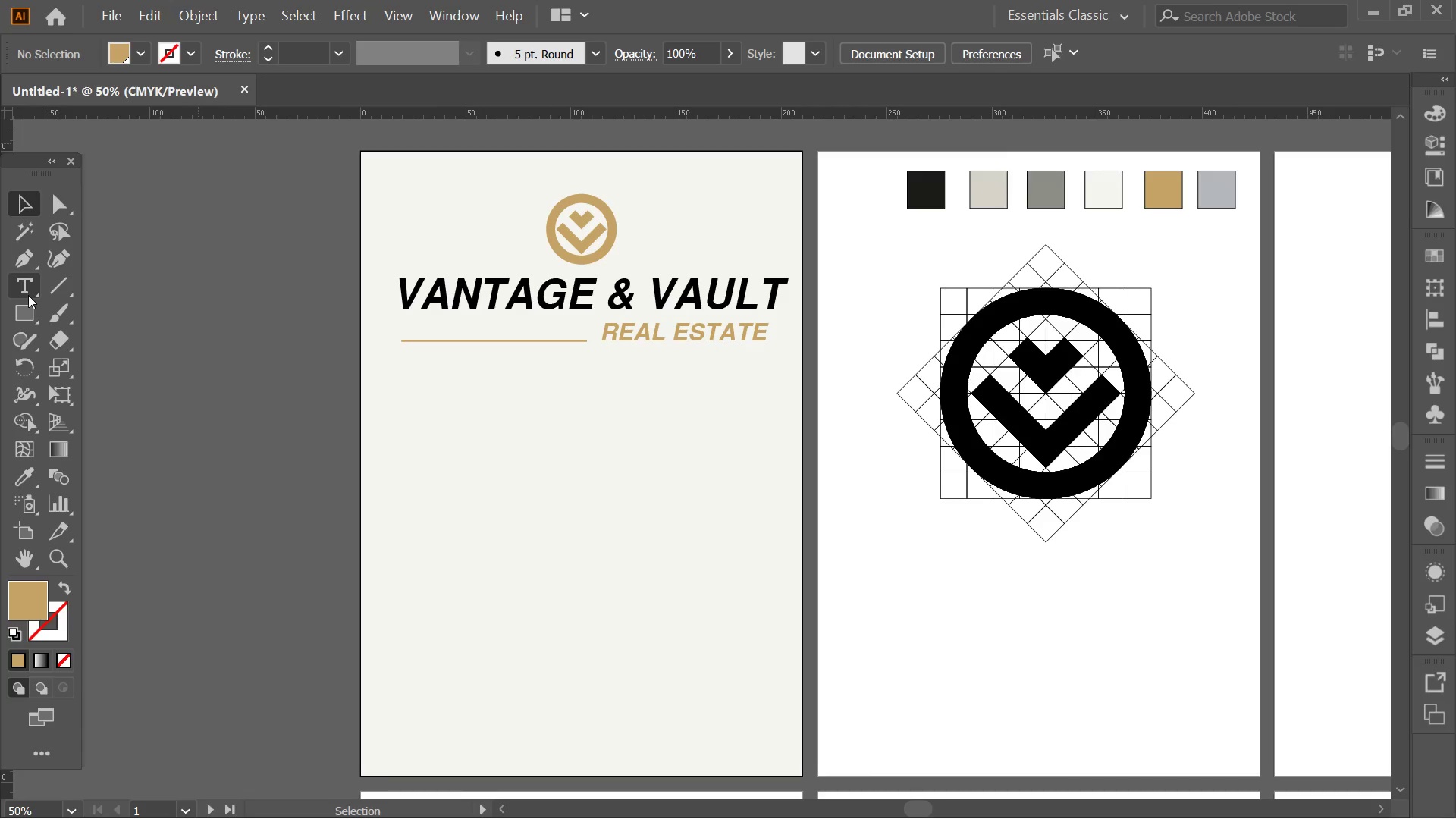 
wait(14.27)
 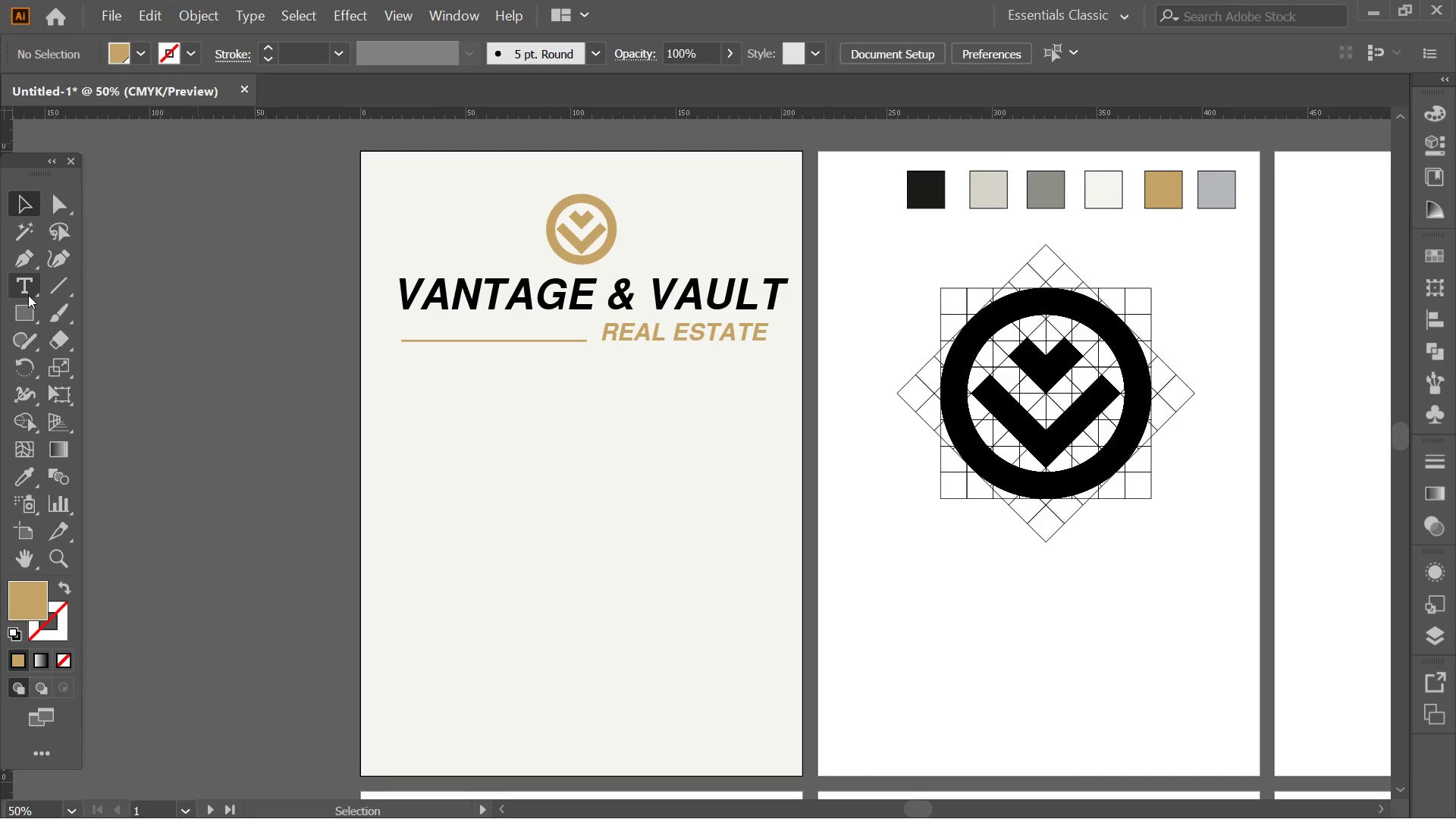 
key(Alt+AltLeft)
 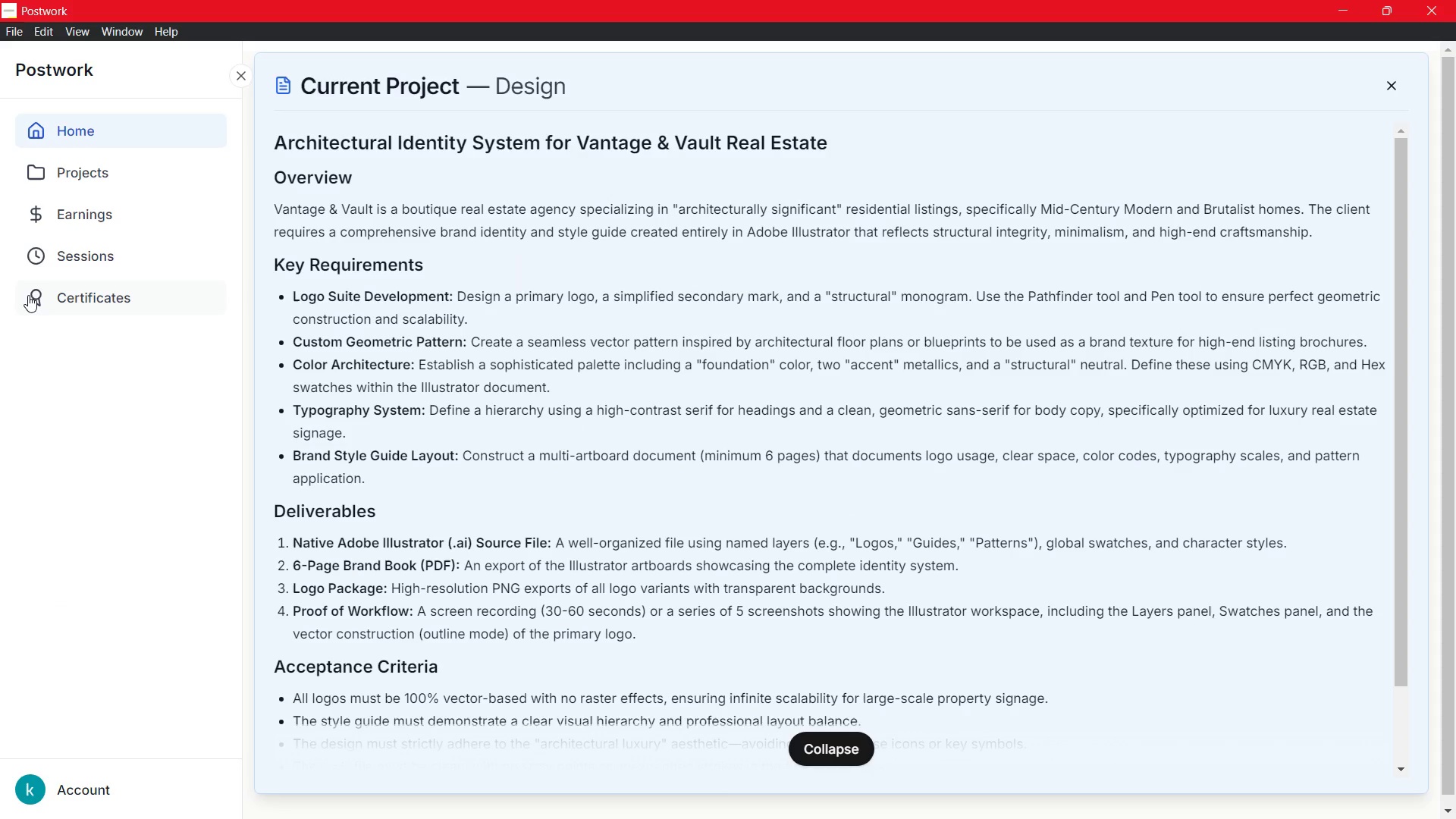 
key(Alt+Tab)